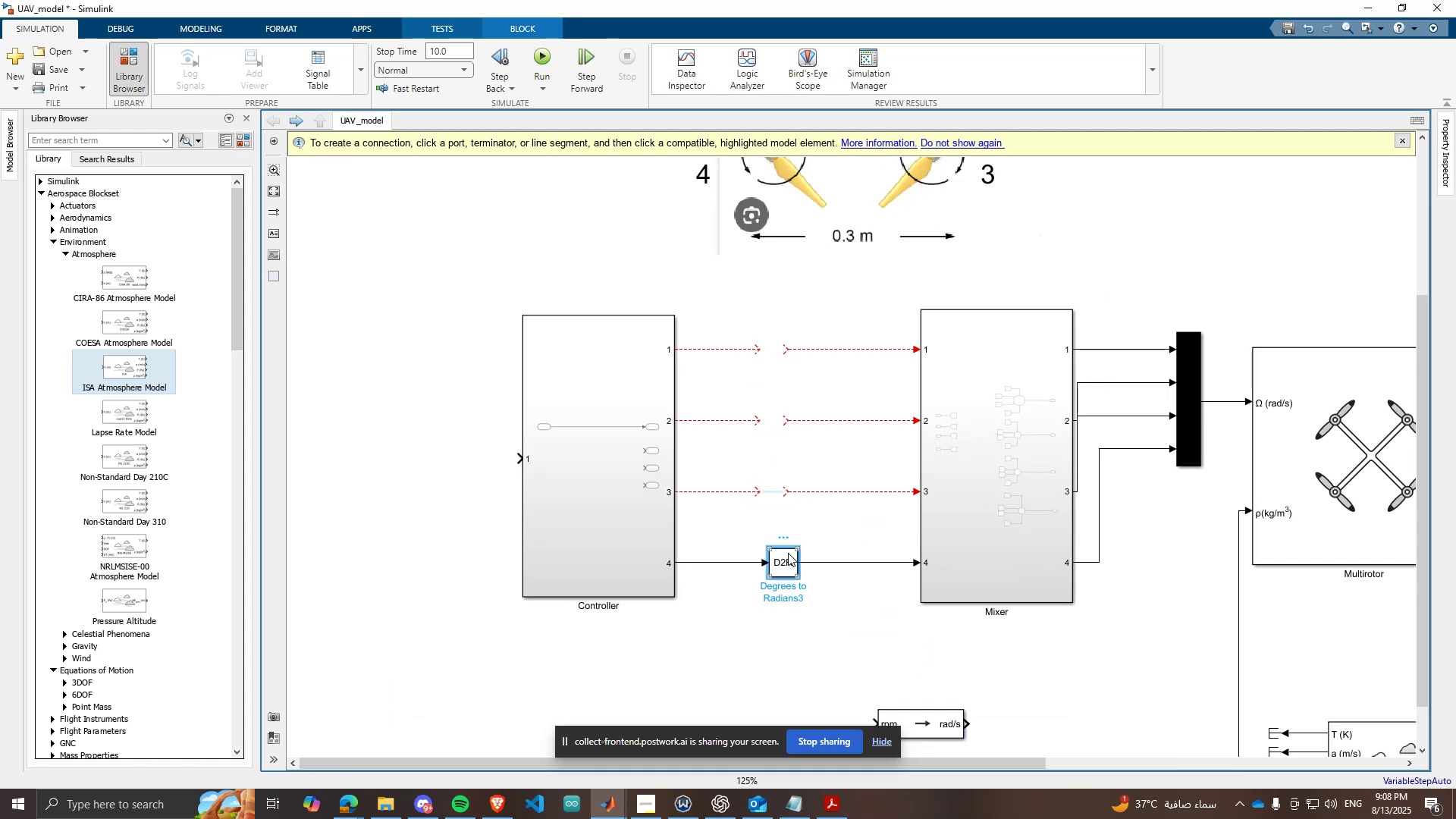 
key(Delete)
 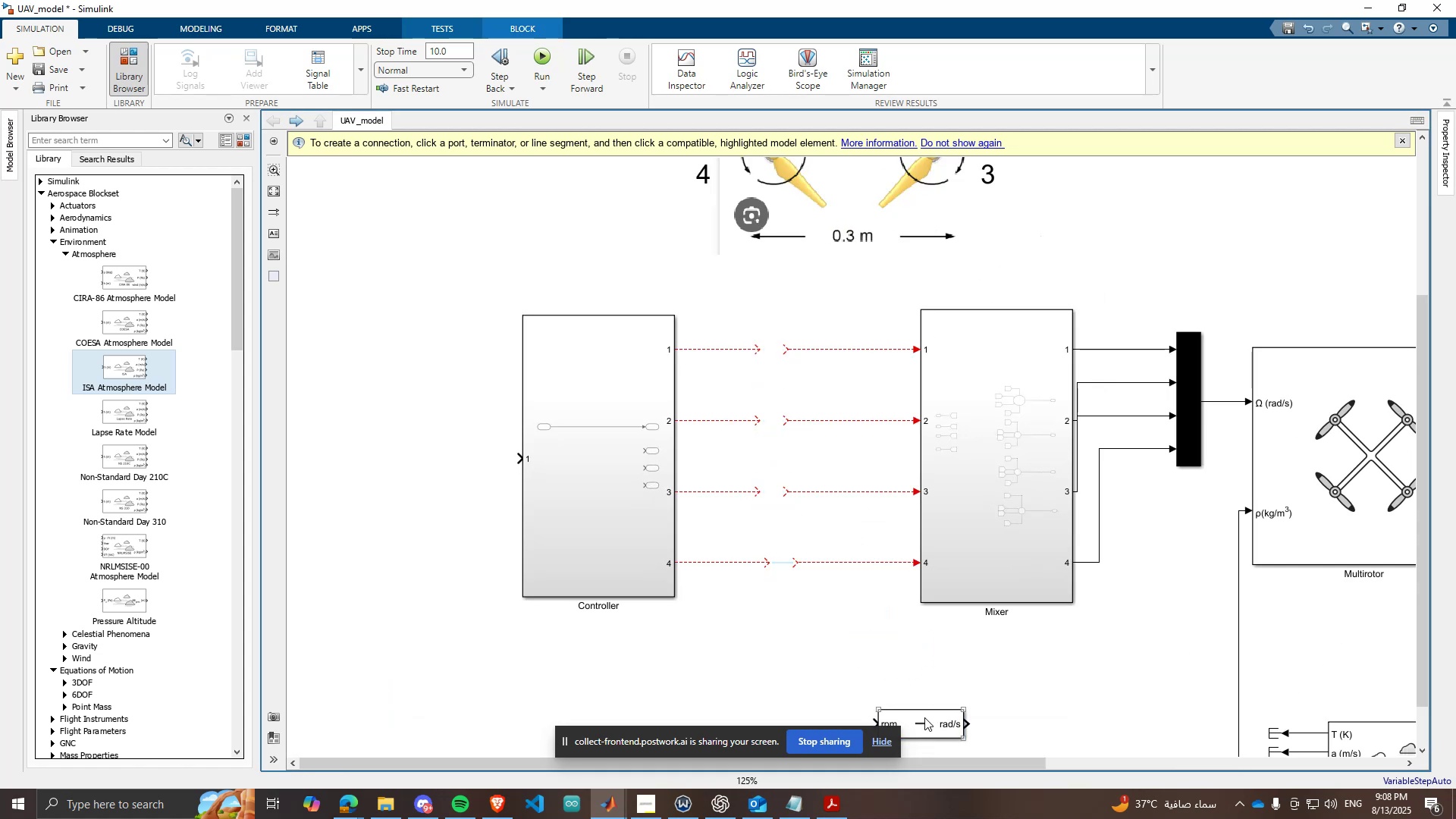 
left_click_drag(start_coordinate=[924, 718], to_coordinate=[805, 337])
 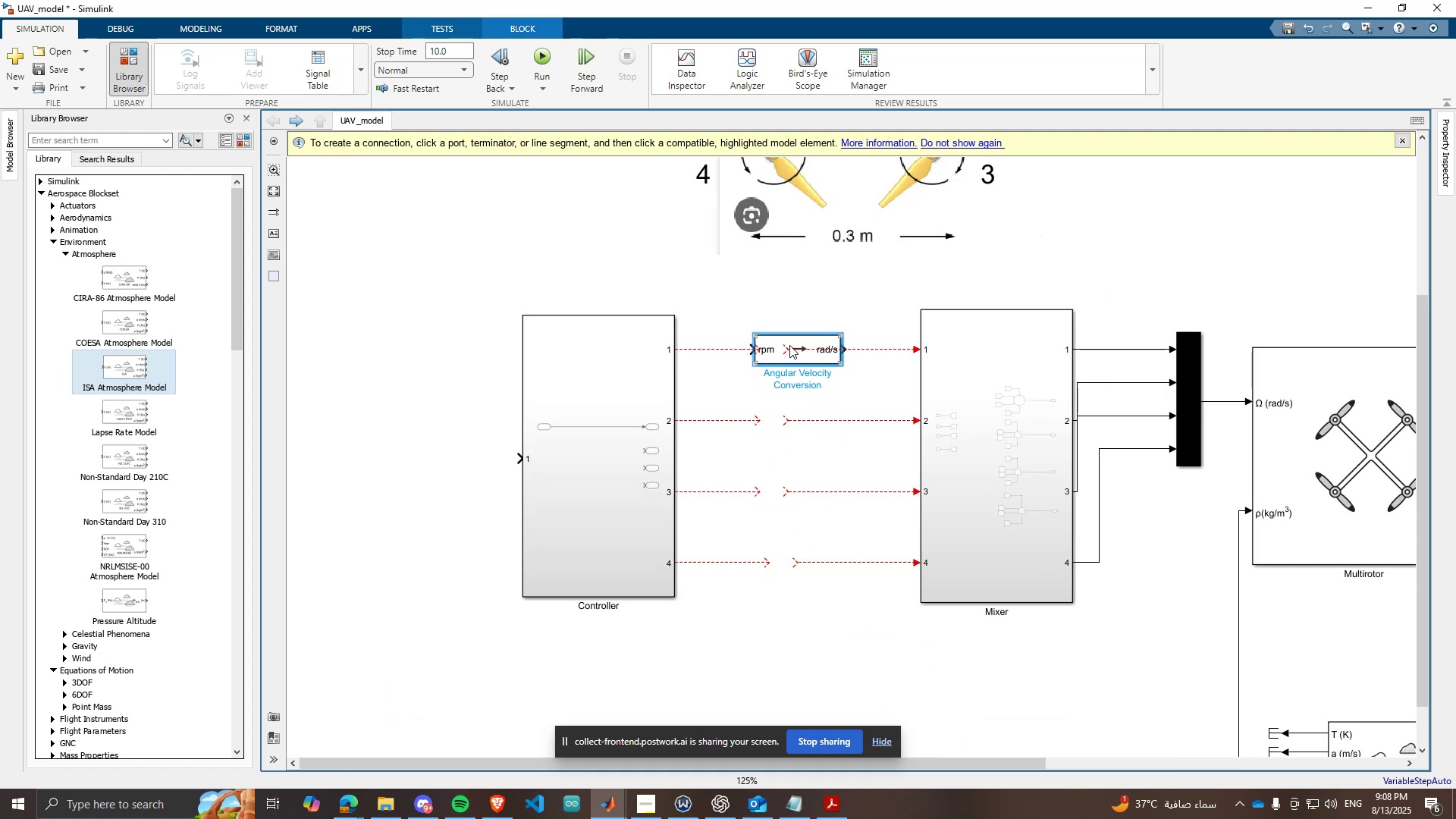 
left_click_drag(start_coordinate=[784, 343], to_coordinate=[774, 344])
 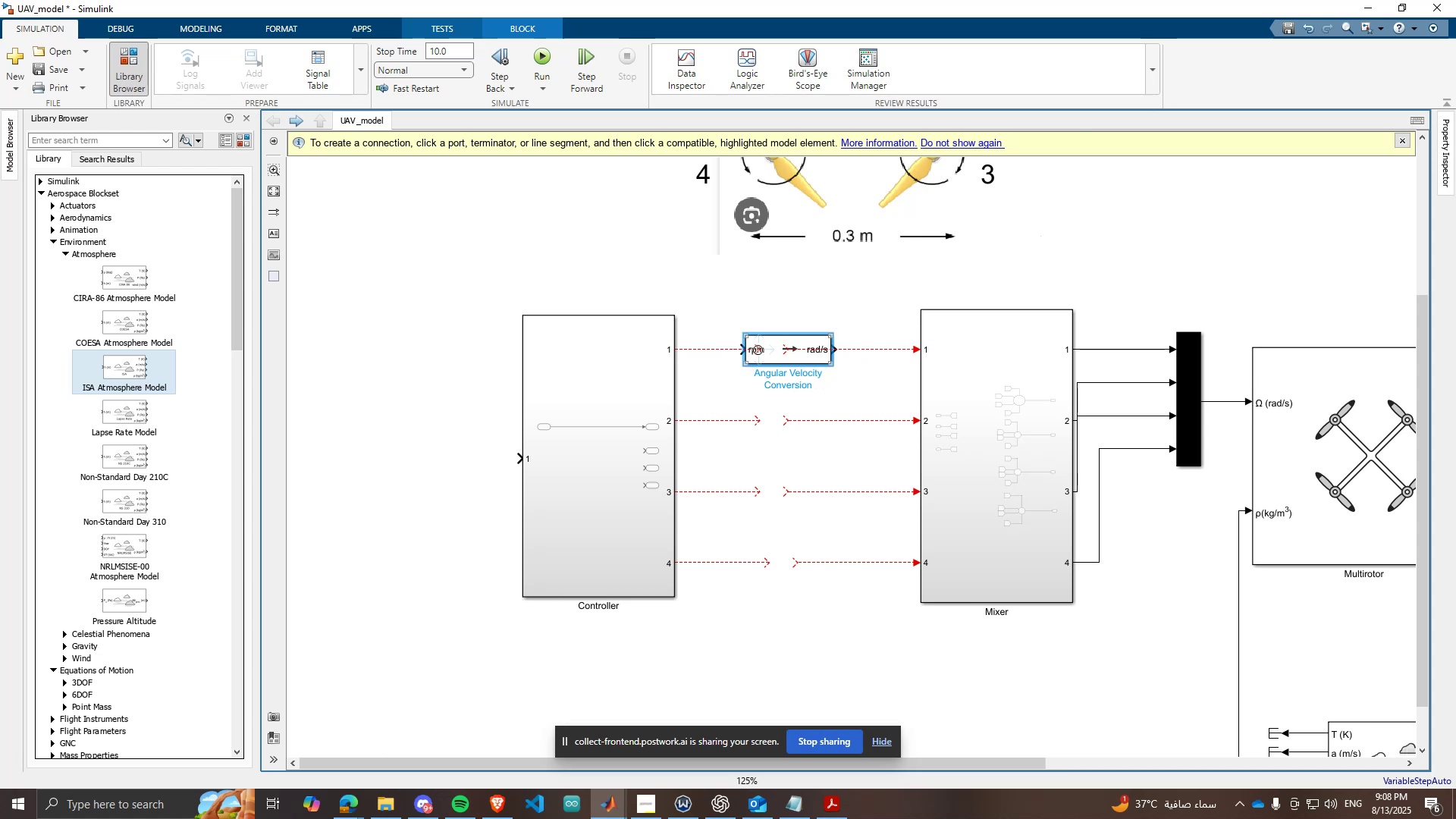 
left_click_drag(start_coordinate=[758, 350], to_coordinate=[748, 349])
 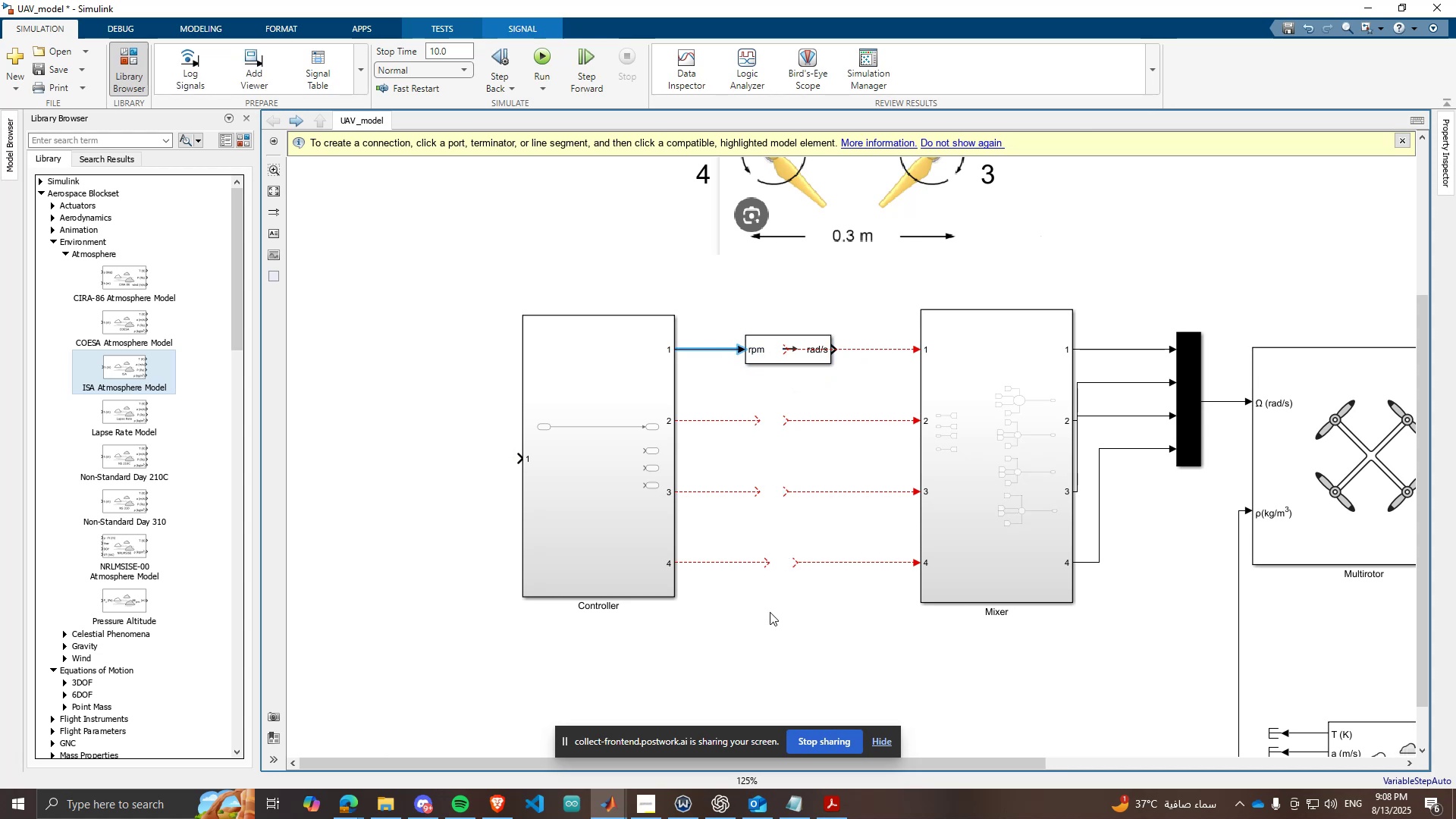 
double_click([770, 612])
 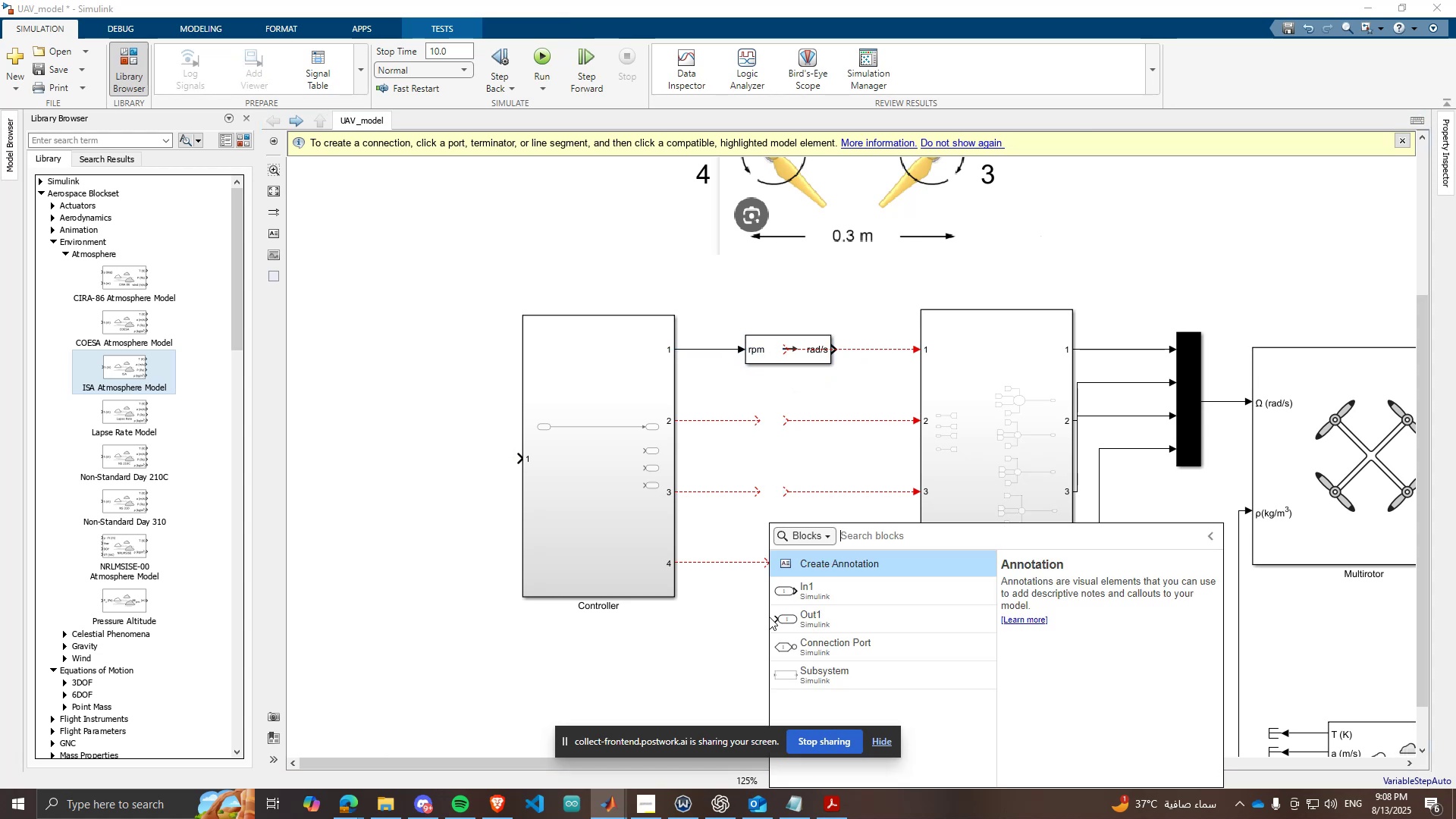 
type(angula)
 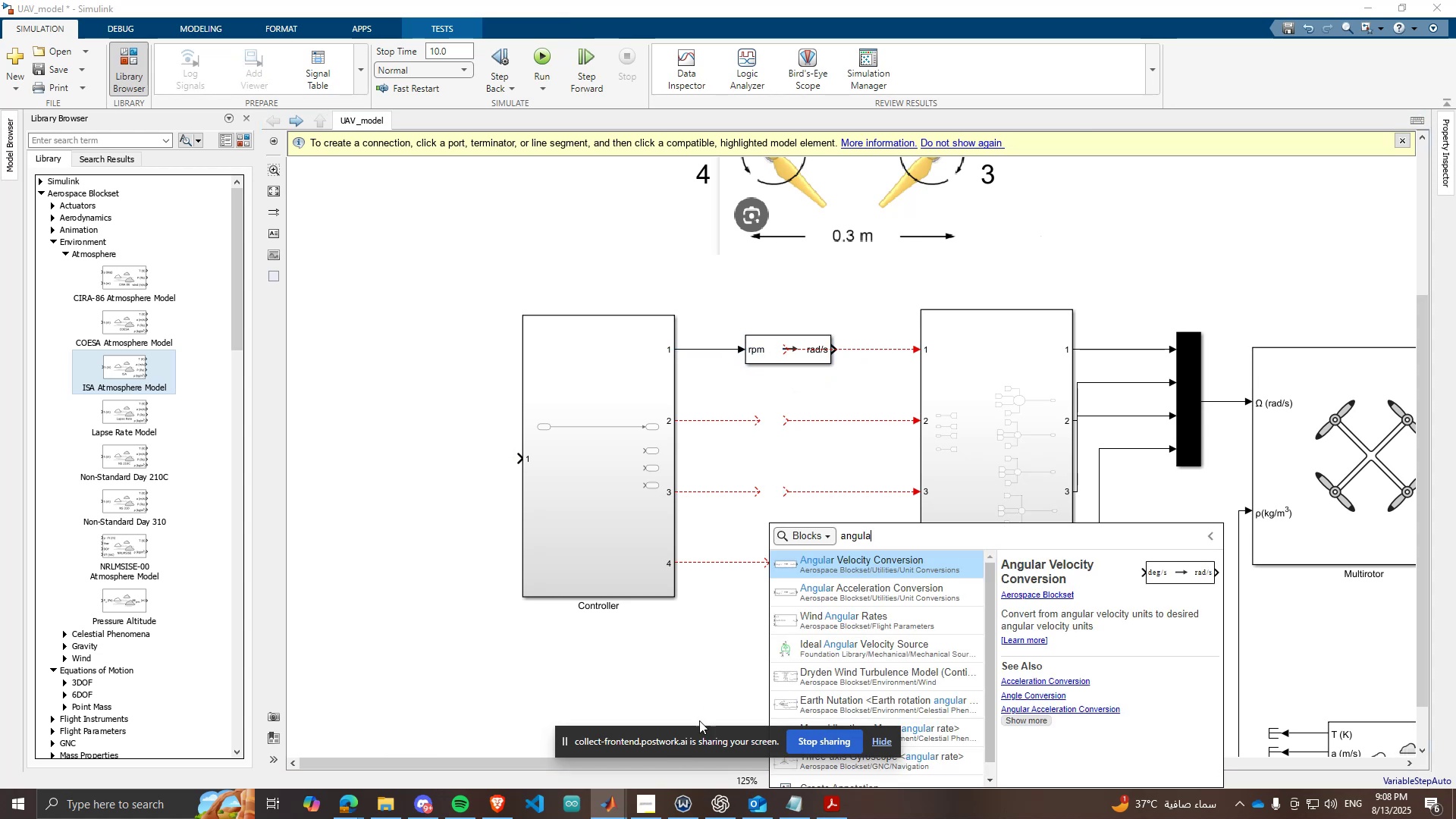 
left_click([703, 687])
 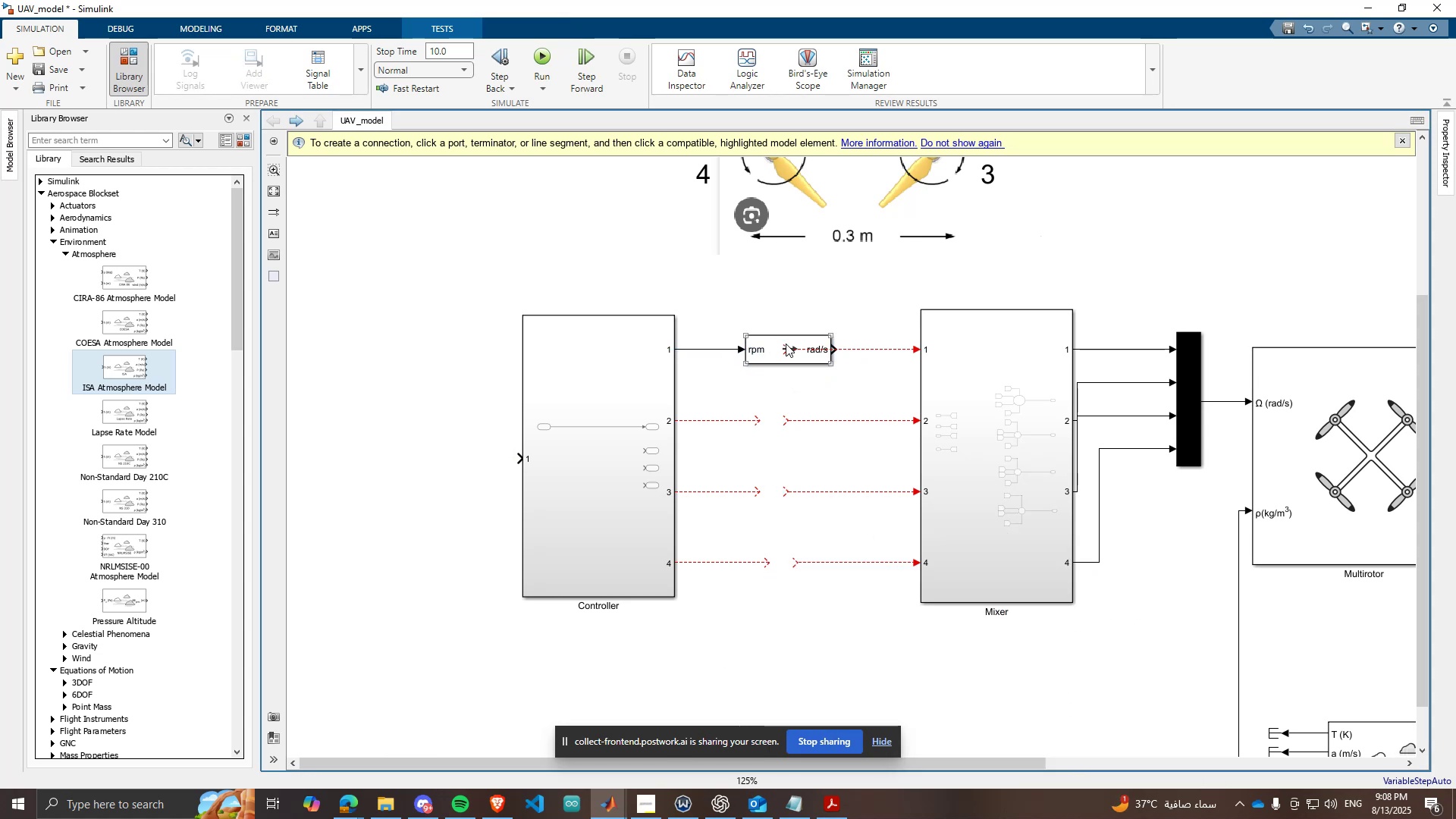 
left_click_drag(start_coordinate=[785, 346], to_coordinate=[819, 344])
 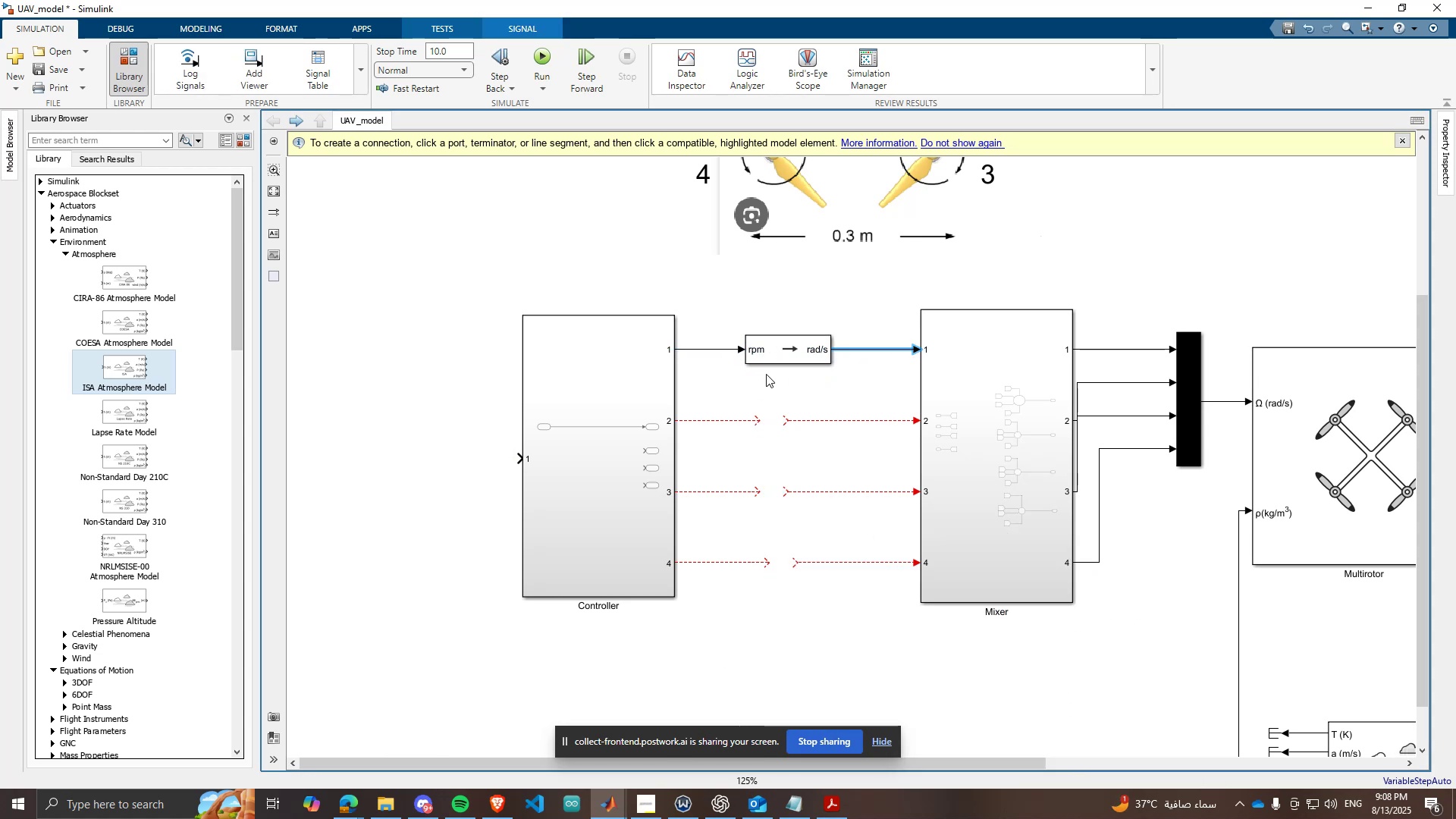 
left_click([772, 357])
 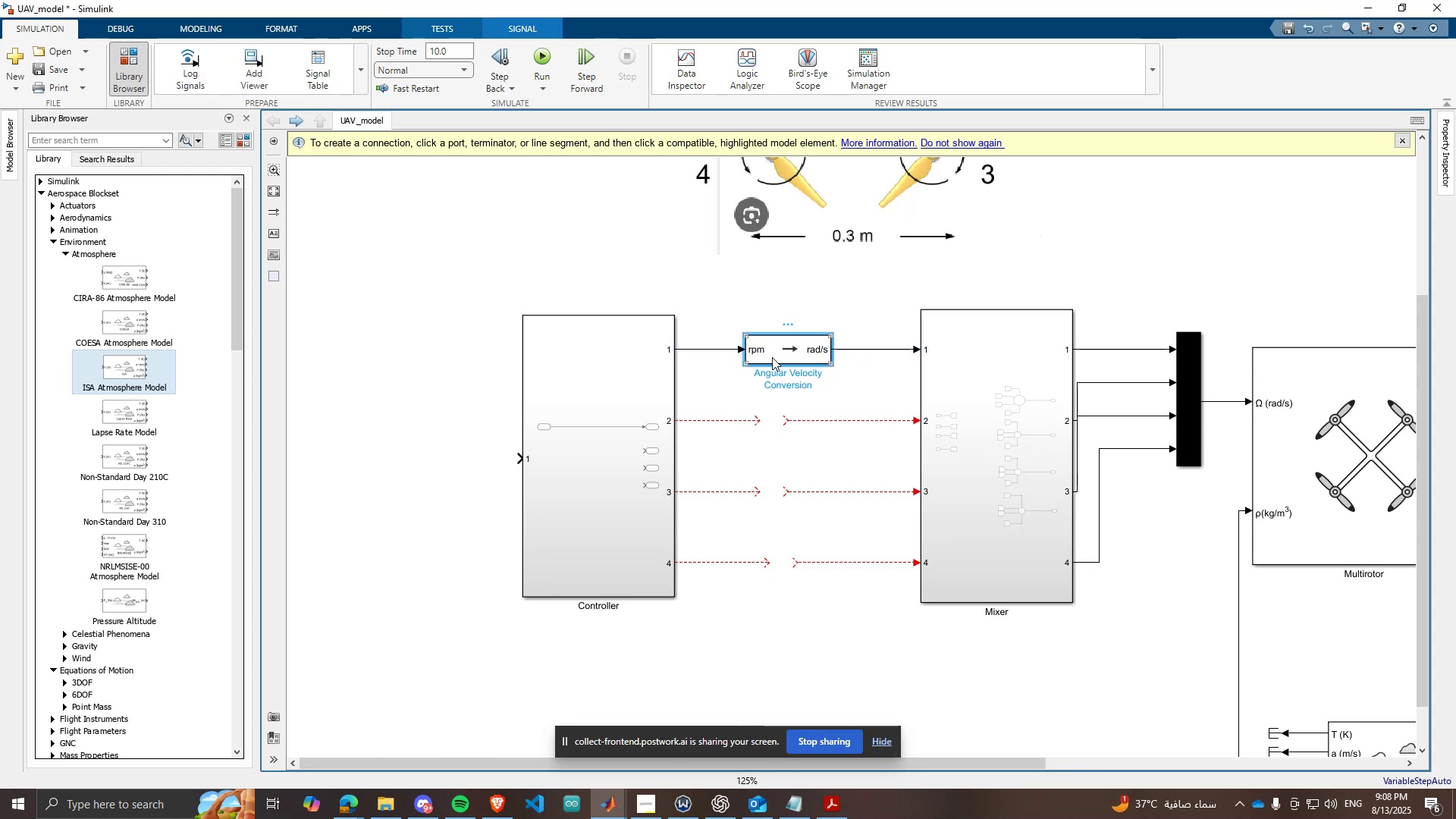 
key(Control+ControlLeft)
 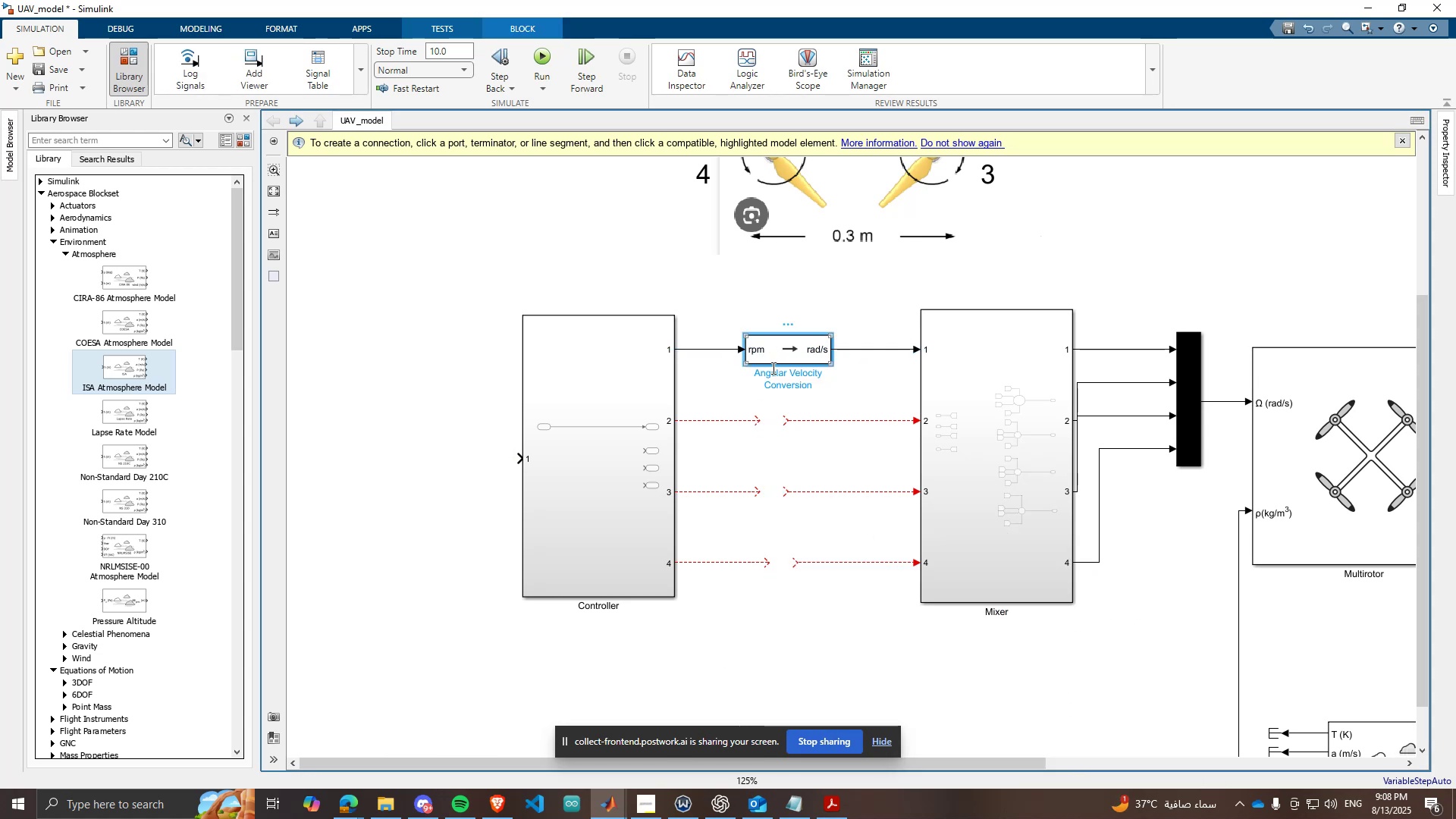 
key(Control+C)
 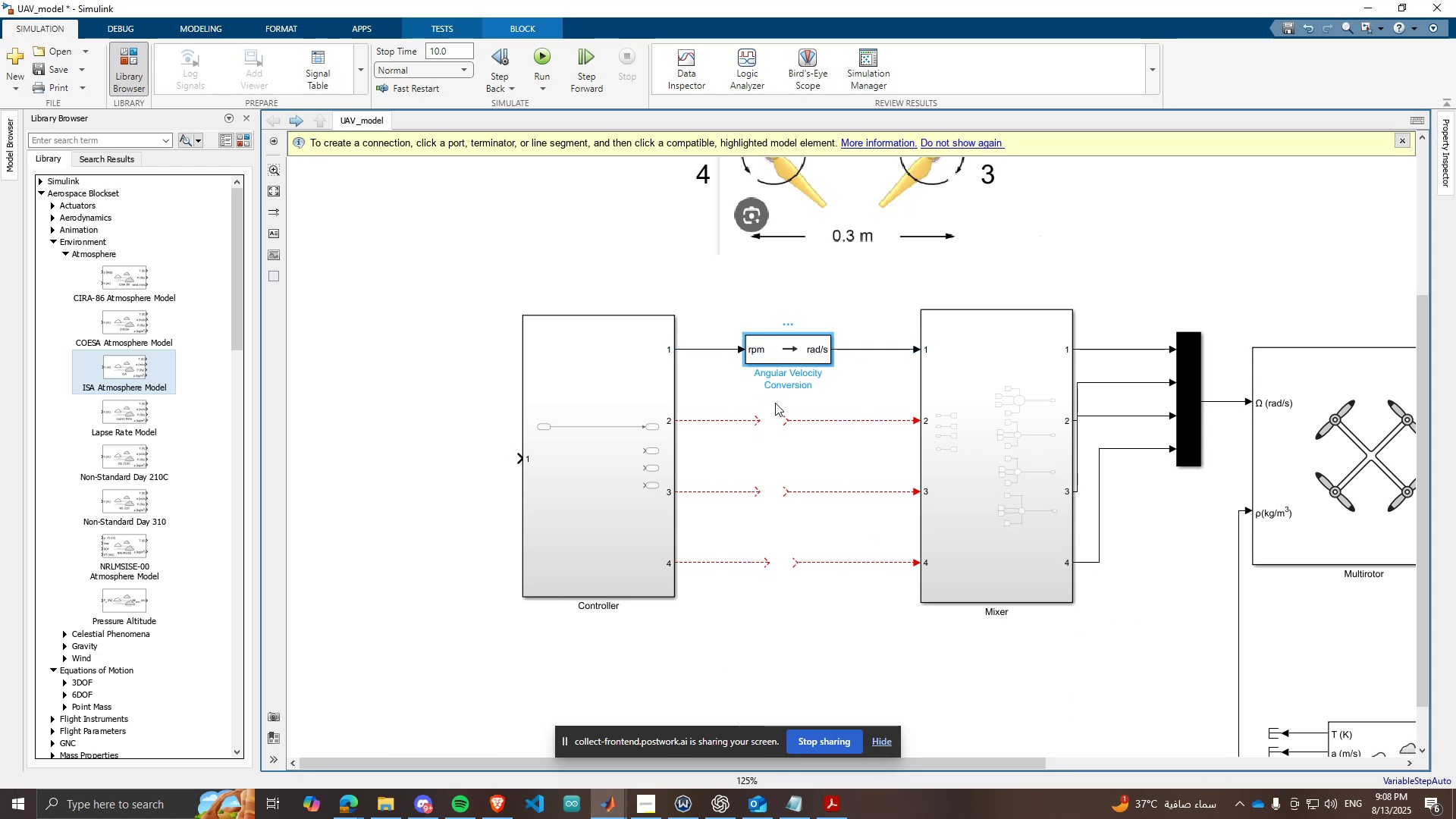 
key(Control+ControlLeft)
 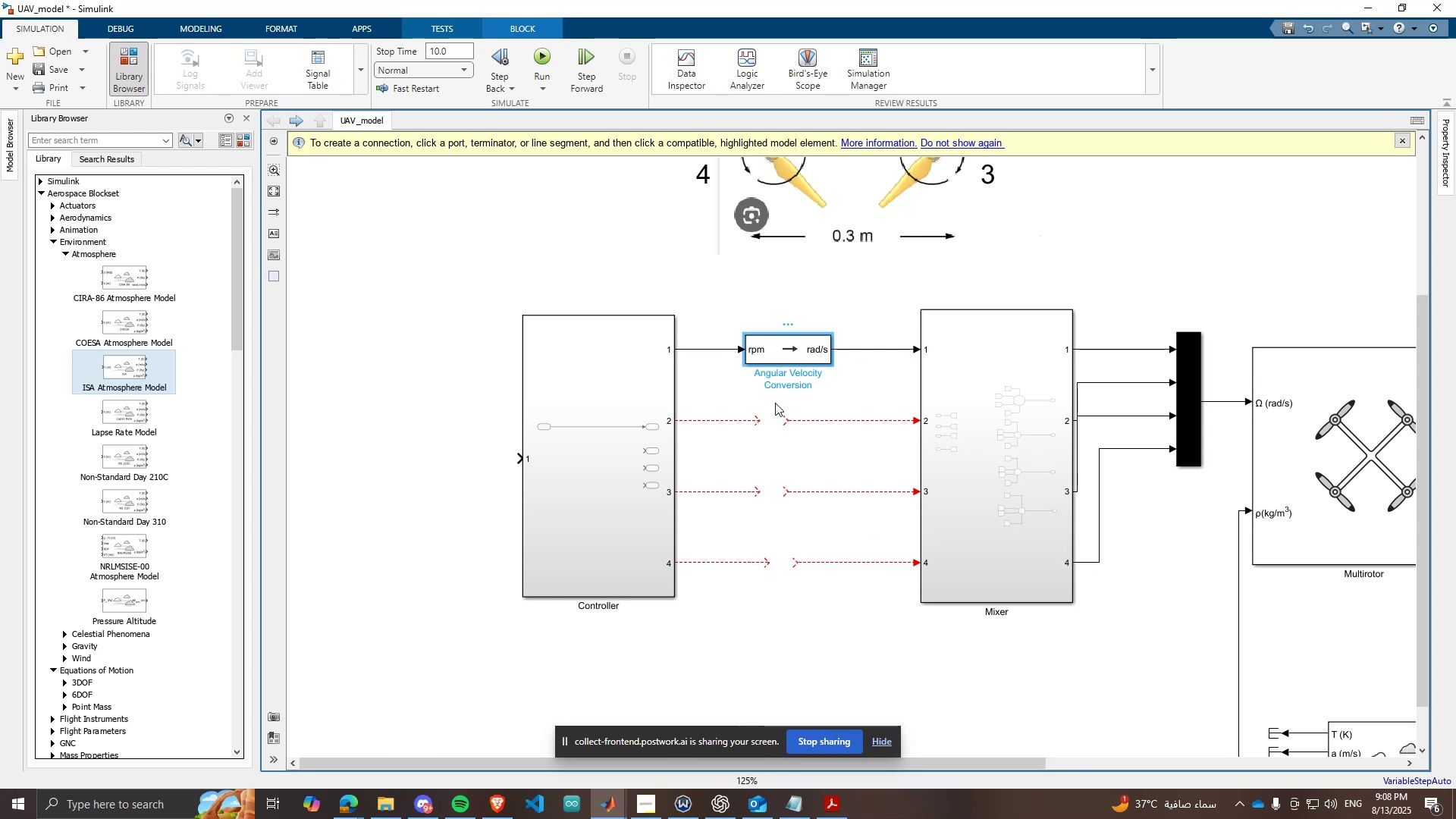 
key(Control+V)
 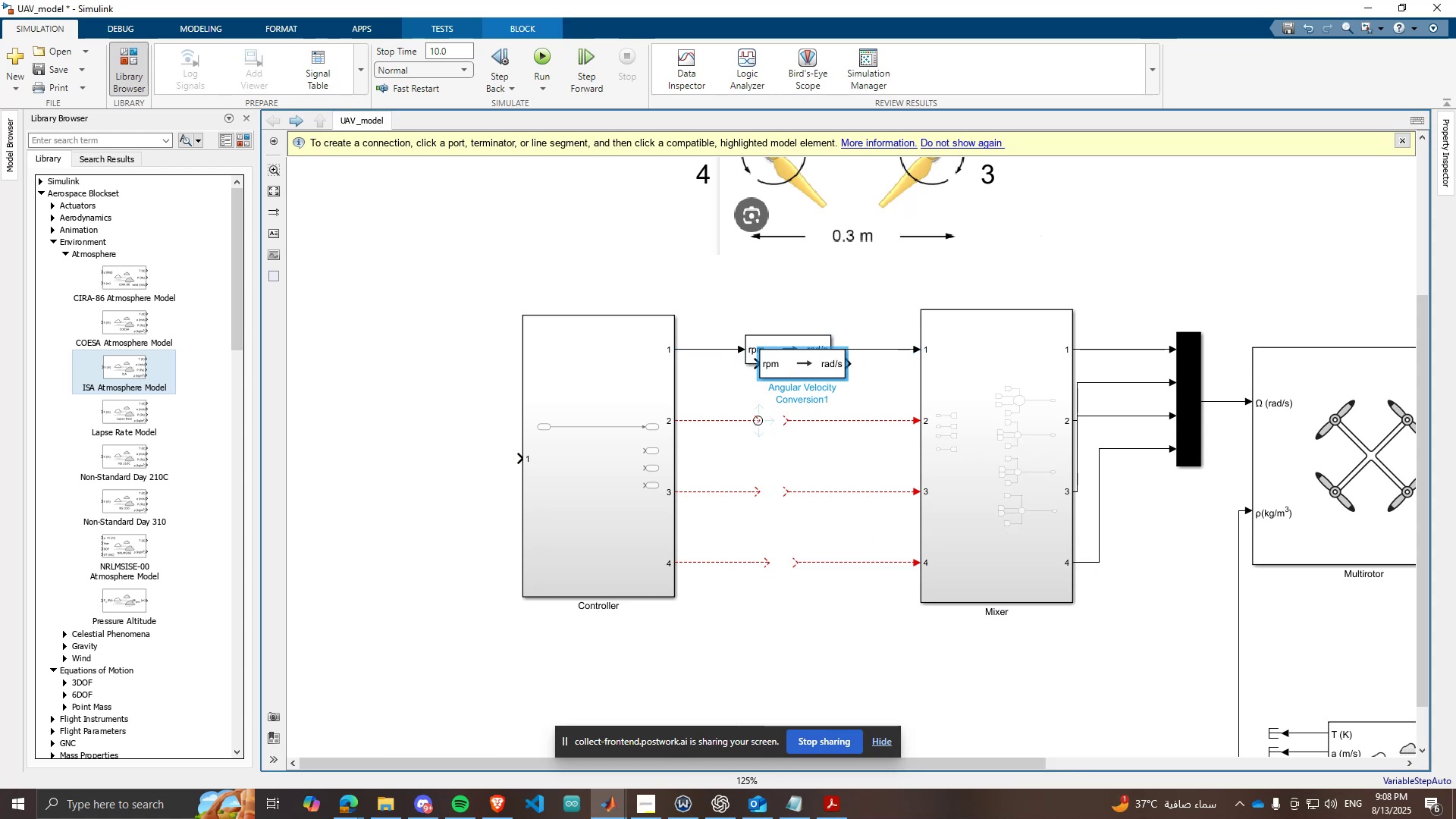 
left_click_drag(start_coordinate=[757, 419], to_coordinate=[760, 358])
 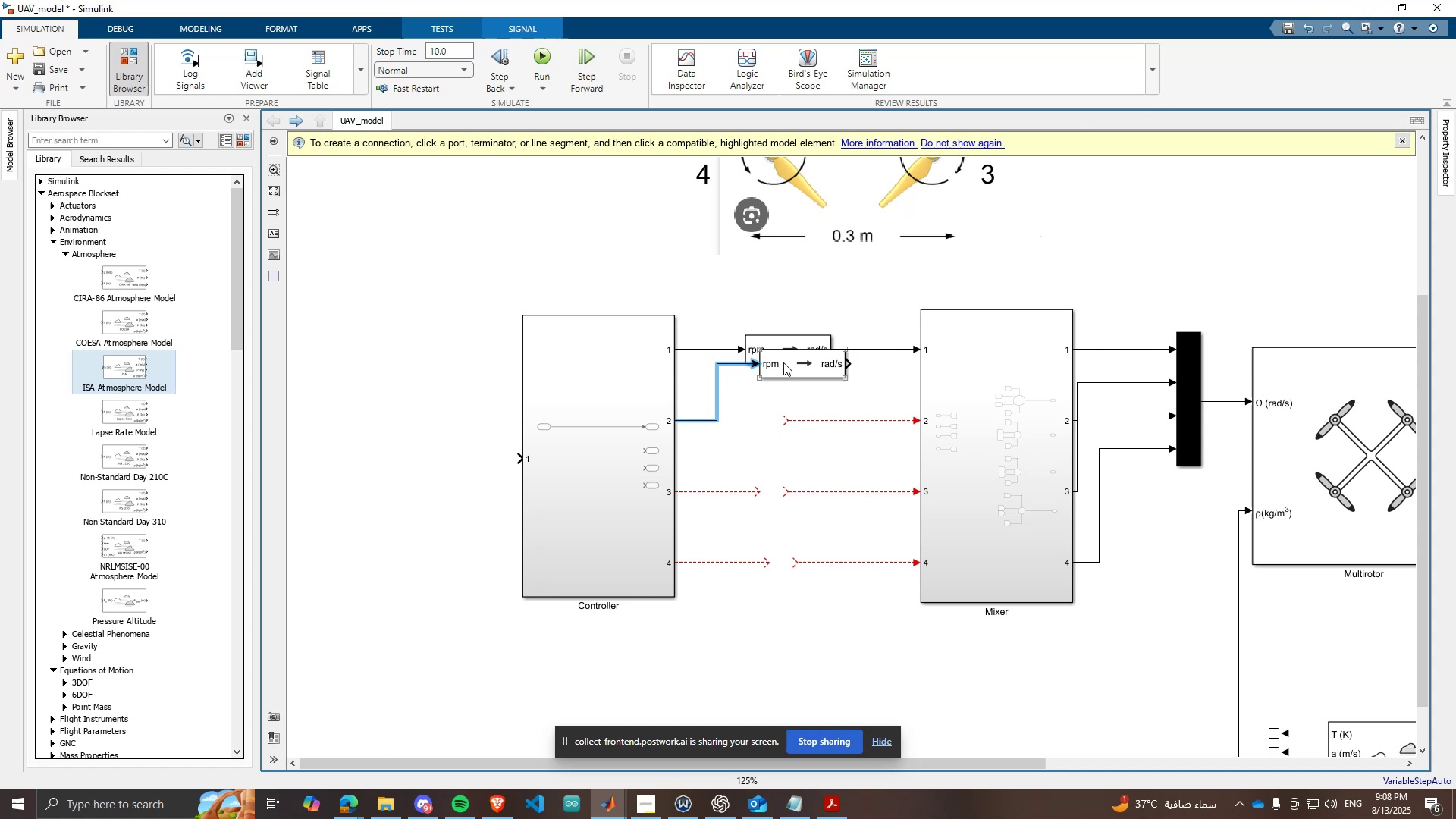 
left_click_drag(start_coordinate=[783, 362], to_coordinate=[758, 413])
 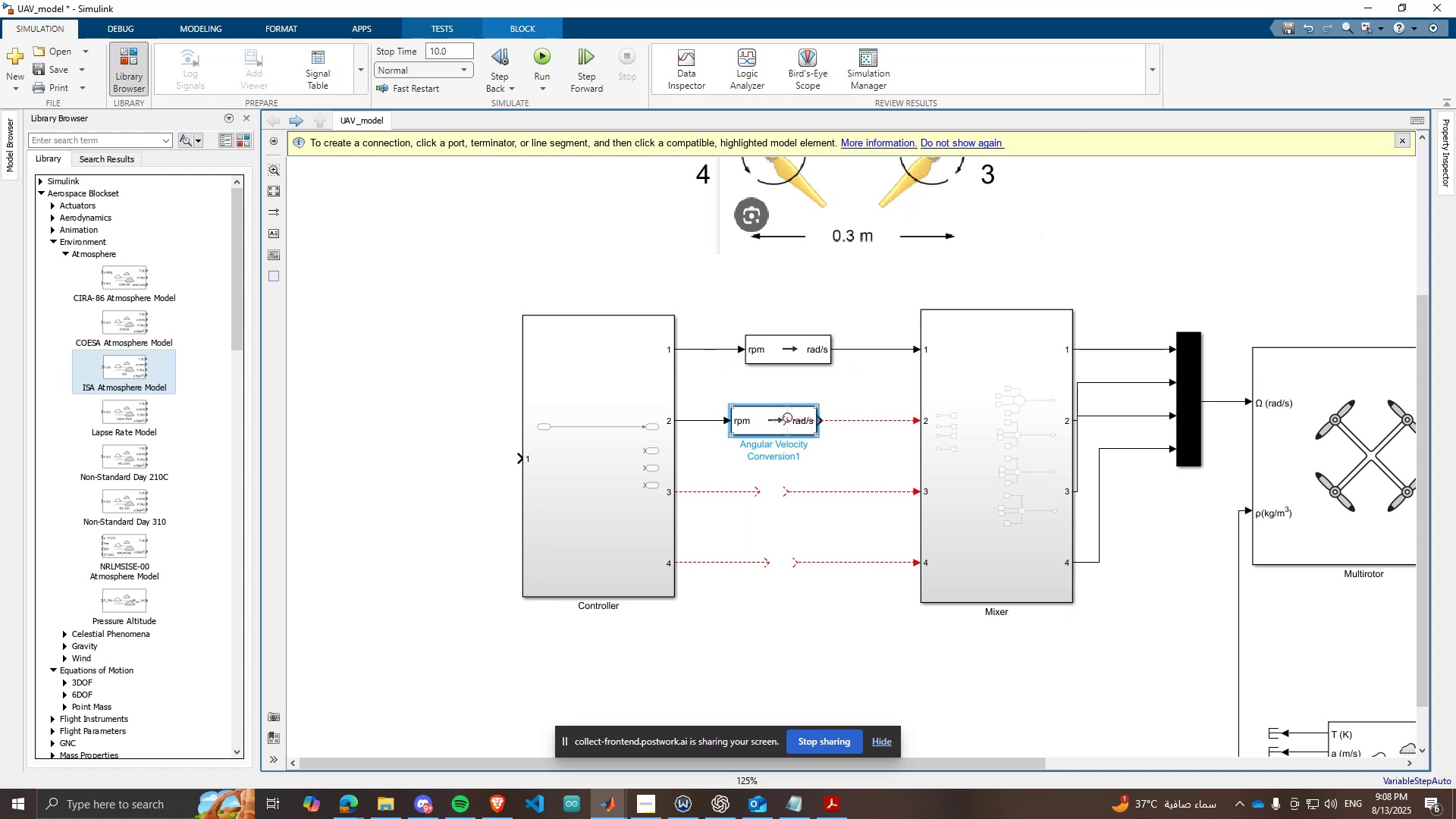 
left_click_drag(start_coordinate=[783, 419], to_coordinate=[809, 424])
 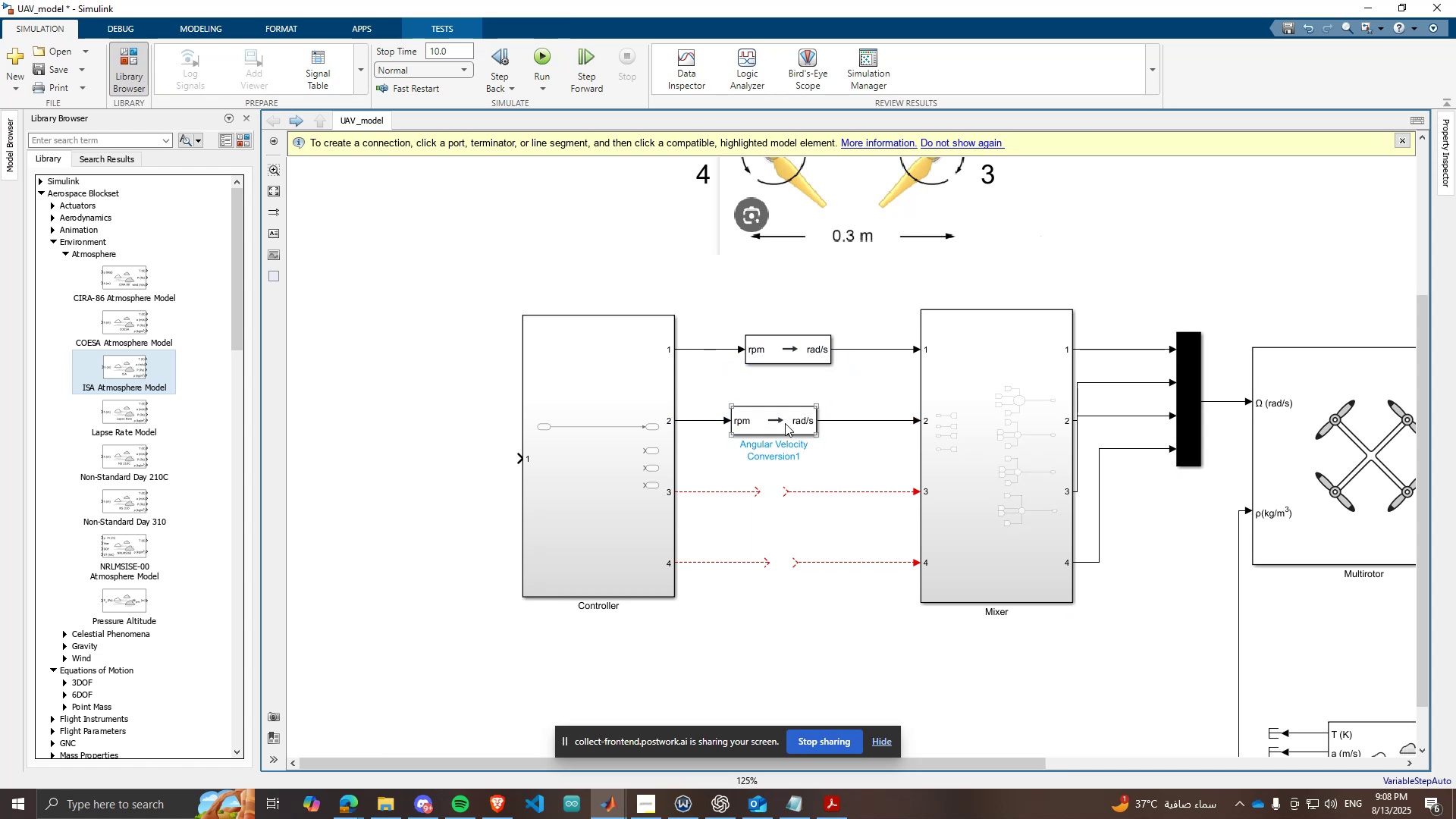 
left_click_drag(start_coordinate=[786, 422], to_coordinate=[802, 419])
 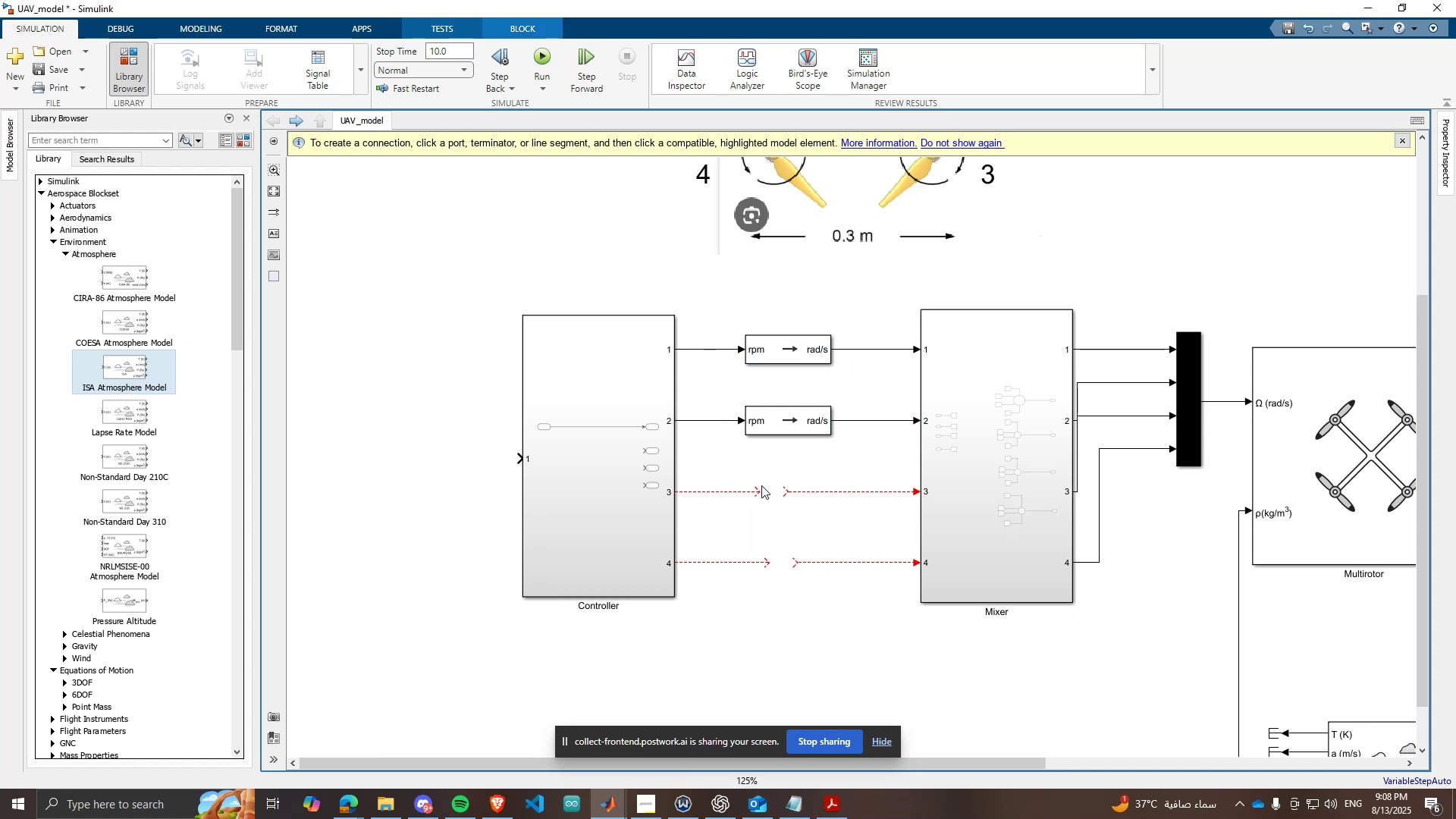 
double_click([767, 429])
 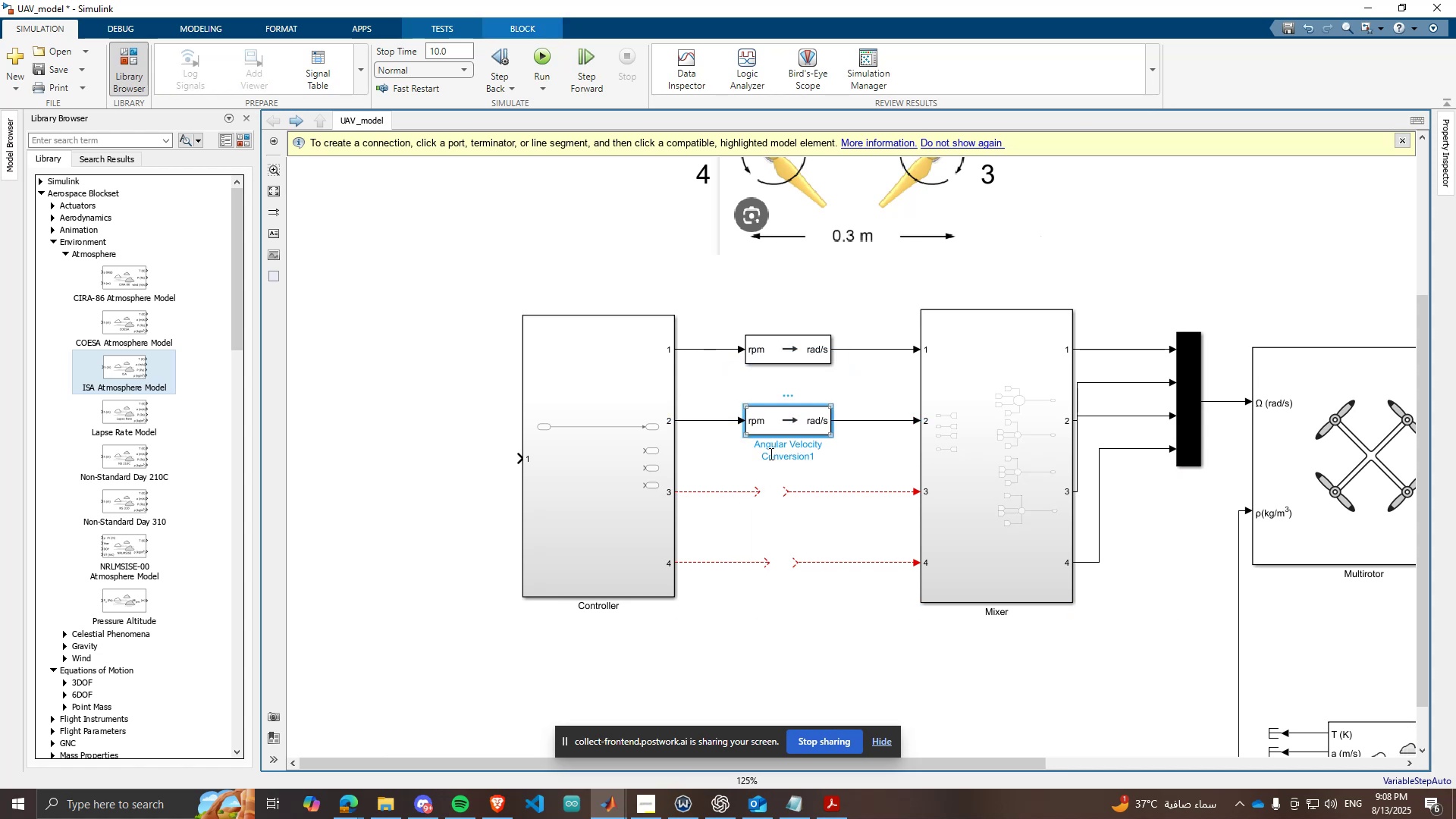 
hold_key(key=ControlLeft, duration=0.3)
 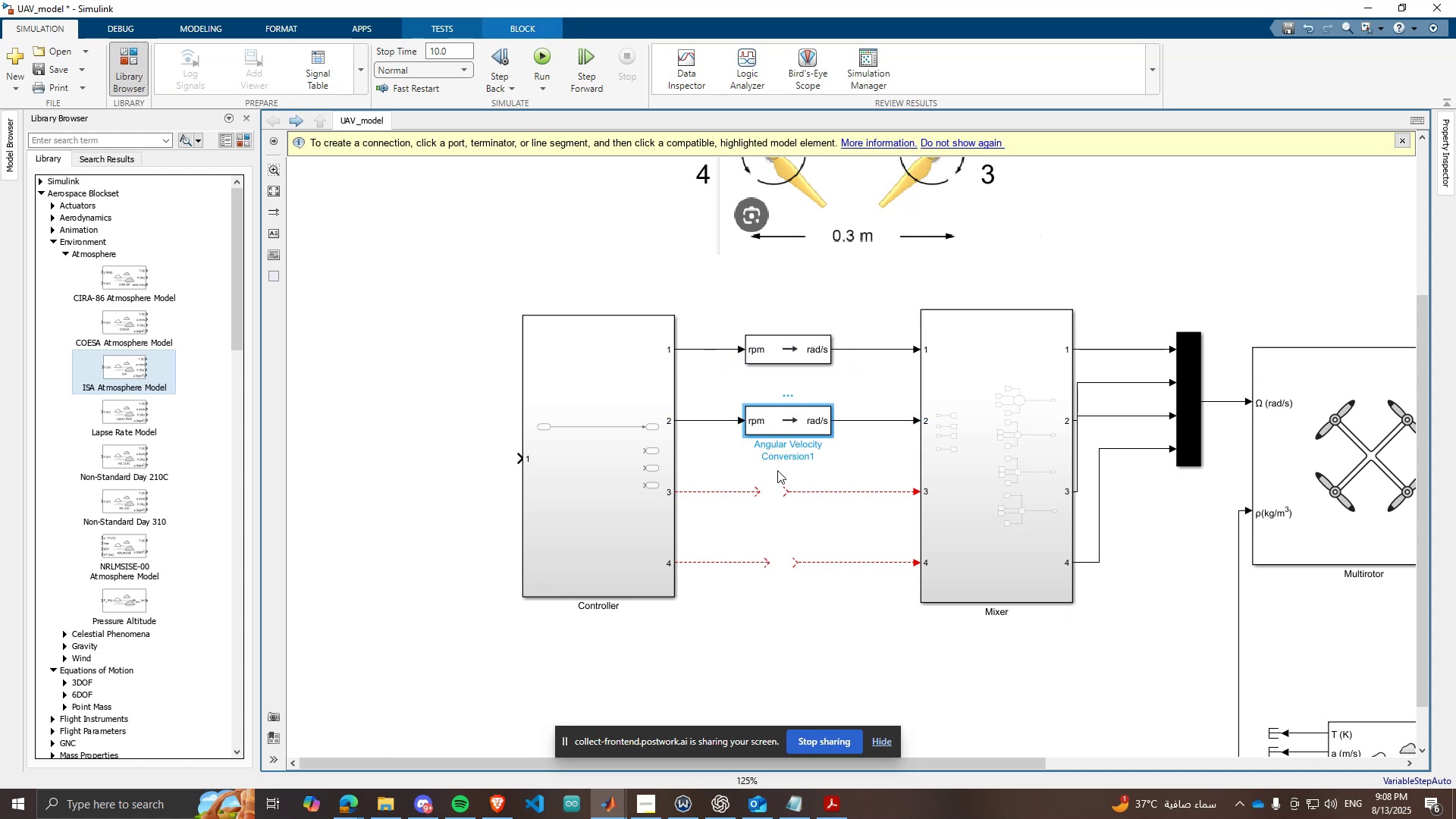 
left_click([777, 470])
 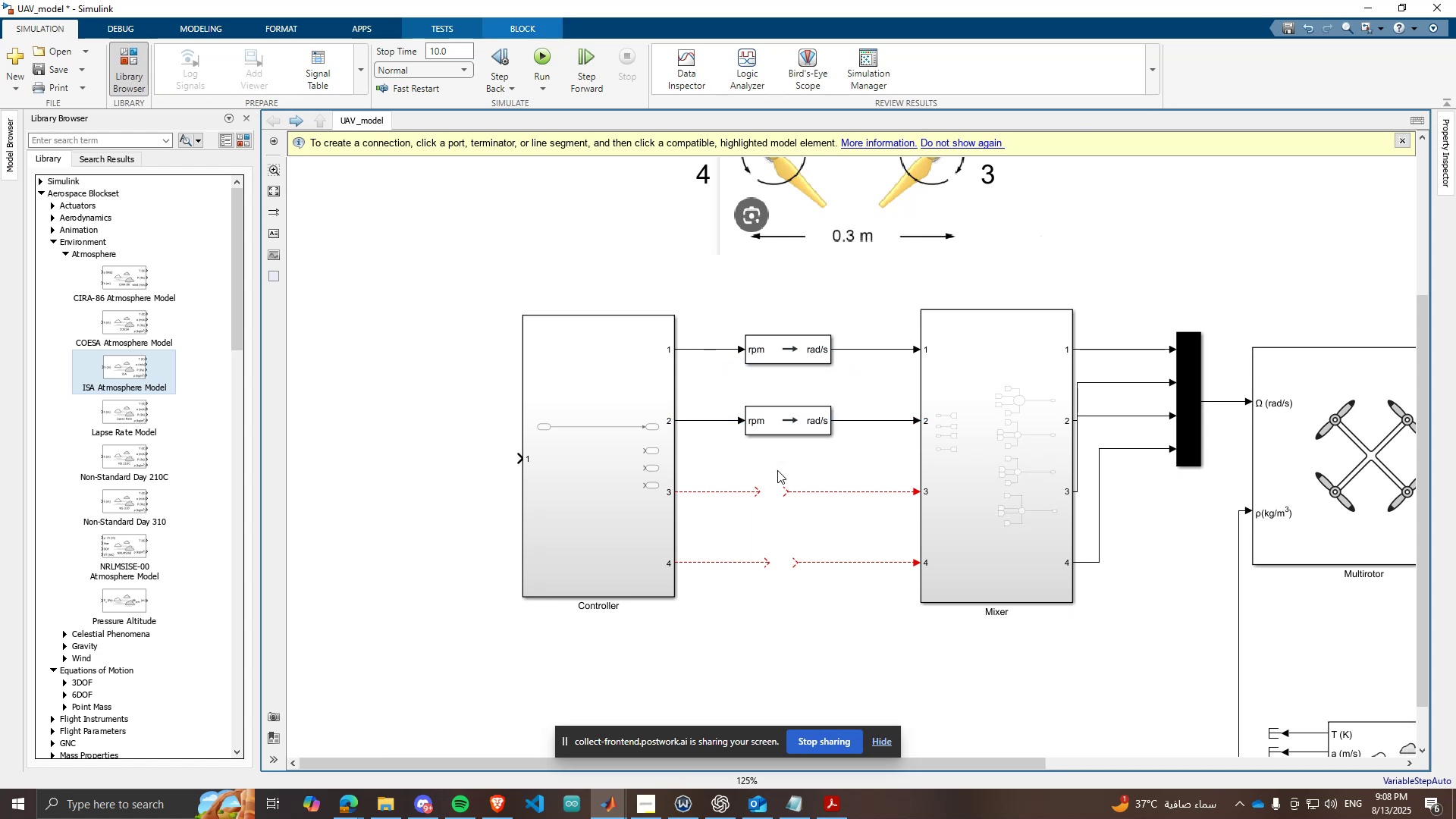 
key(Control+V)
 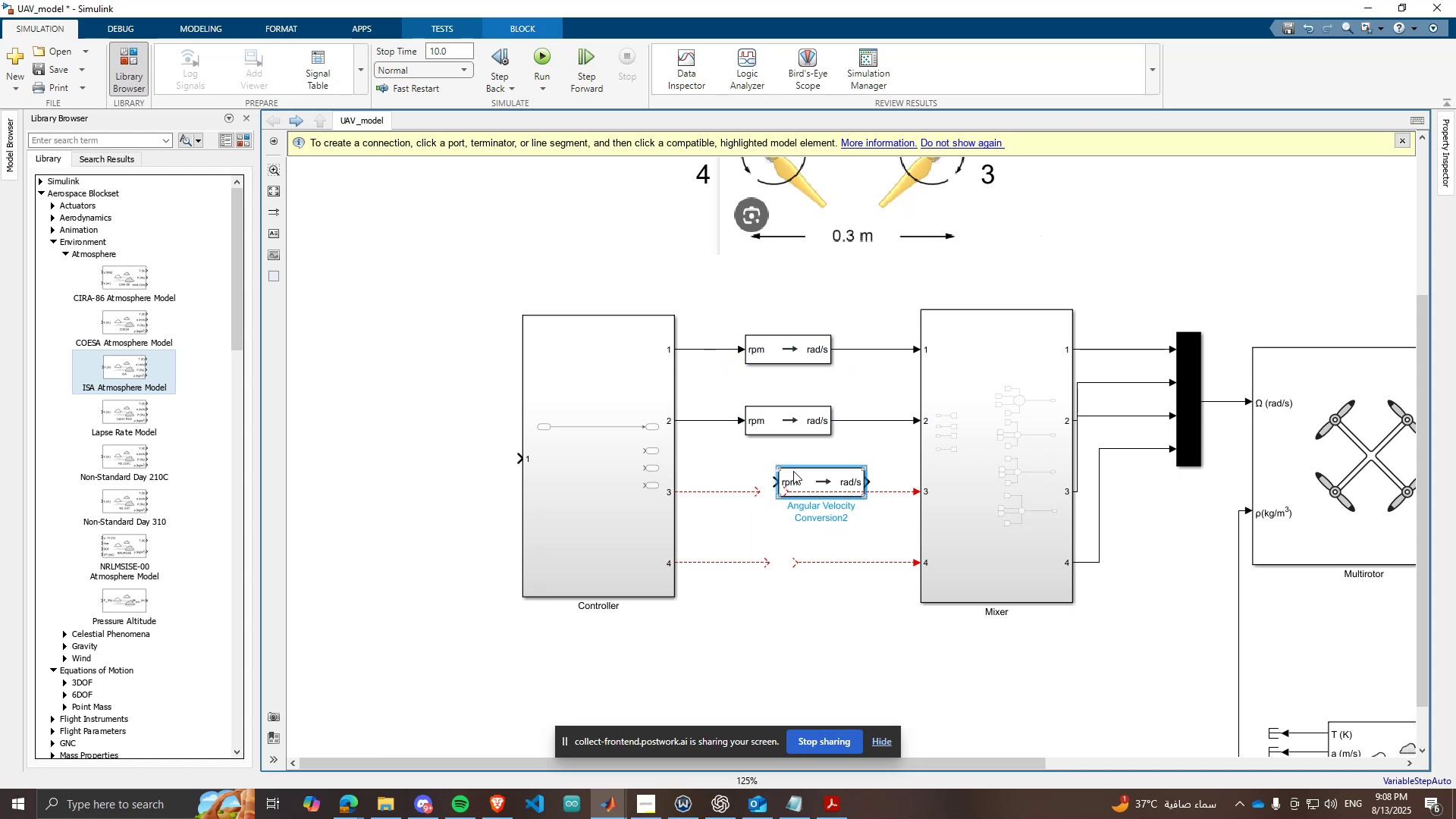 
left_click_drag(start_coordinate=[797, 470], to_coordinate=[783, 476])
 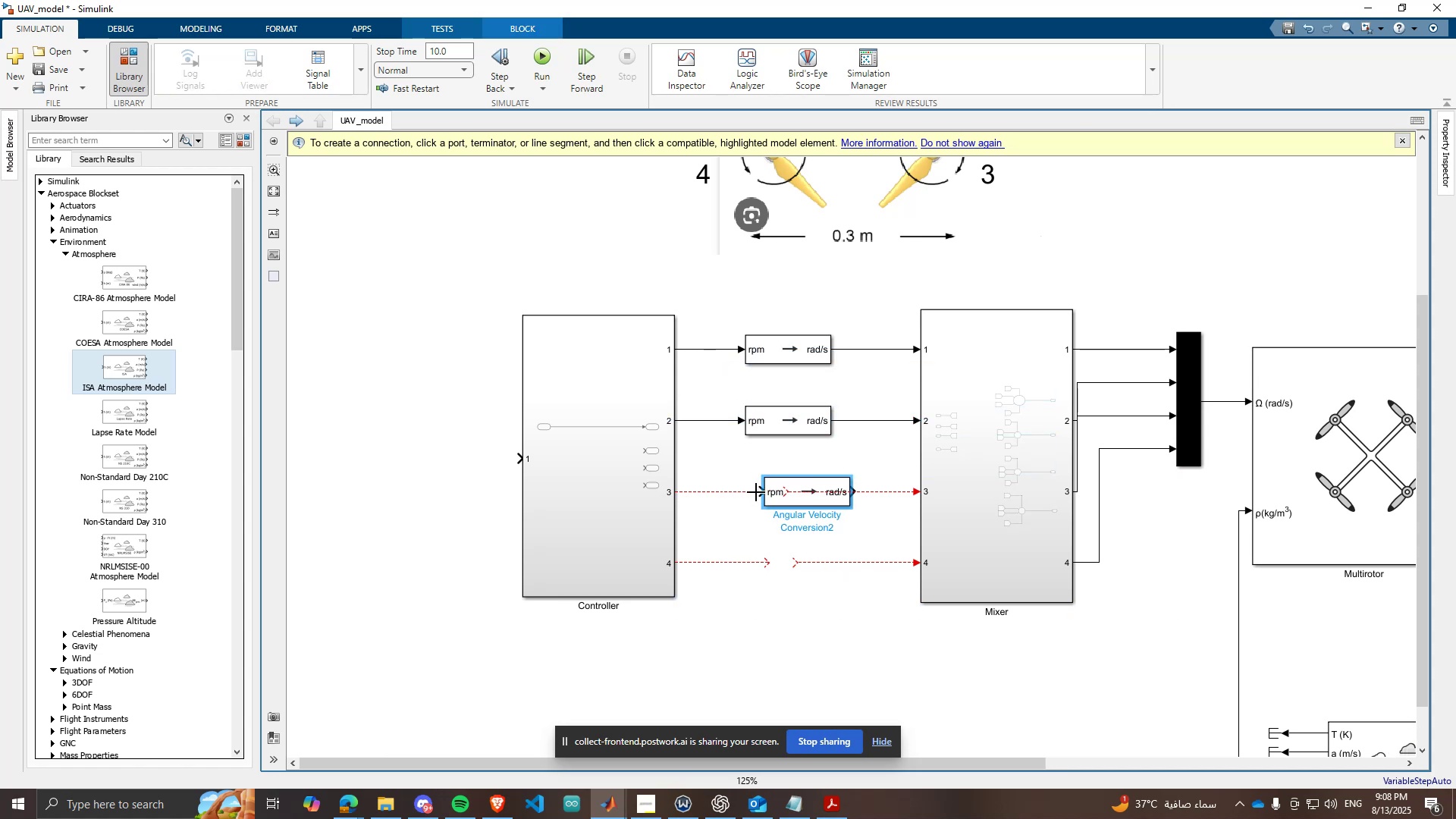 
left_click_drag(start_coordinate=[758, 491], to_coordinate=[746, 494])
 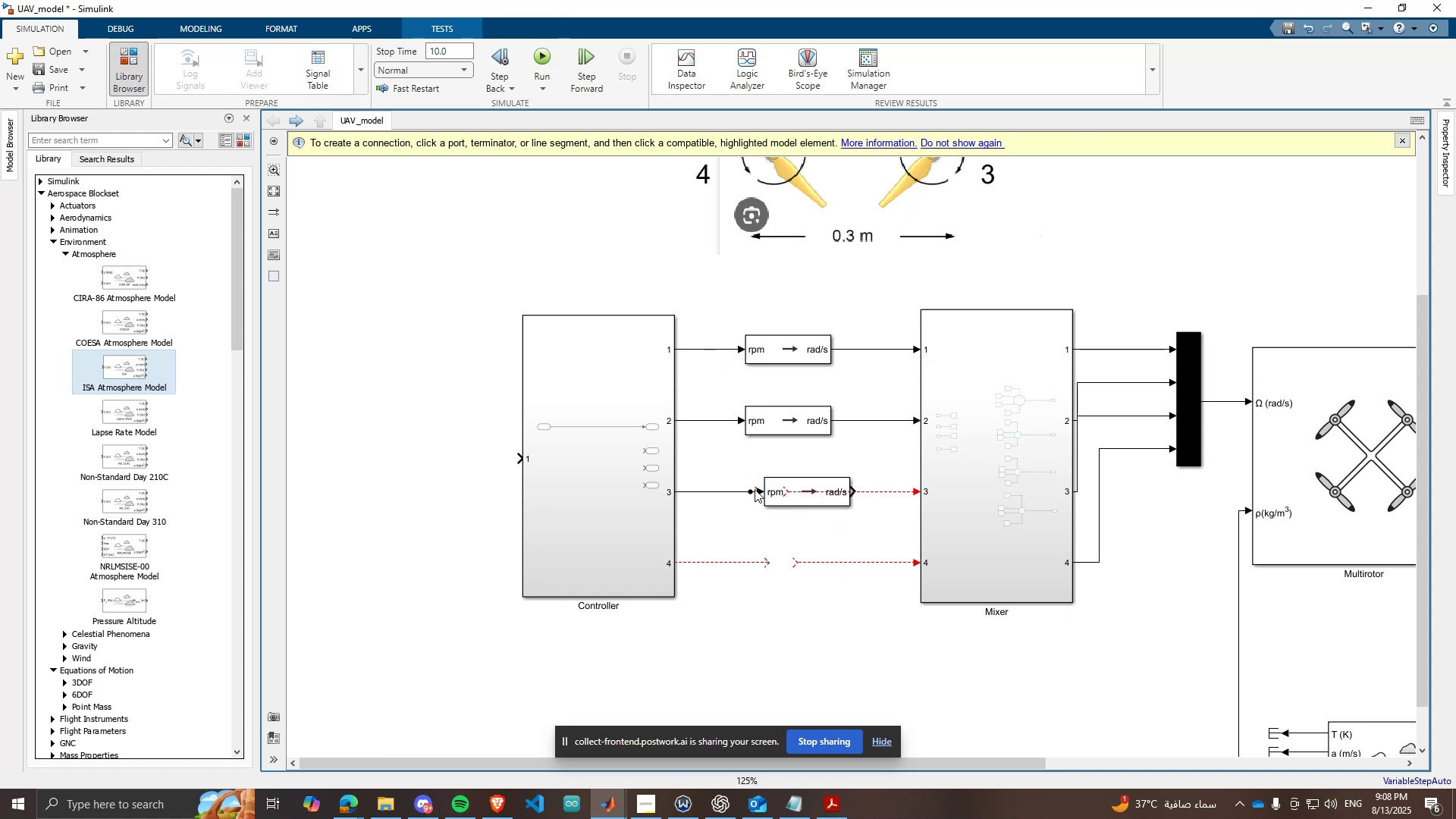 
left_click([755, 489])
 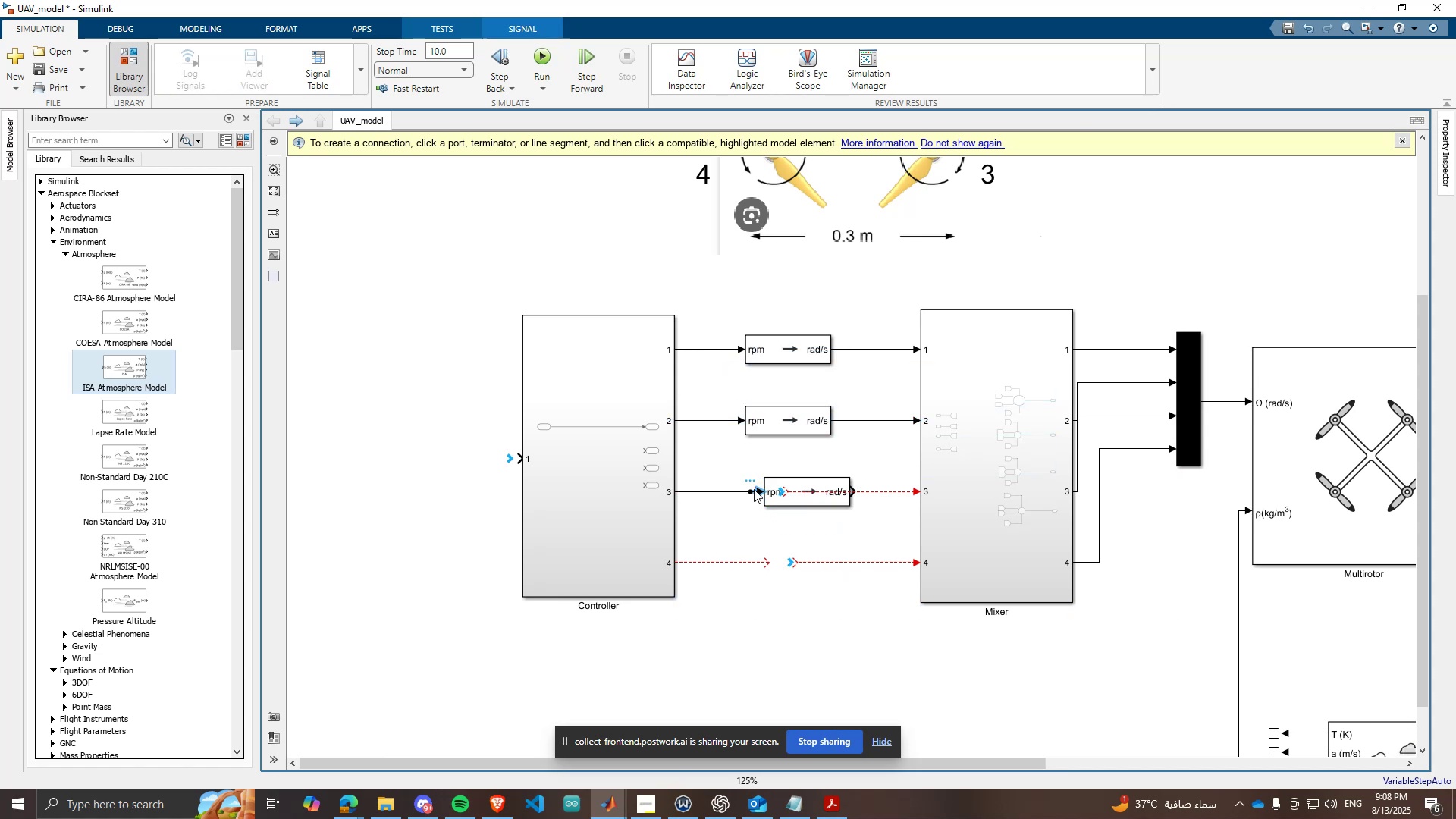 
scroll: coordinate [754, 492], scroll_direction: up, amount: 11.0
 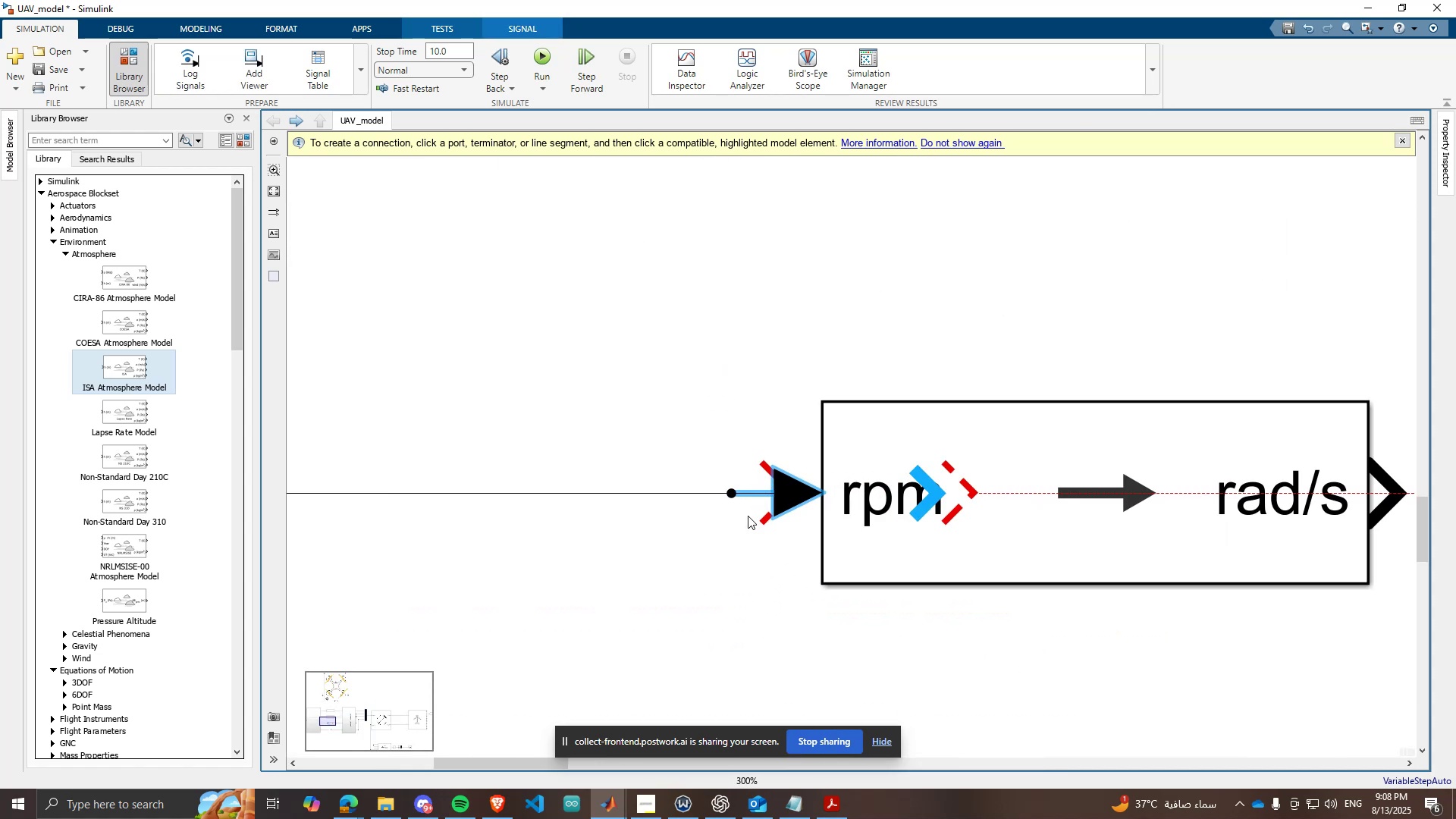 
left_click_drag(start_coordinate=[740, 535], to_coordinate=[745, 527])
 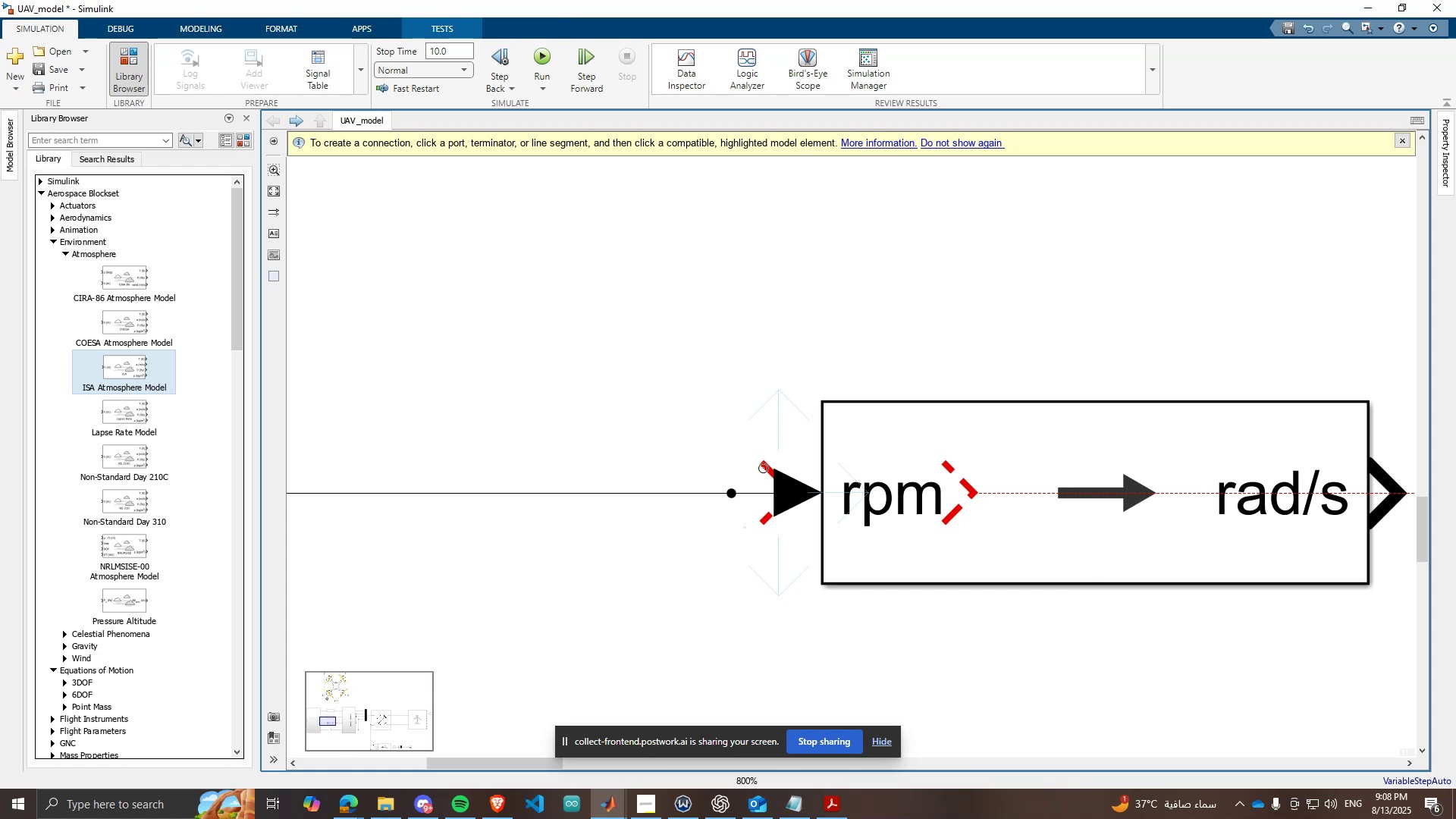 
double_click([762, 469])
 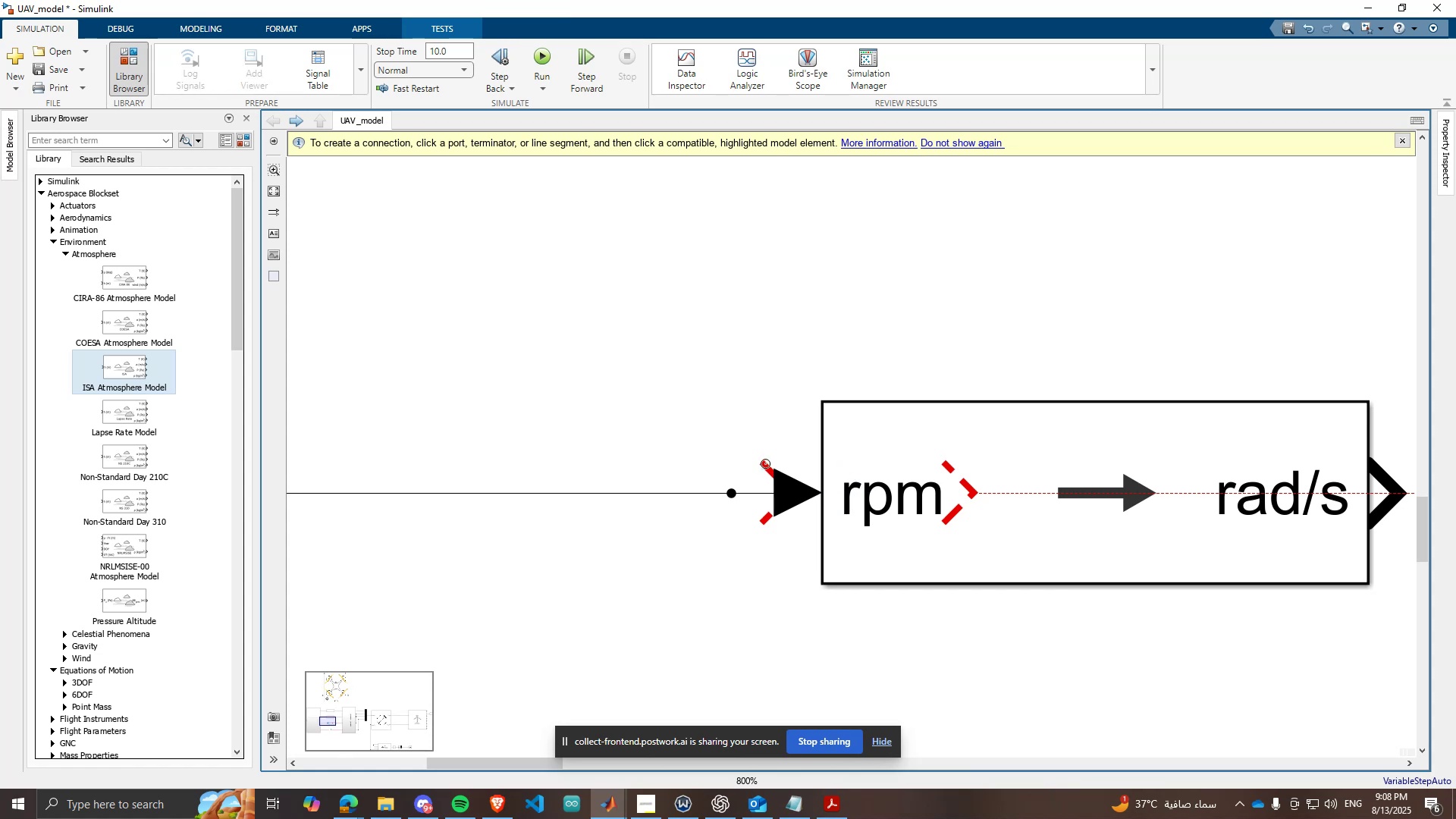 
triple_click([766, 463])
 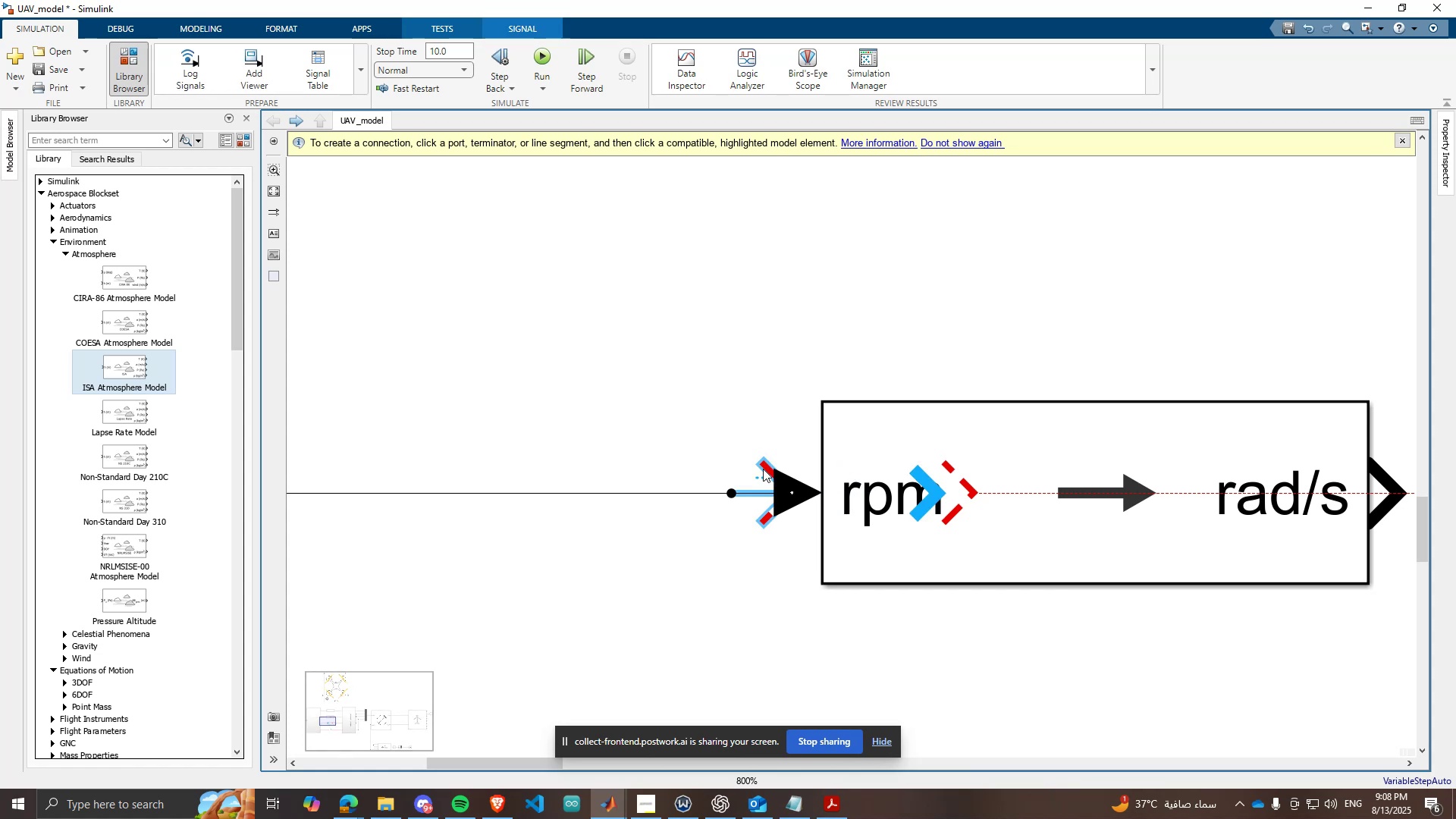 
key(Delete)
 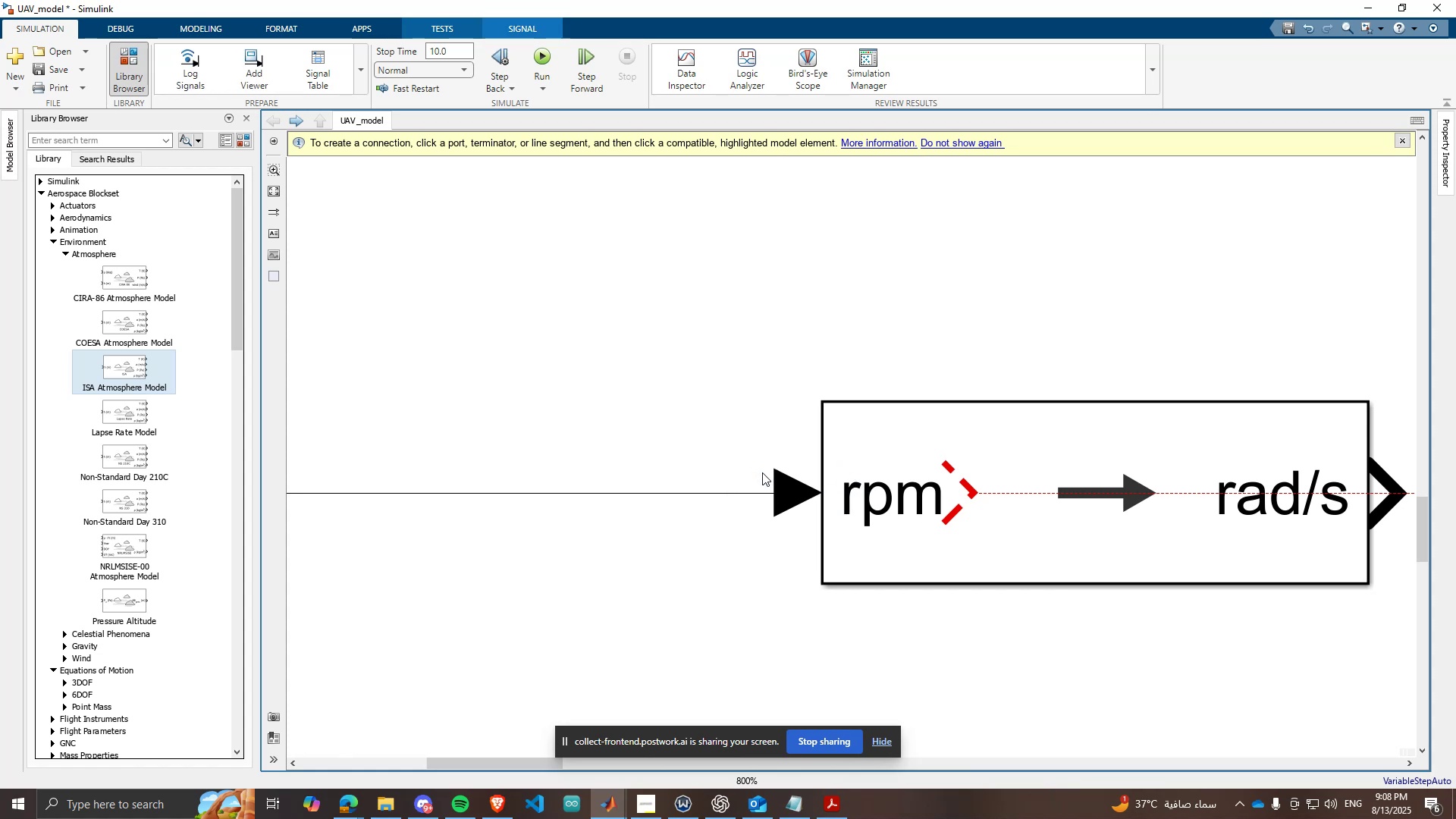 
scroll: coordinate [759, 476], scroll_direction: down, amount: 4.0
 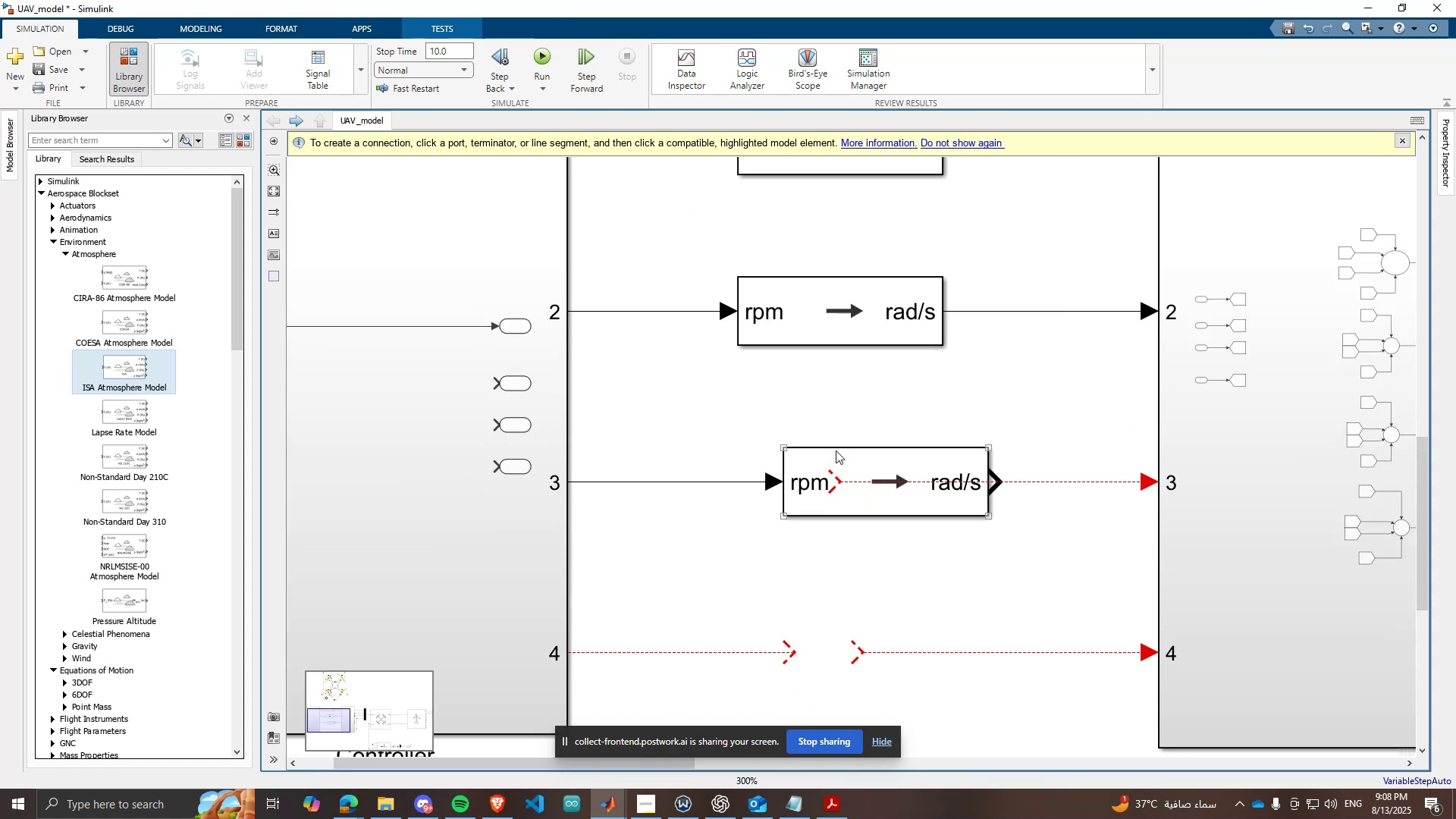 
left_click_drag(start_coordinate=[836, 450], to_coordinate=[782, 460])
 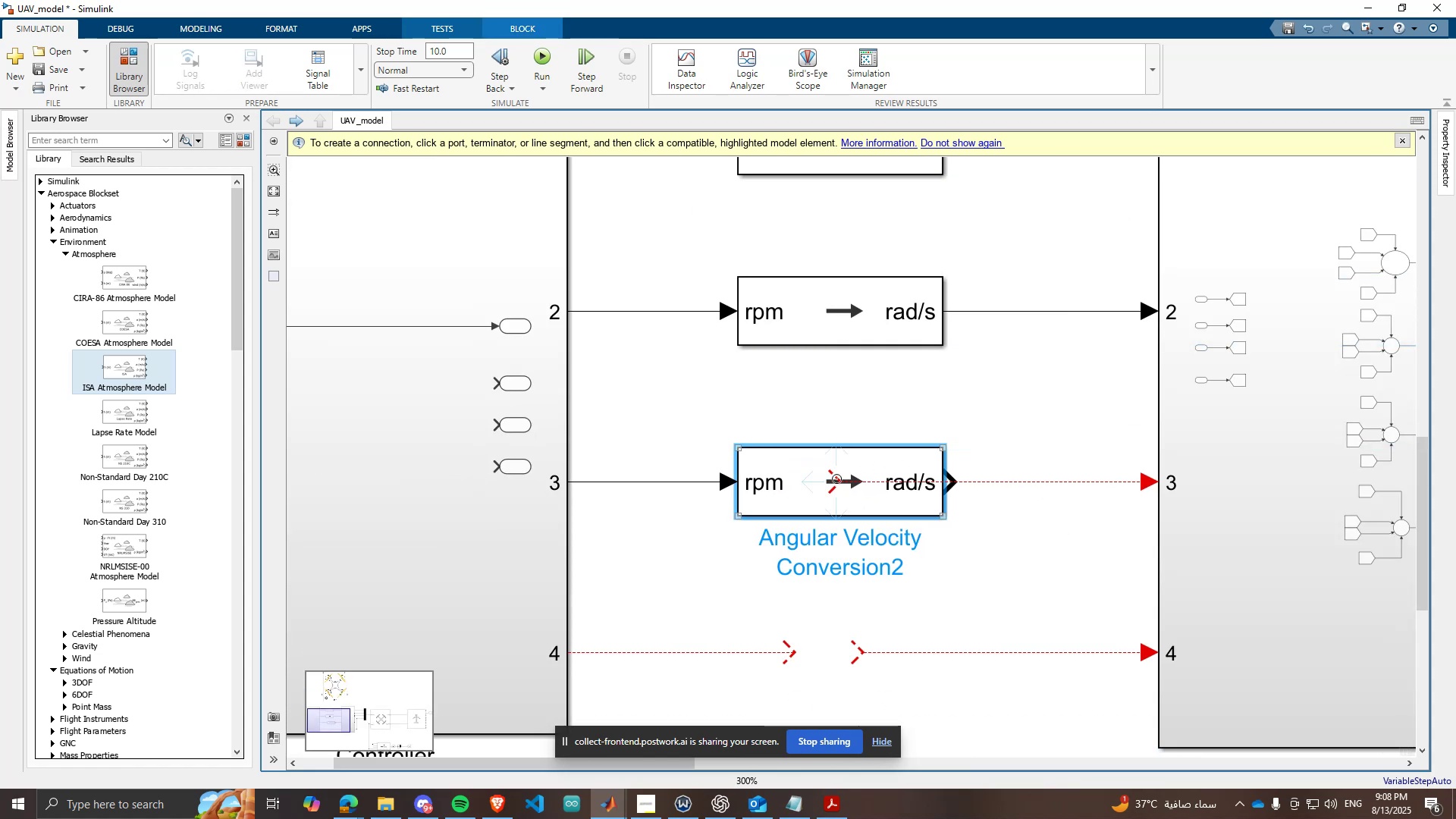 
left_click_drag(start_coordinate=[836, 479], to_coordinate=[950, 479])
 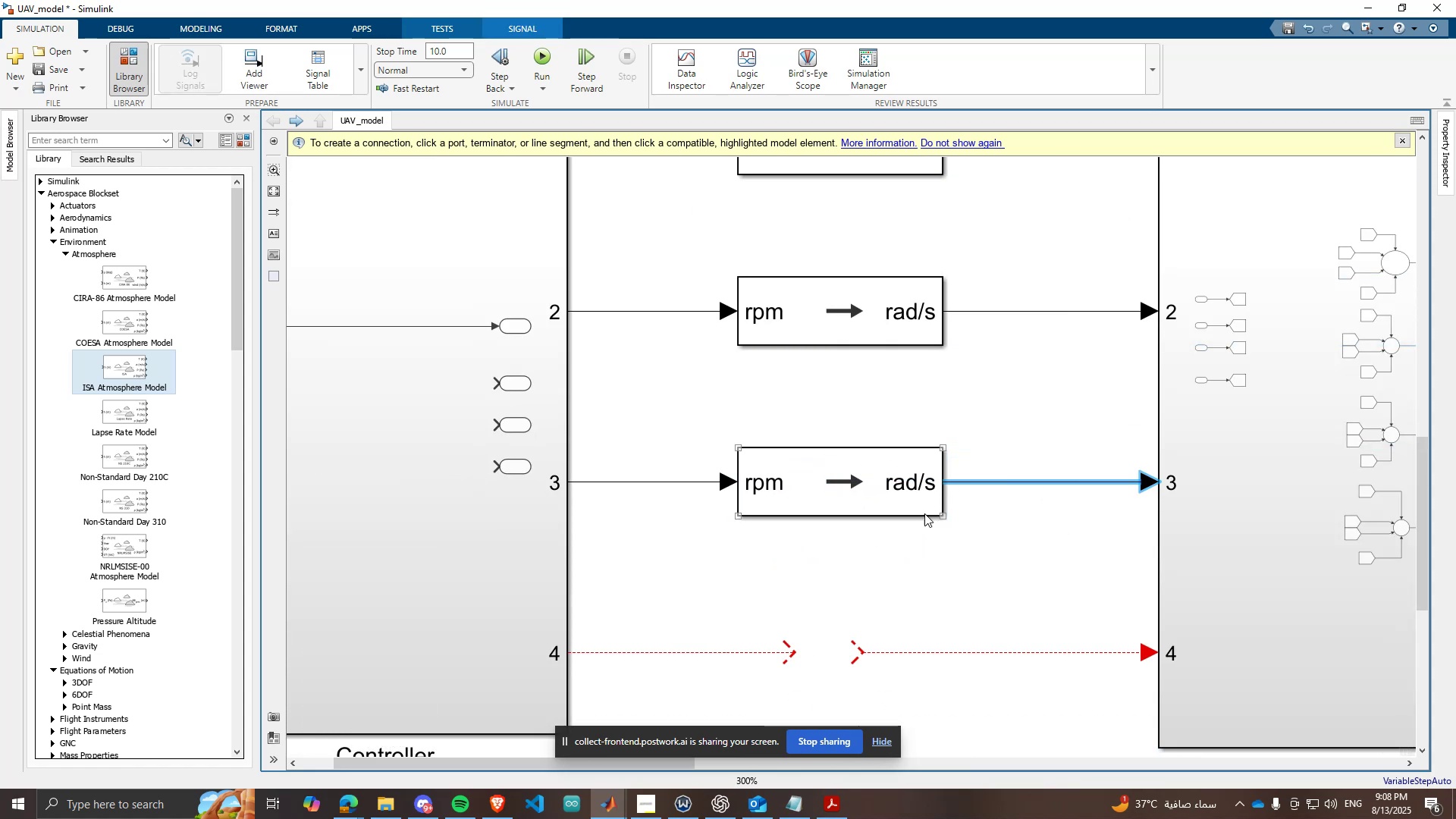 
scroll: coordinate [868, 551], scroll_direction: down, amount: 1.0
 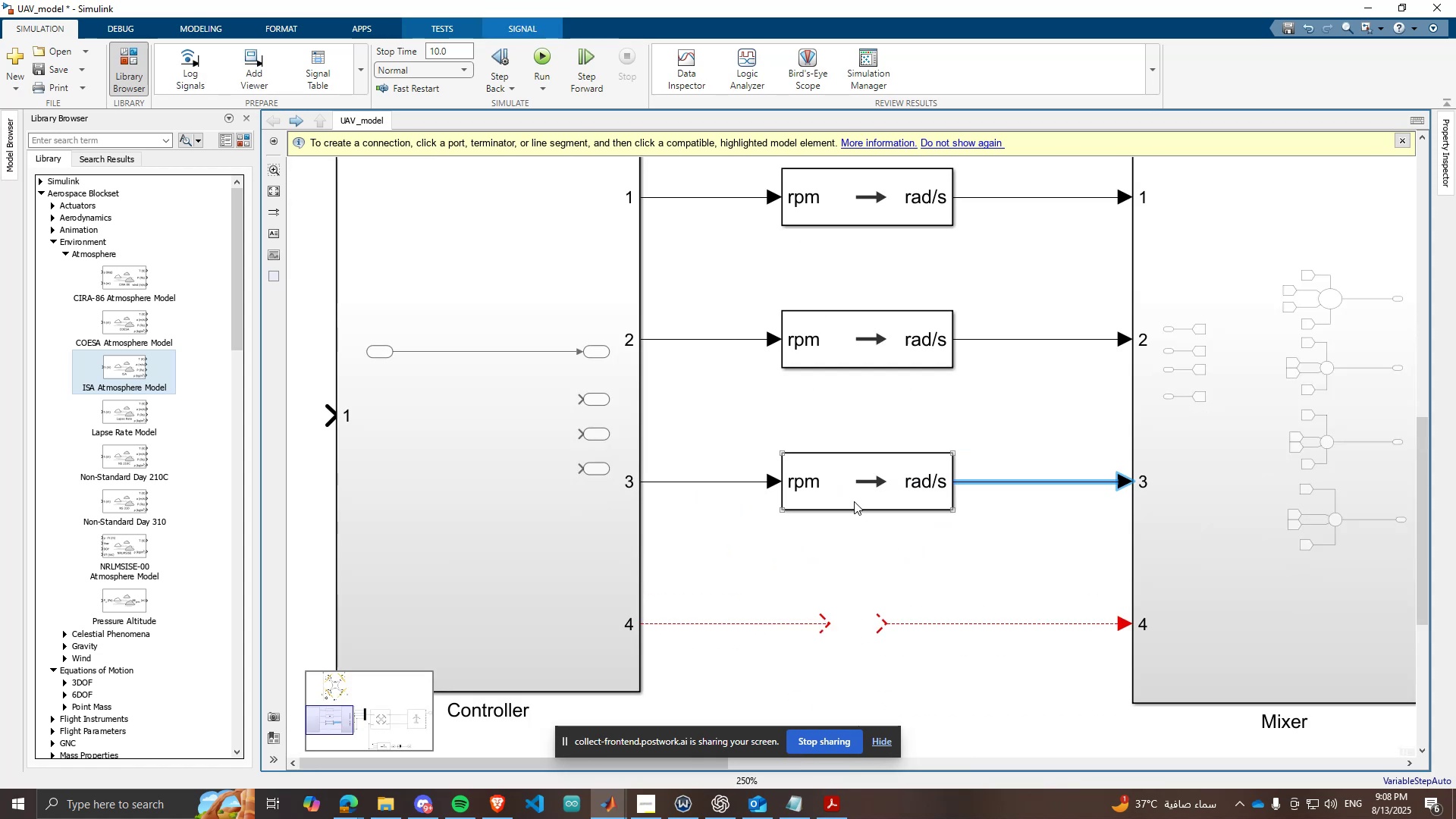 
left_click([854, 501])
 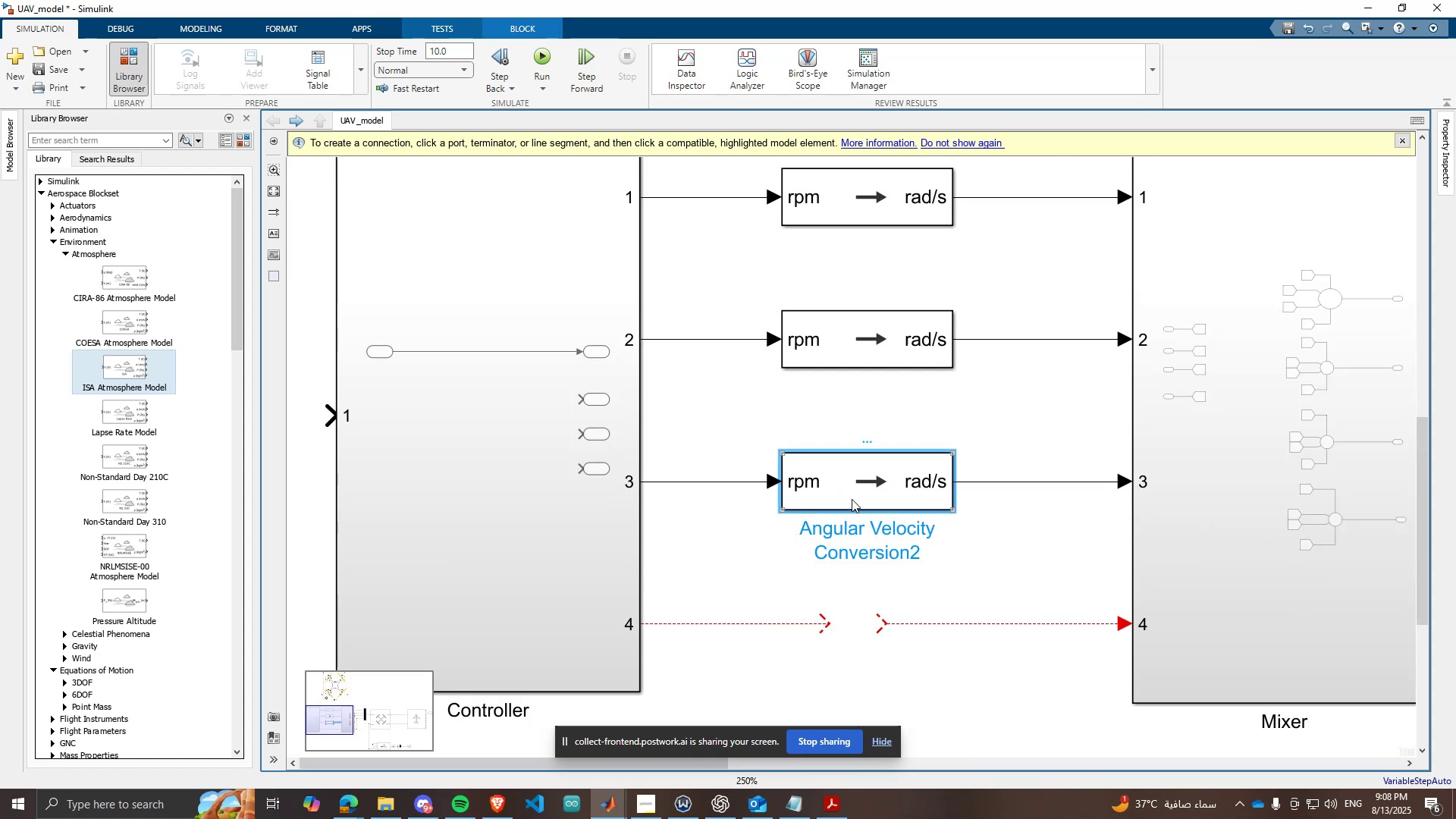 
key(Control+ControlLeft)
 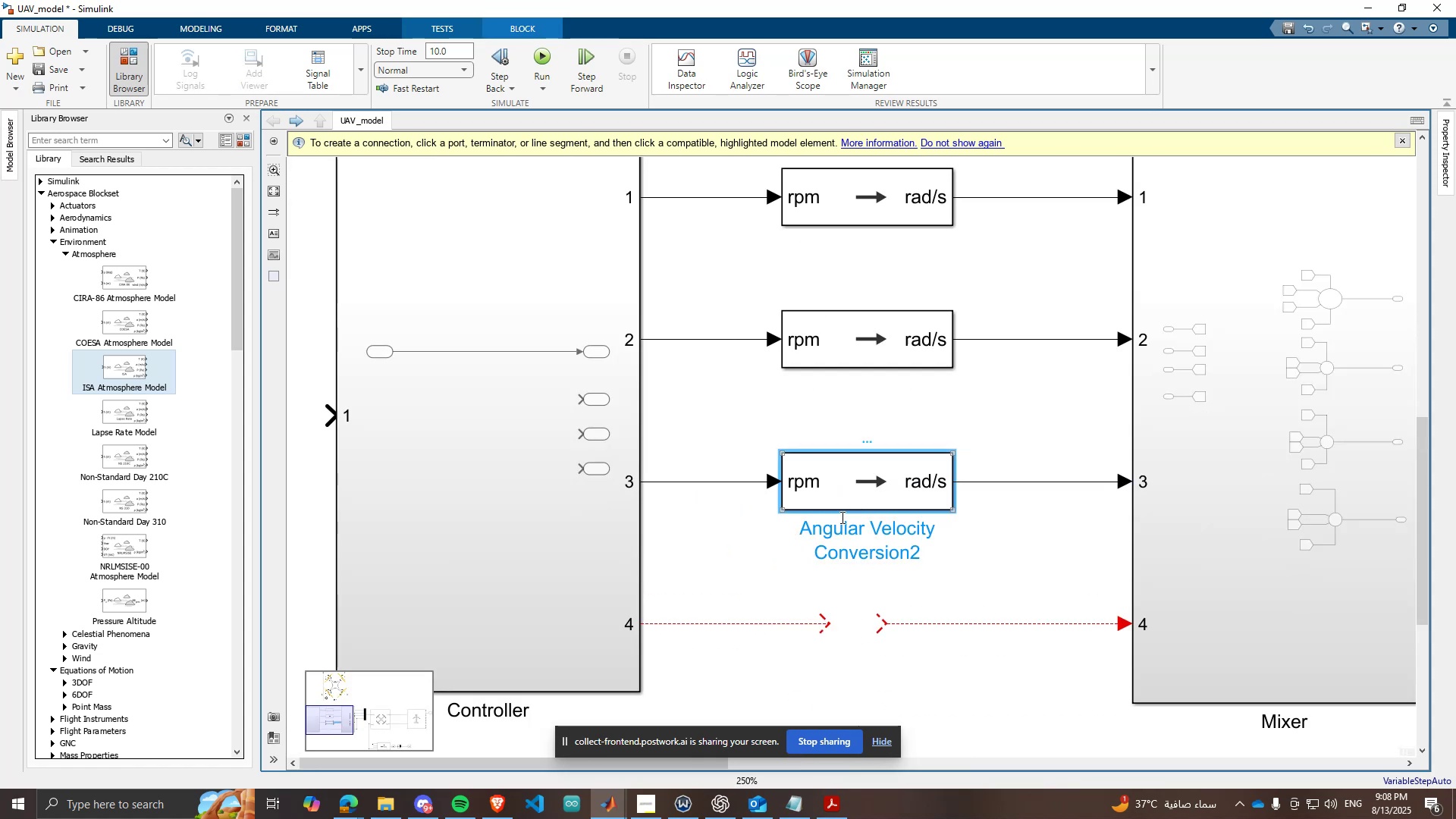 
key(Control+C)
 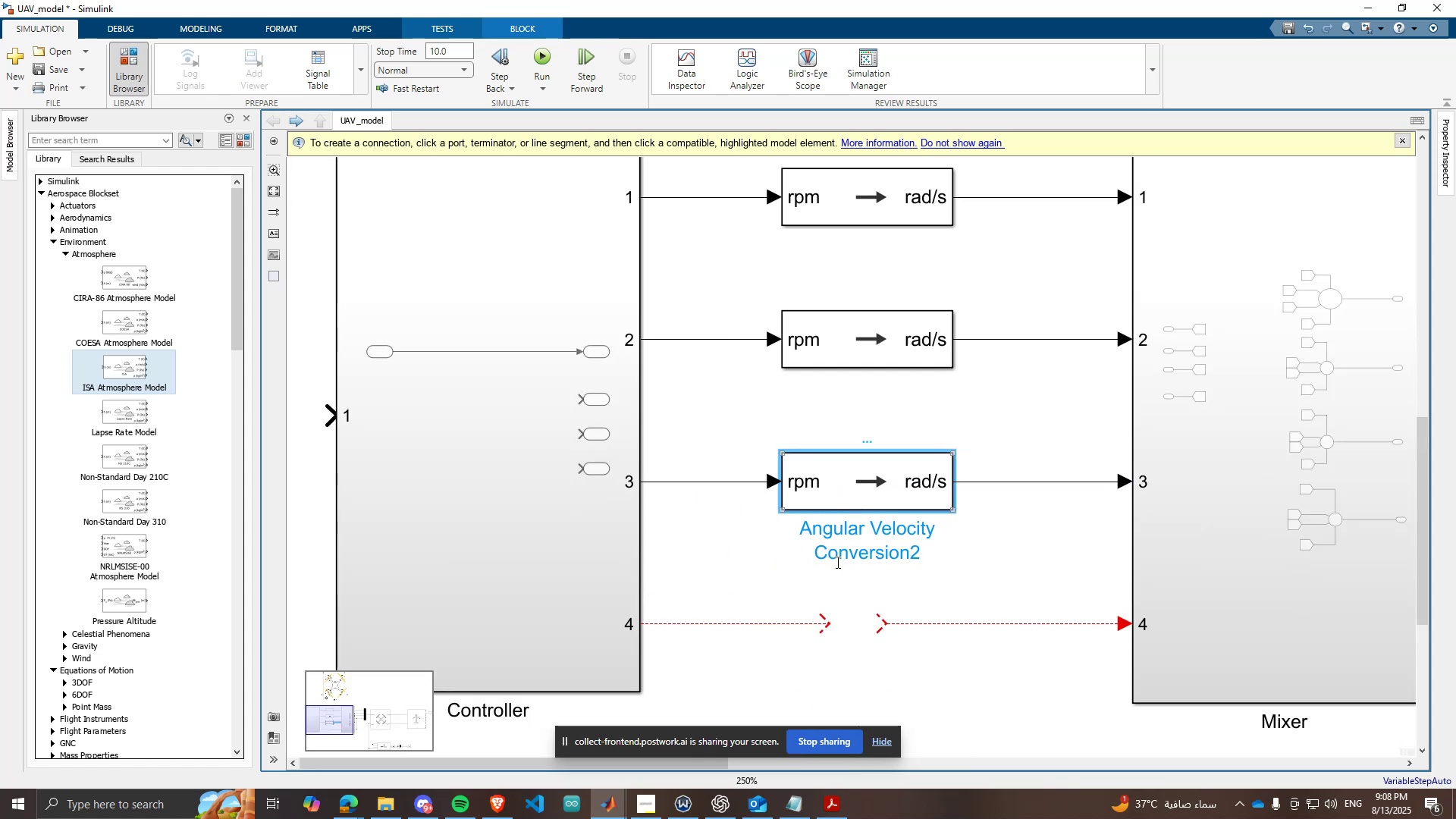 
left_click([838, 563])
 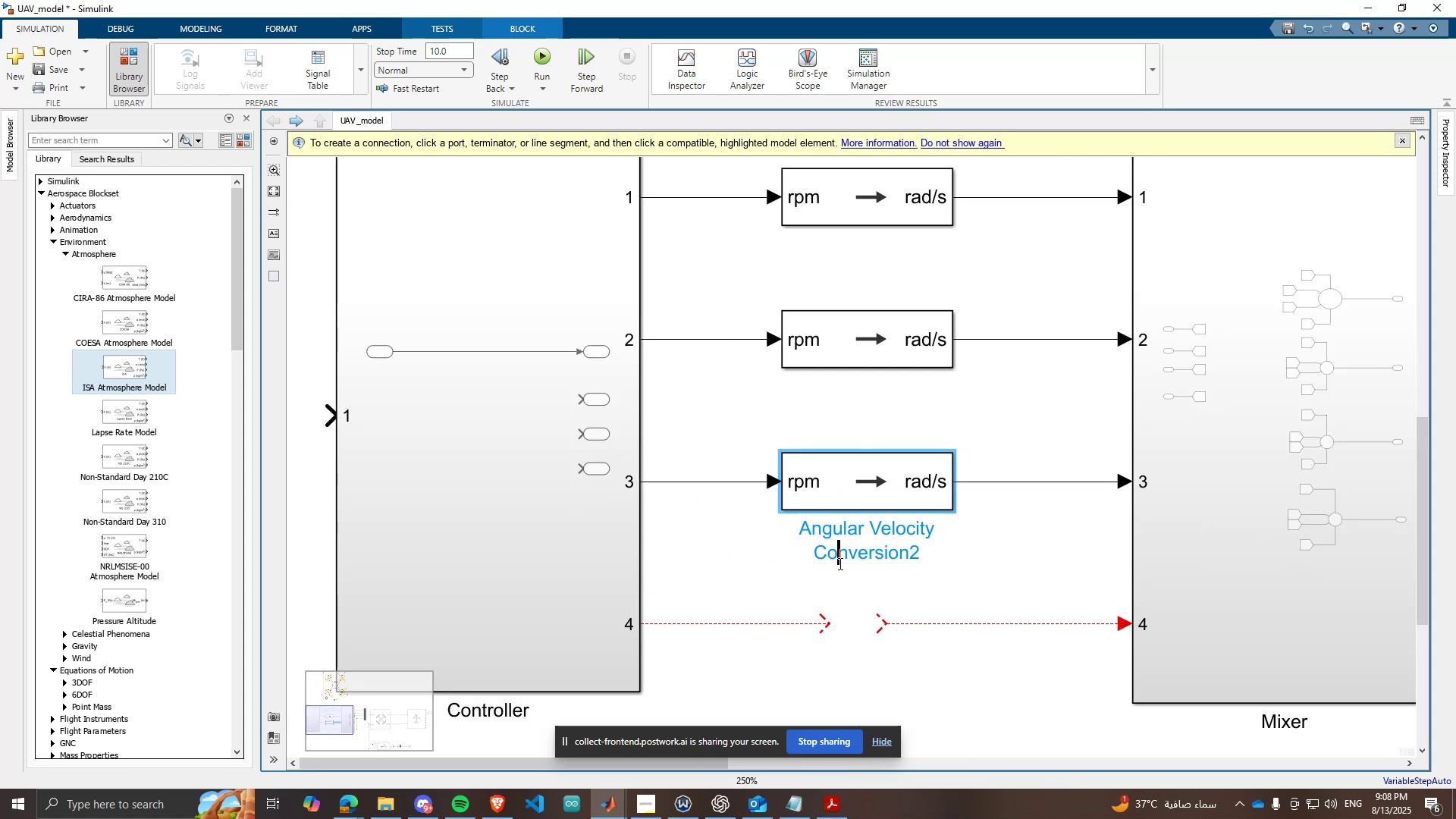 
key(Control+ControlLeft)
 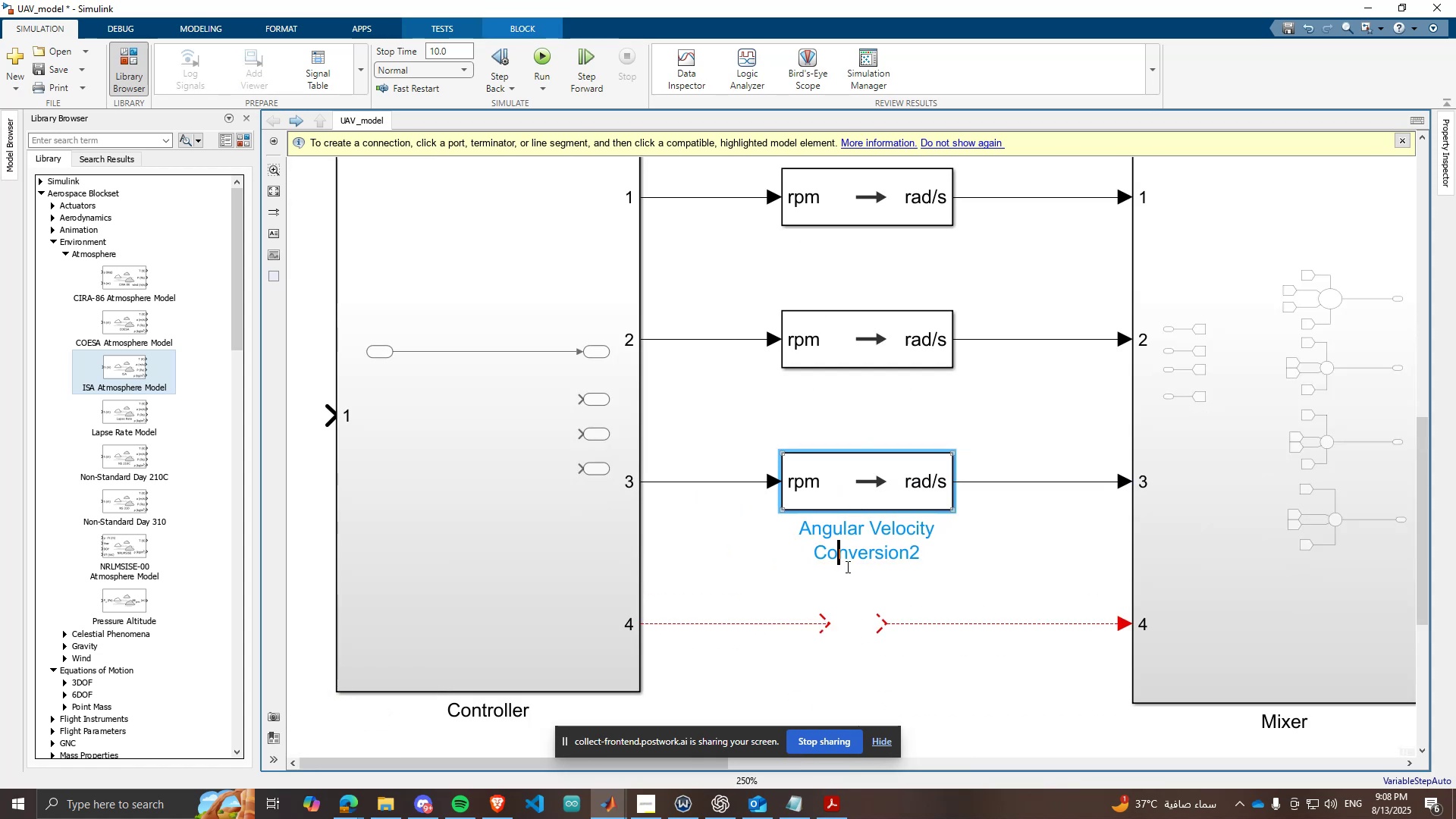 
left_click([848, 566])
 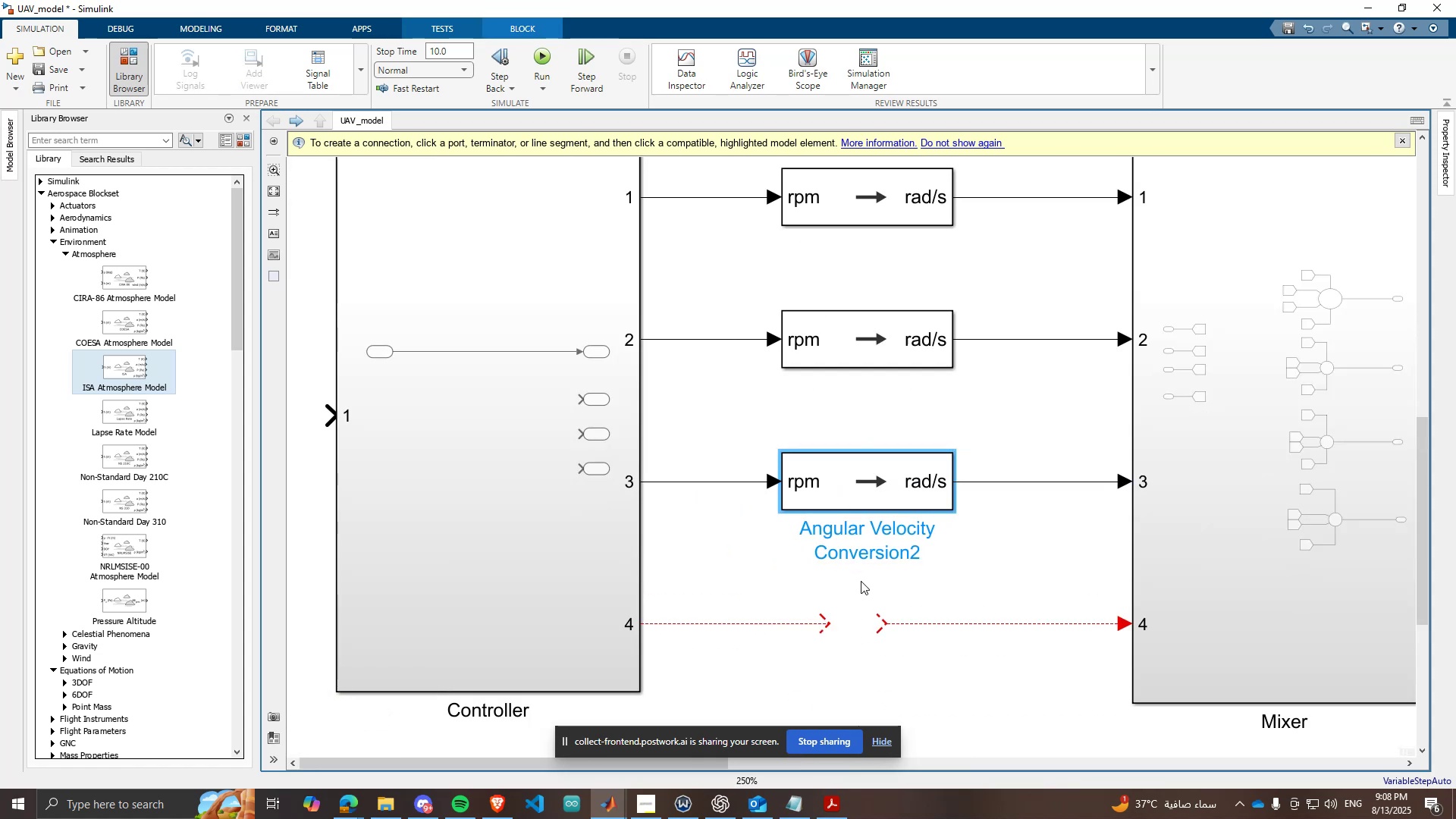 
key(Control+ControlLeft)
 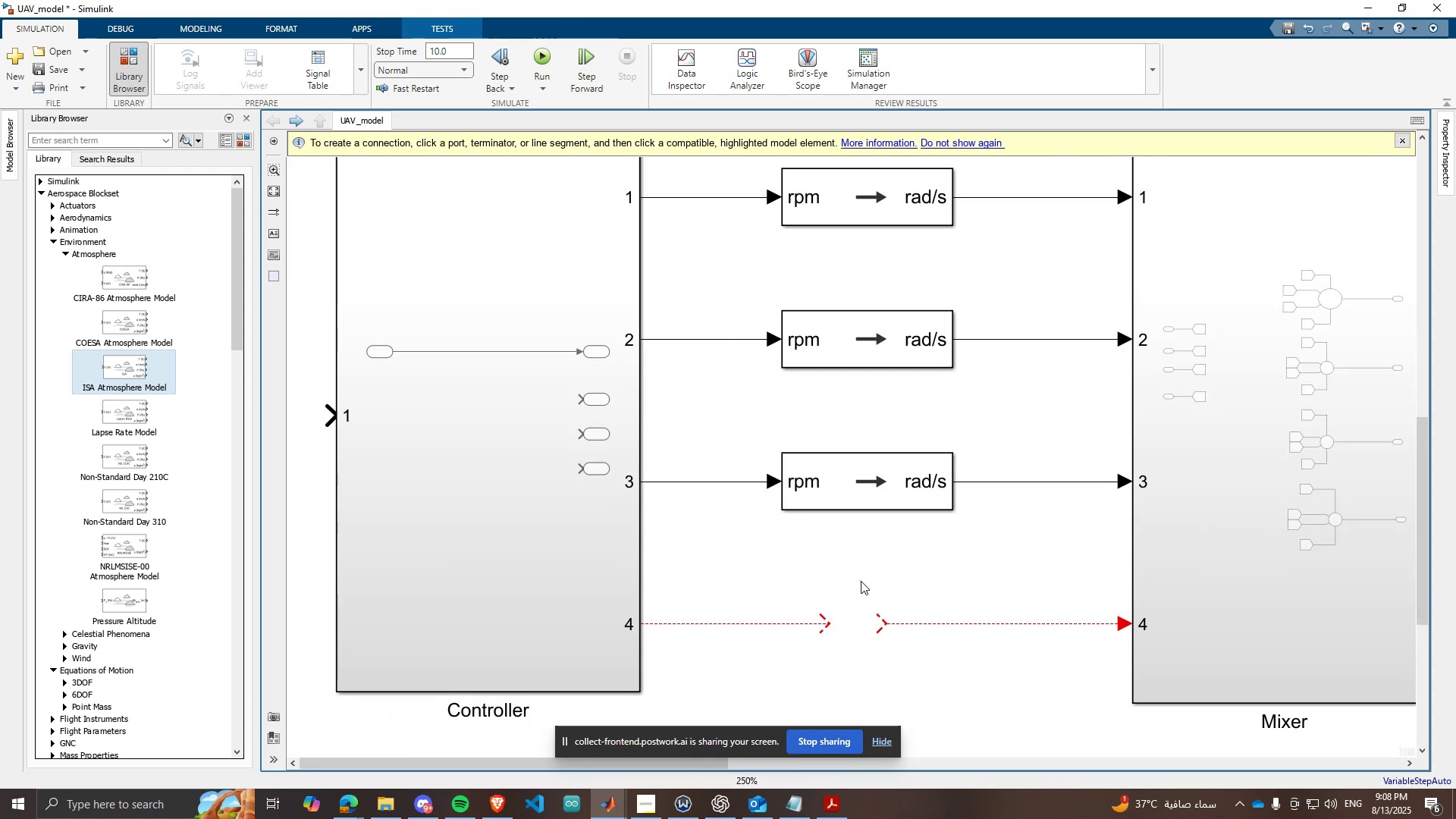 
key(Control+V)
 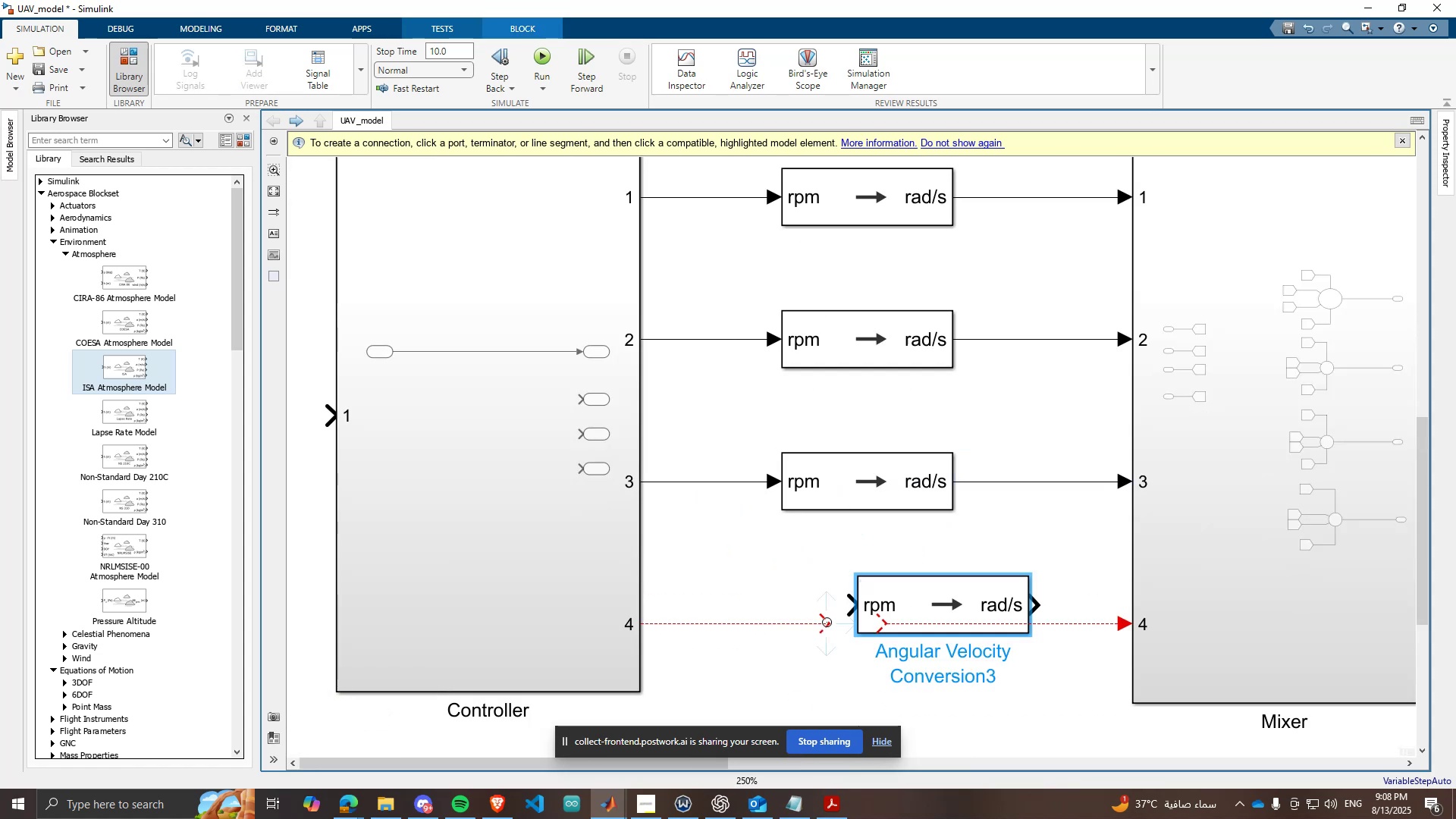 
left_click_drag(start_coordinate=[826, 621], to_coordinate=[856, 593])
 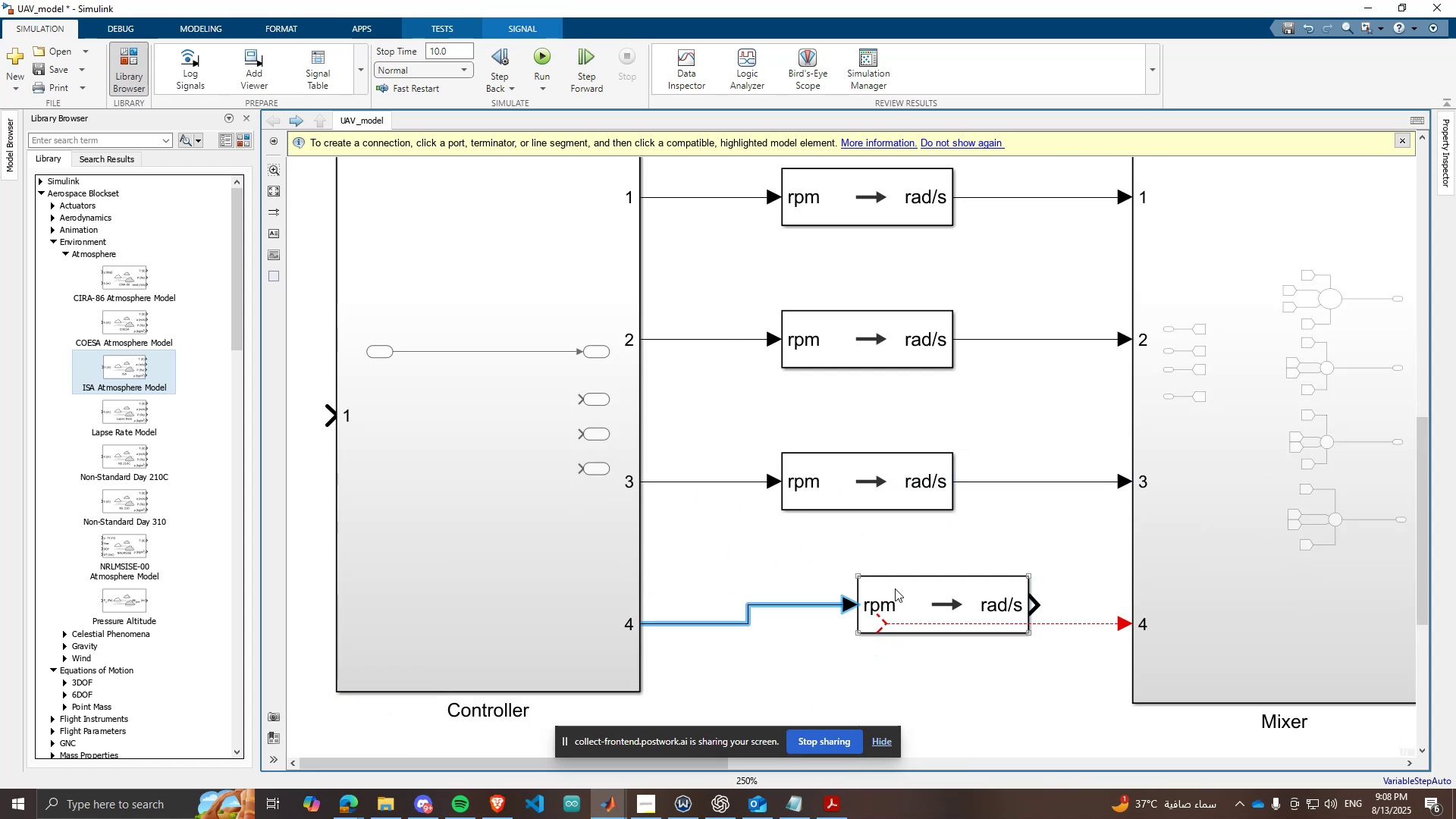 
left_click_drag(start_coordinate=[896, 588], to_coordinate=[814, 610])
 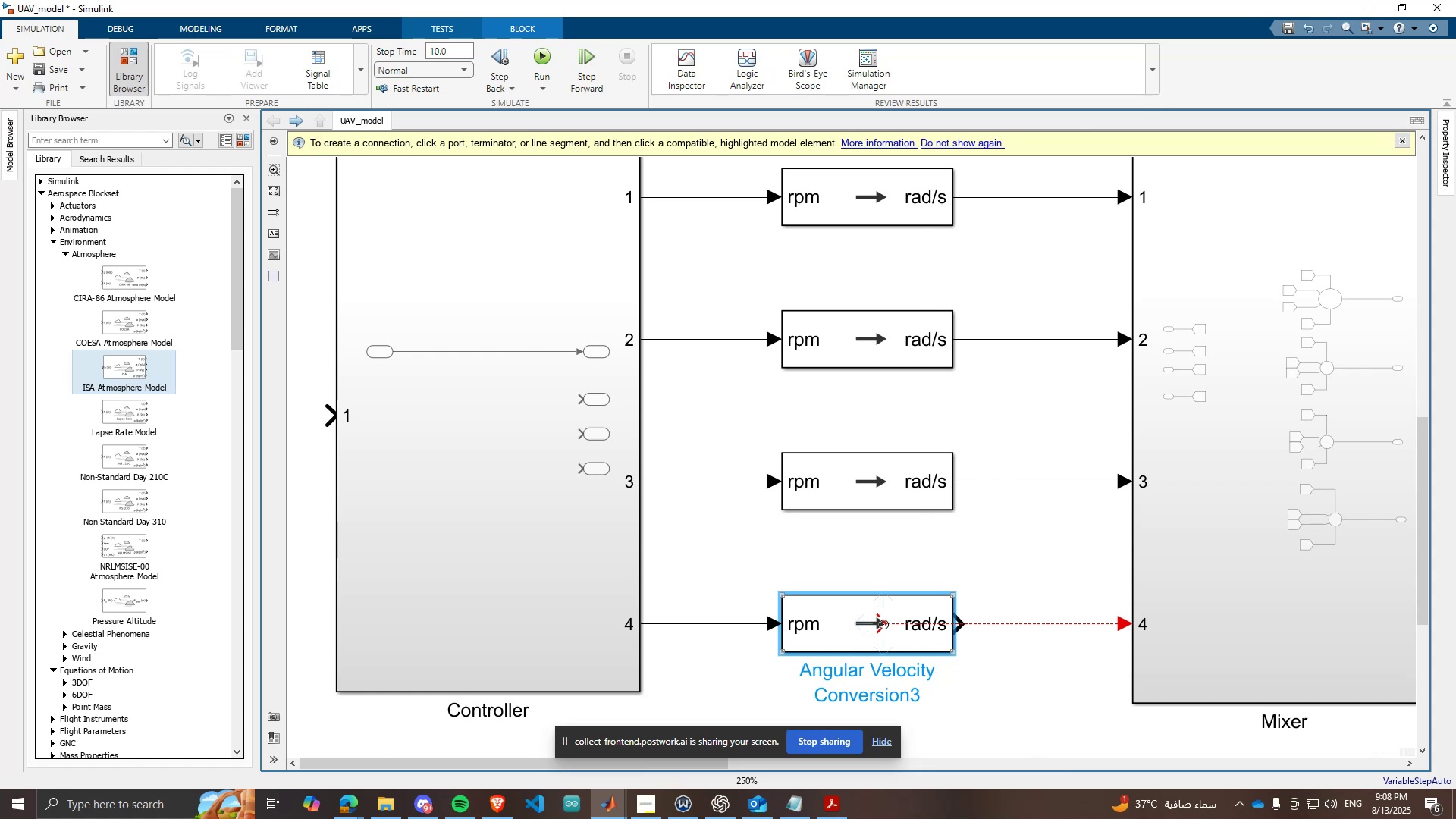 
left_click_drag(start_coordinate=[883, 625], to_coordinate=[962, 622])
 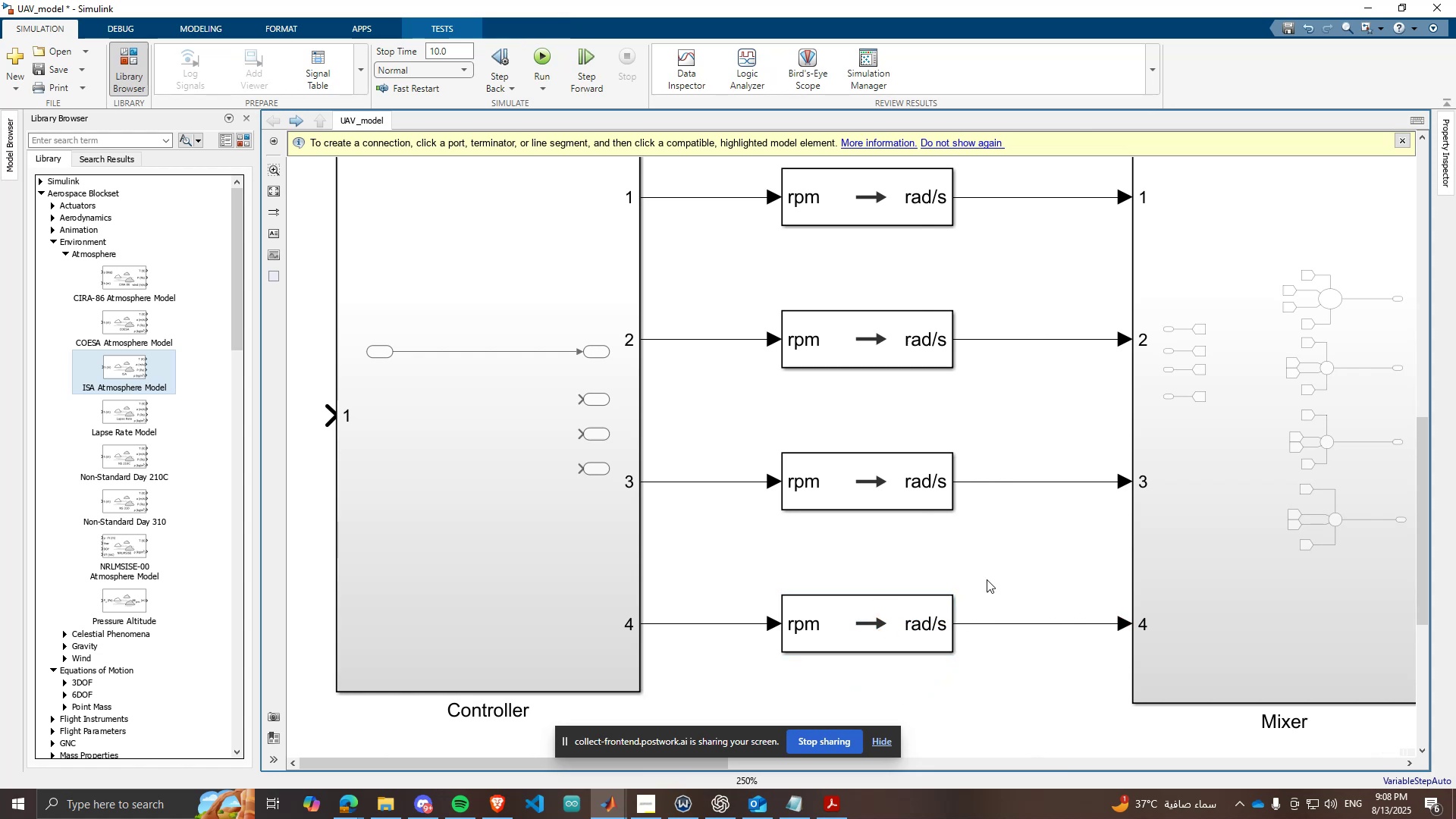 
left_click([987, 579])
 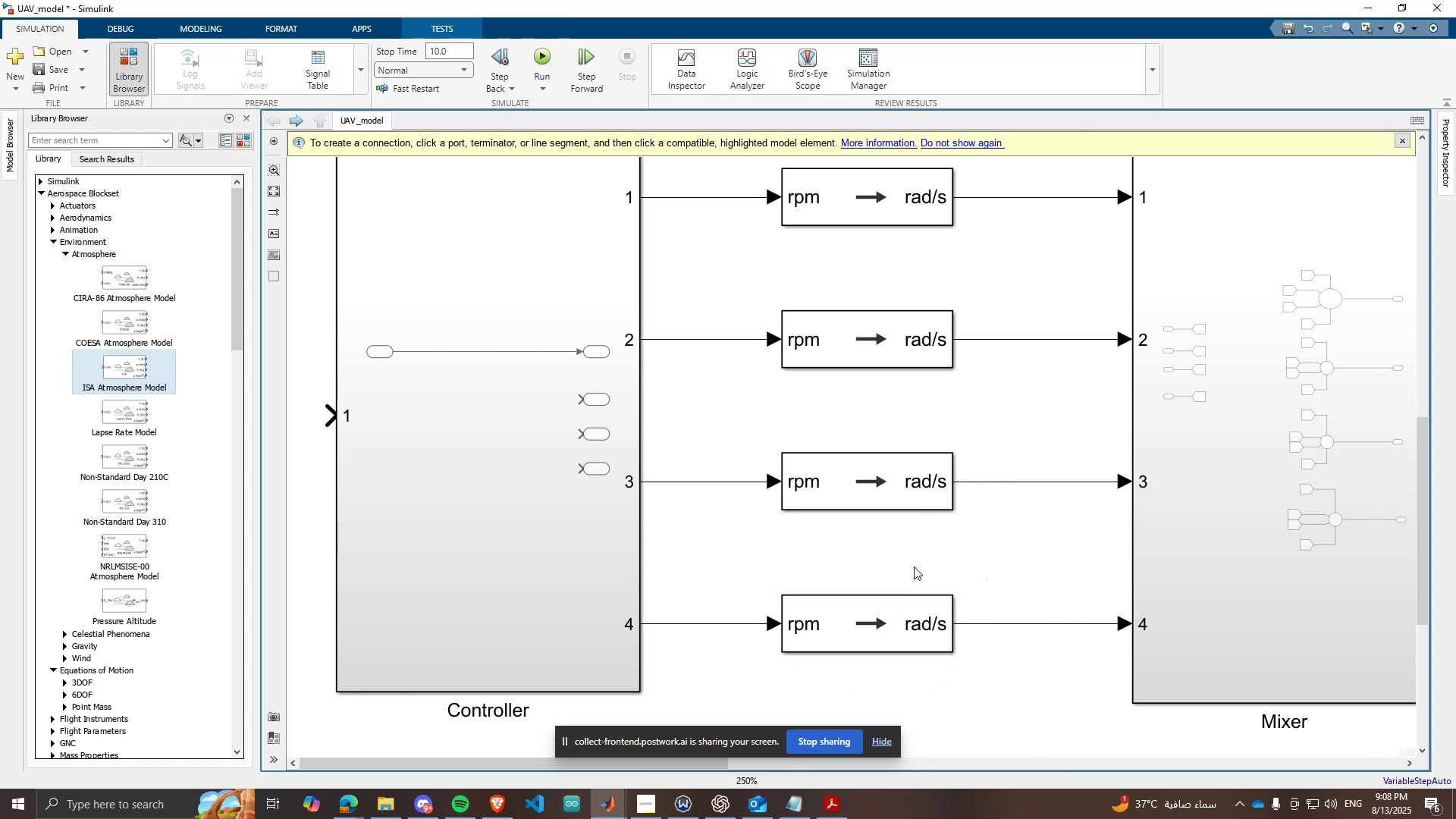 
scroll: coordinate [884, 549], scroll_direction: down, amount: 6.0
 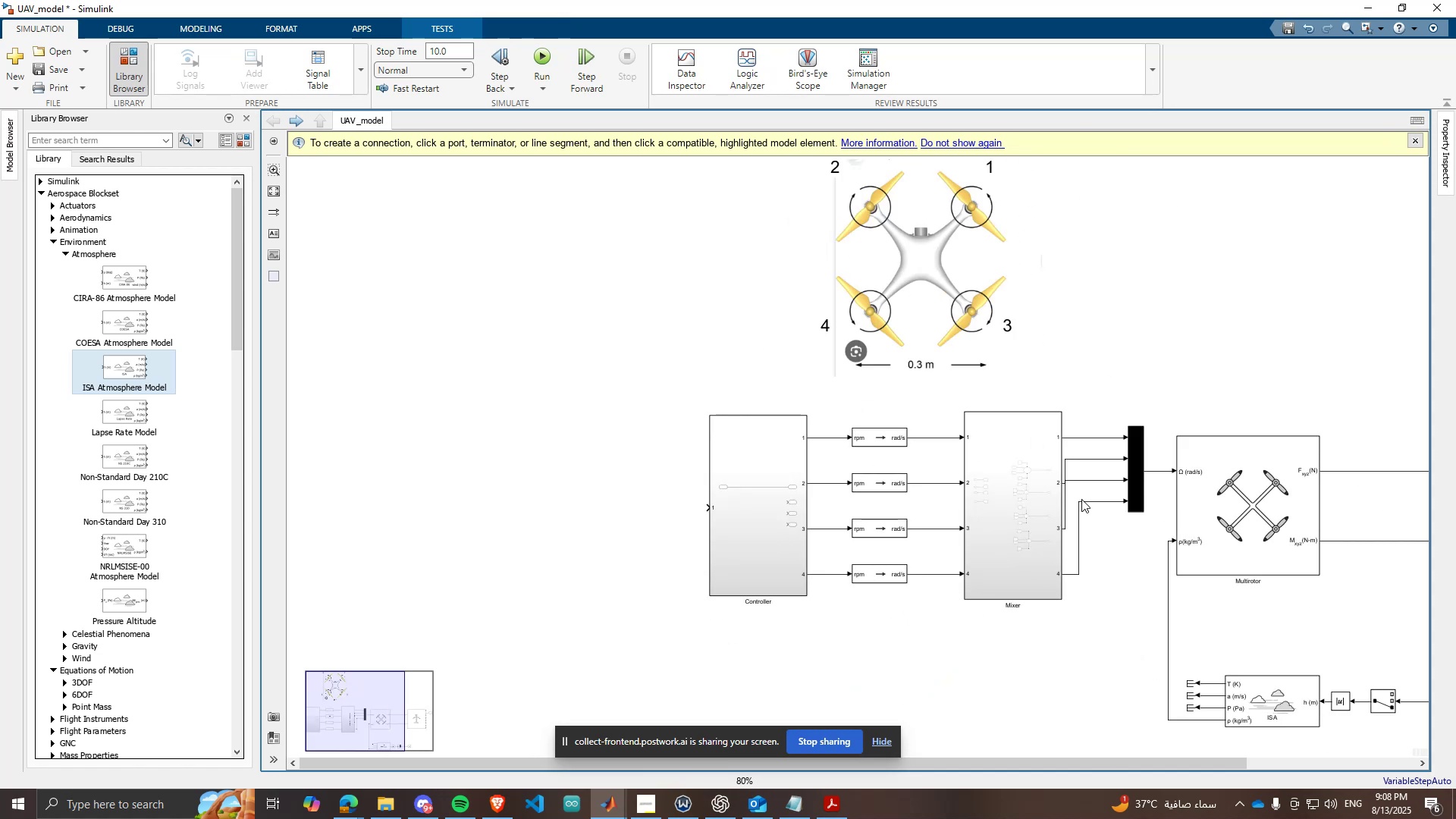 
scroll: coordinate [1130, 540], scroll_direction: up, amount: 2.0
 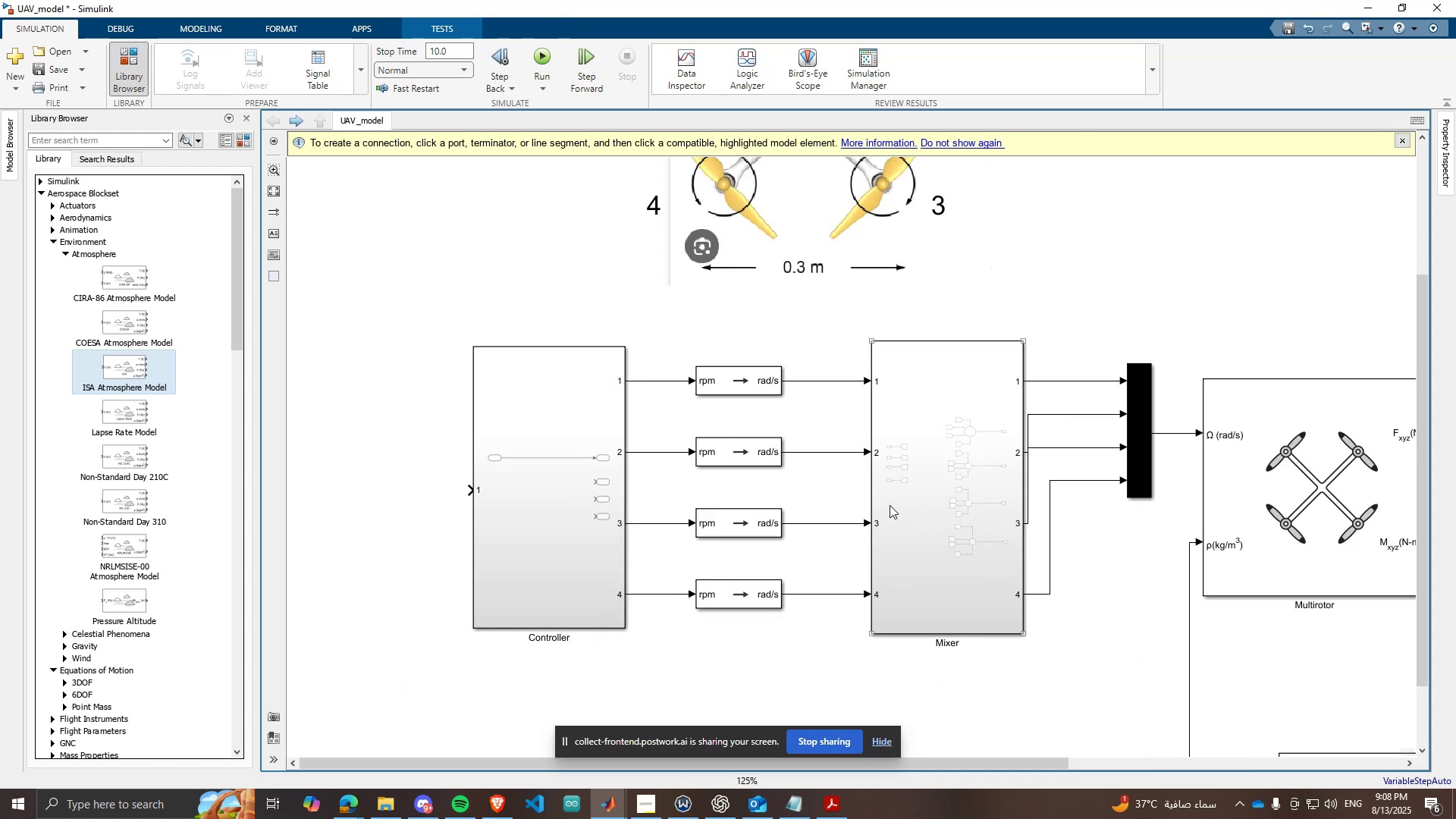 
wait(8.88)
 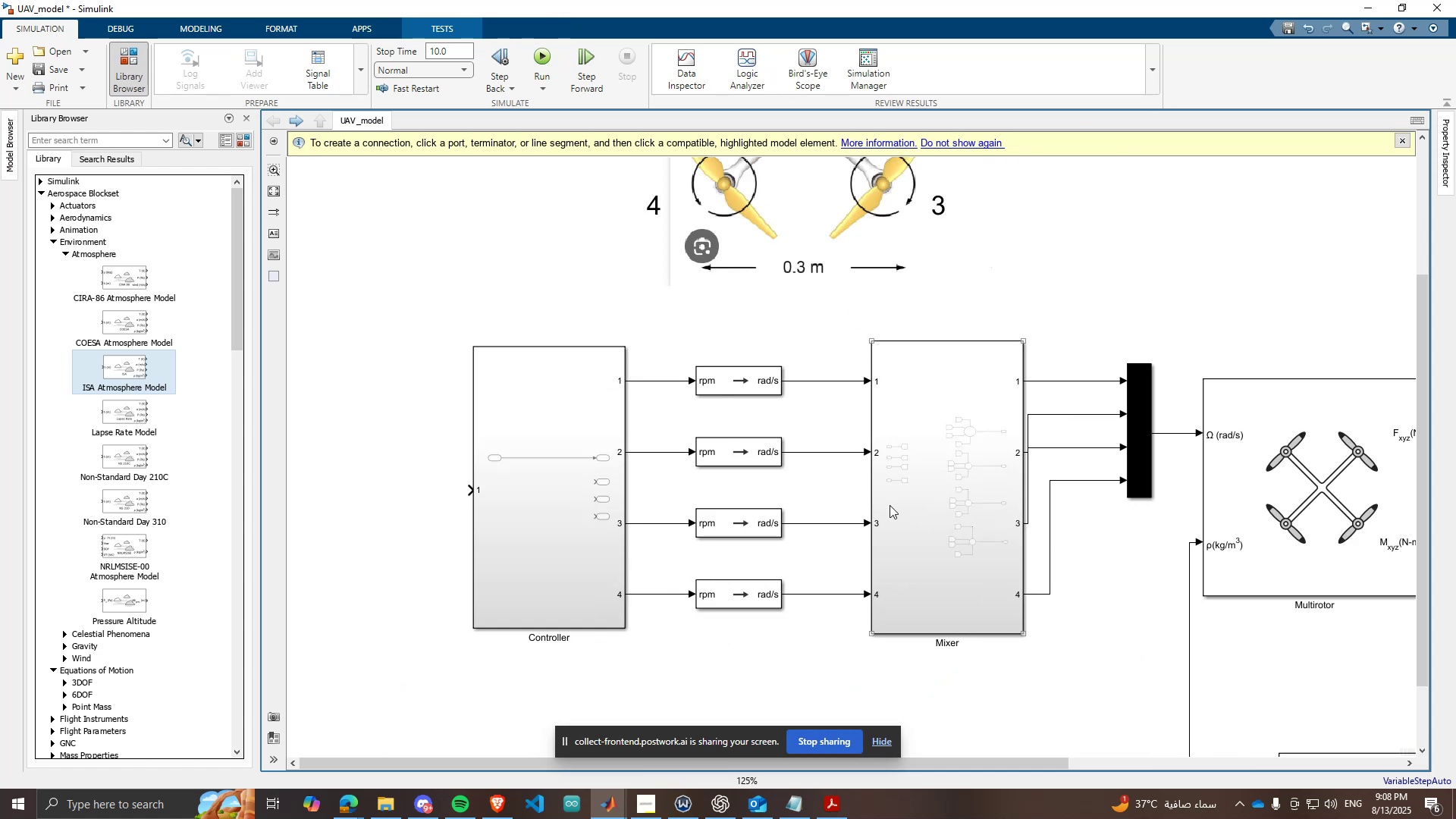 
double_click([544, 464])
 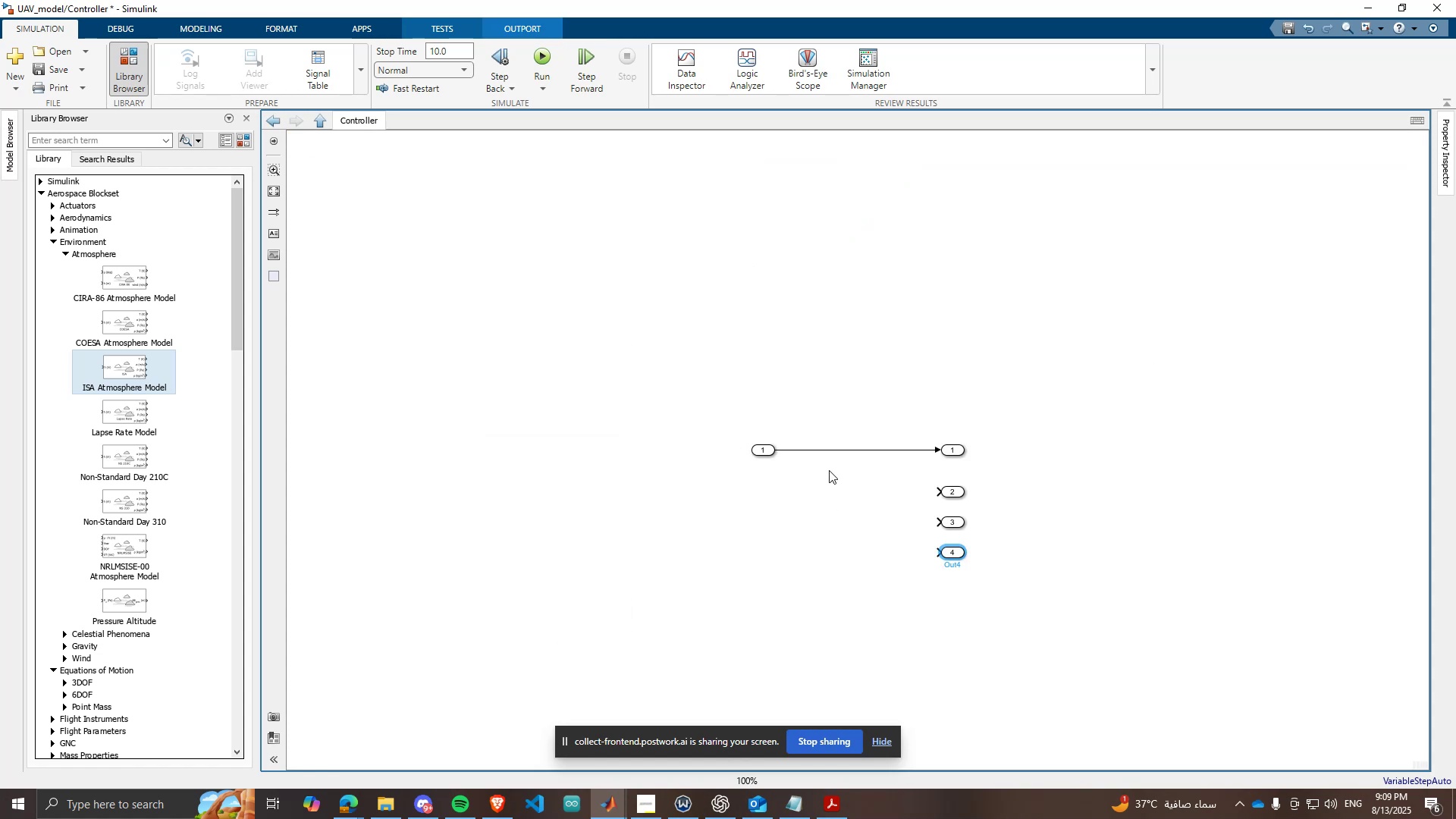 
left_click_drag(start_coordinate=[841, 422], to_coordinate=[834, 474])
 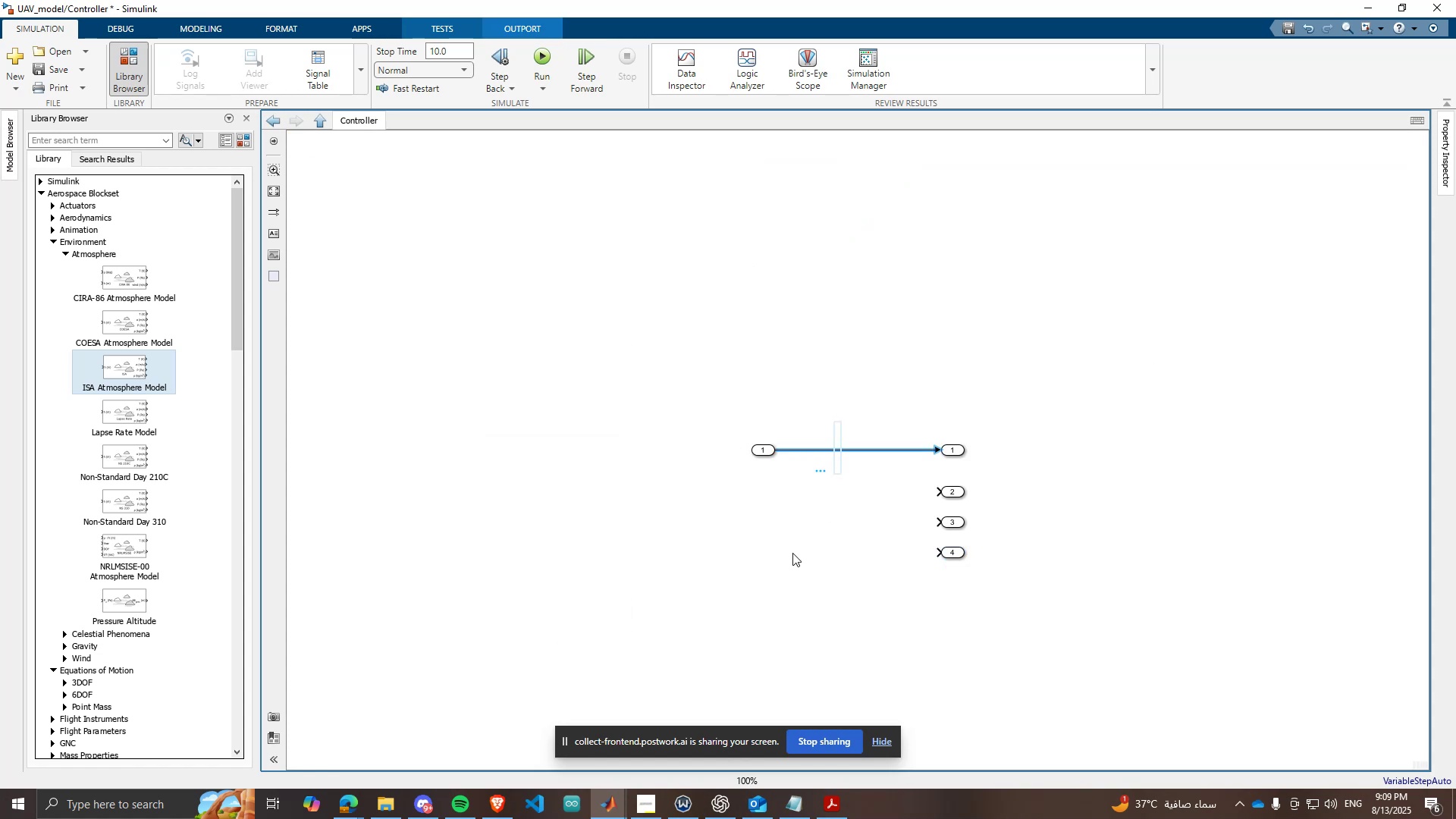 
key(Delete)
 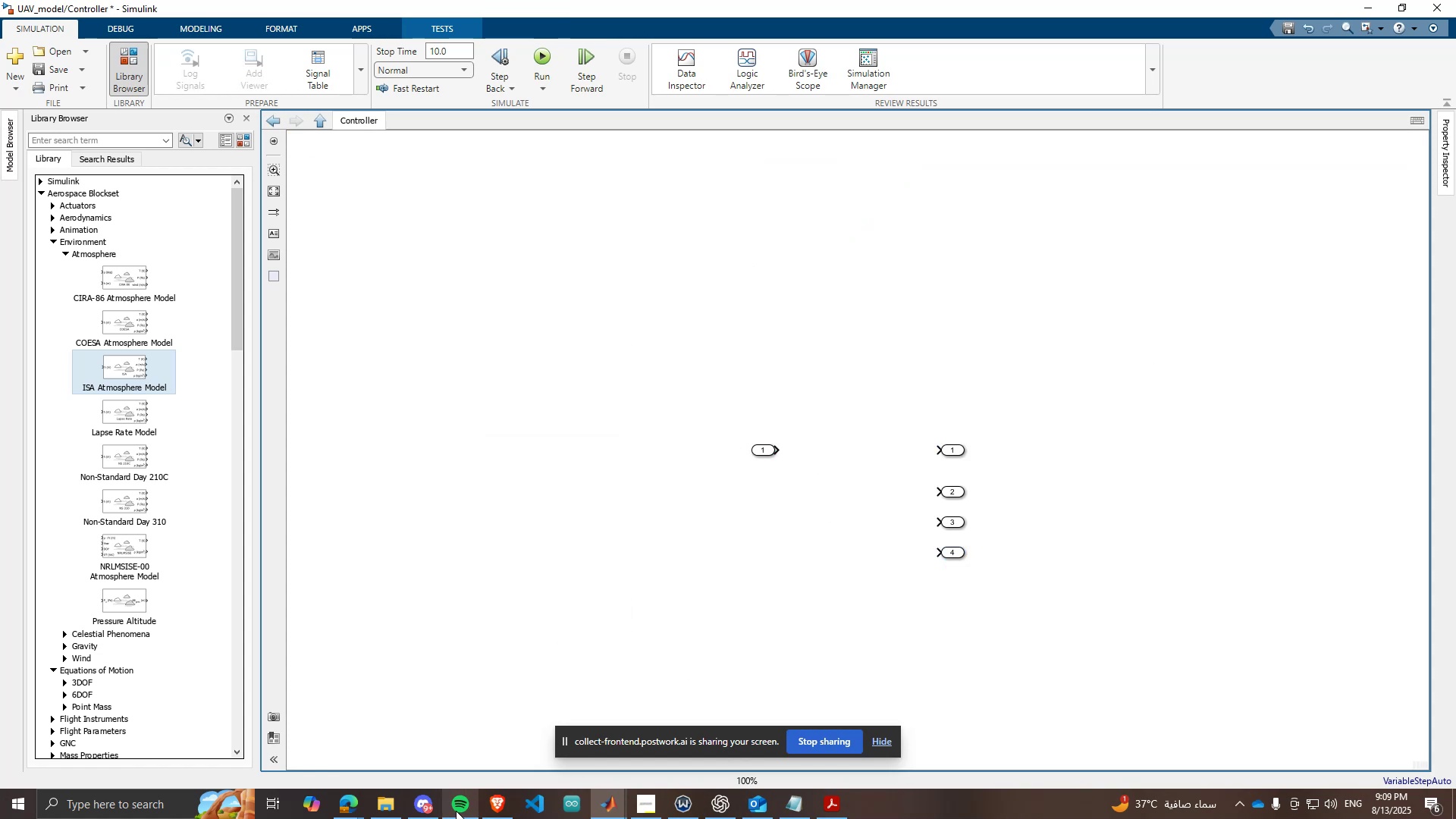 
left_click([451, 810])
 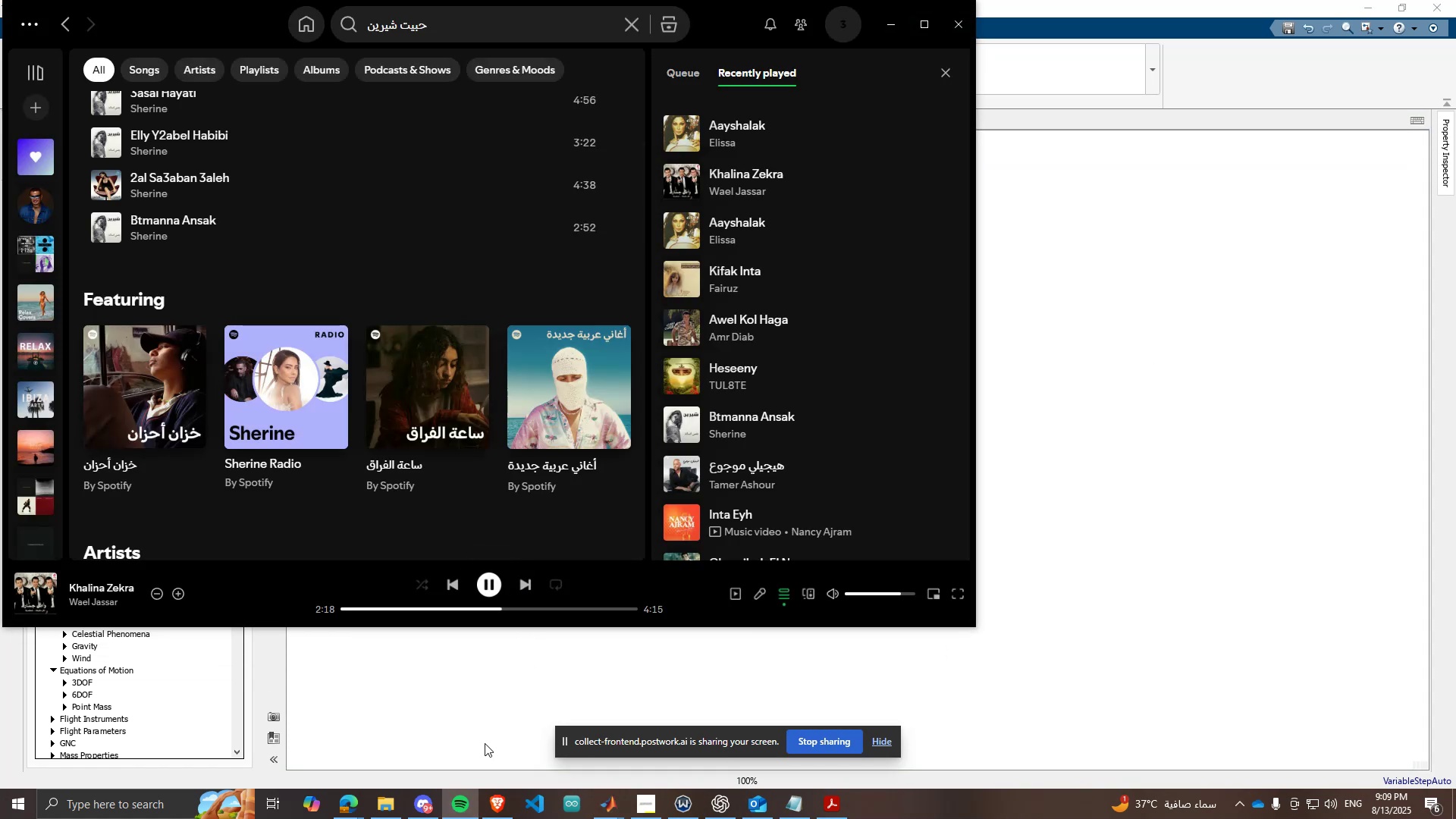 
left_click([465, 818])
 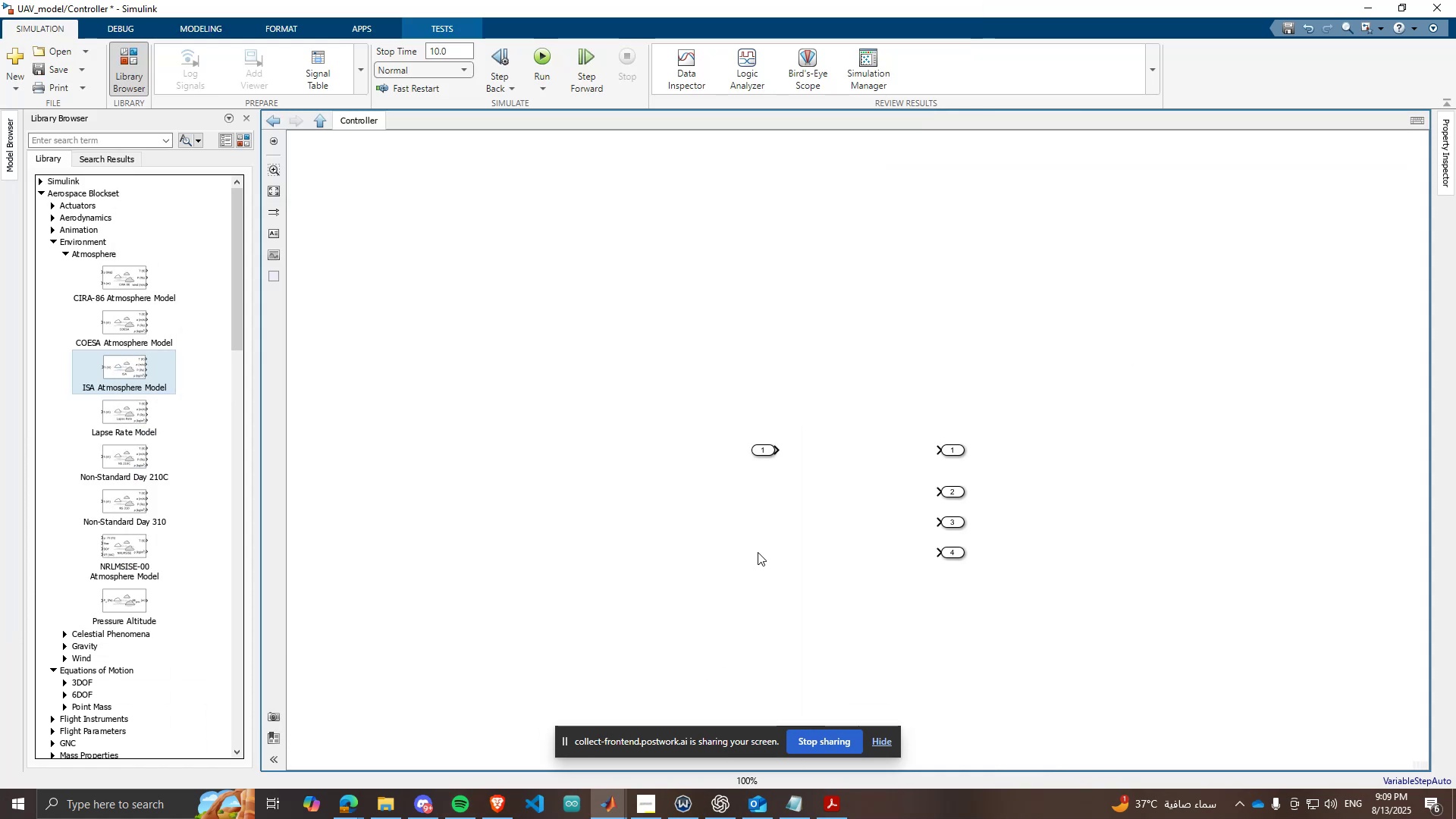 
double_click([758, 552])
 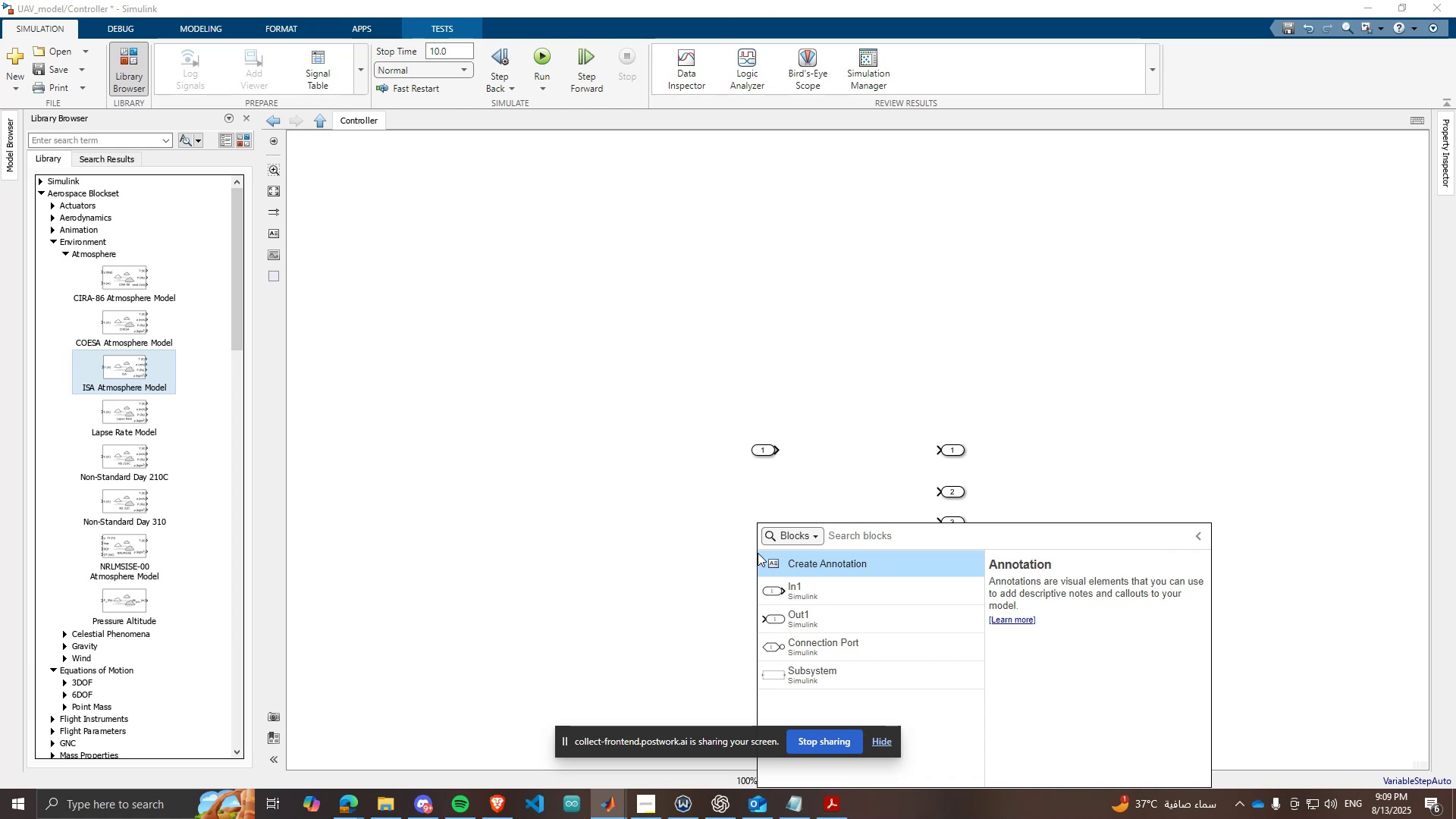 
type(const)
 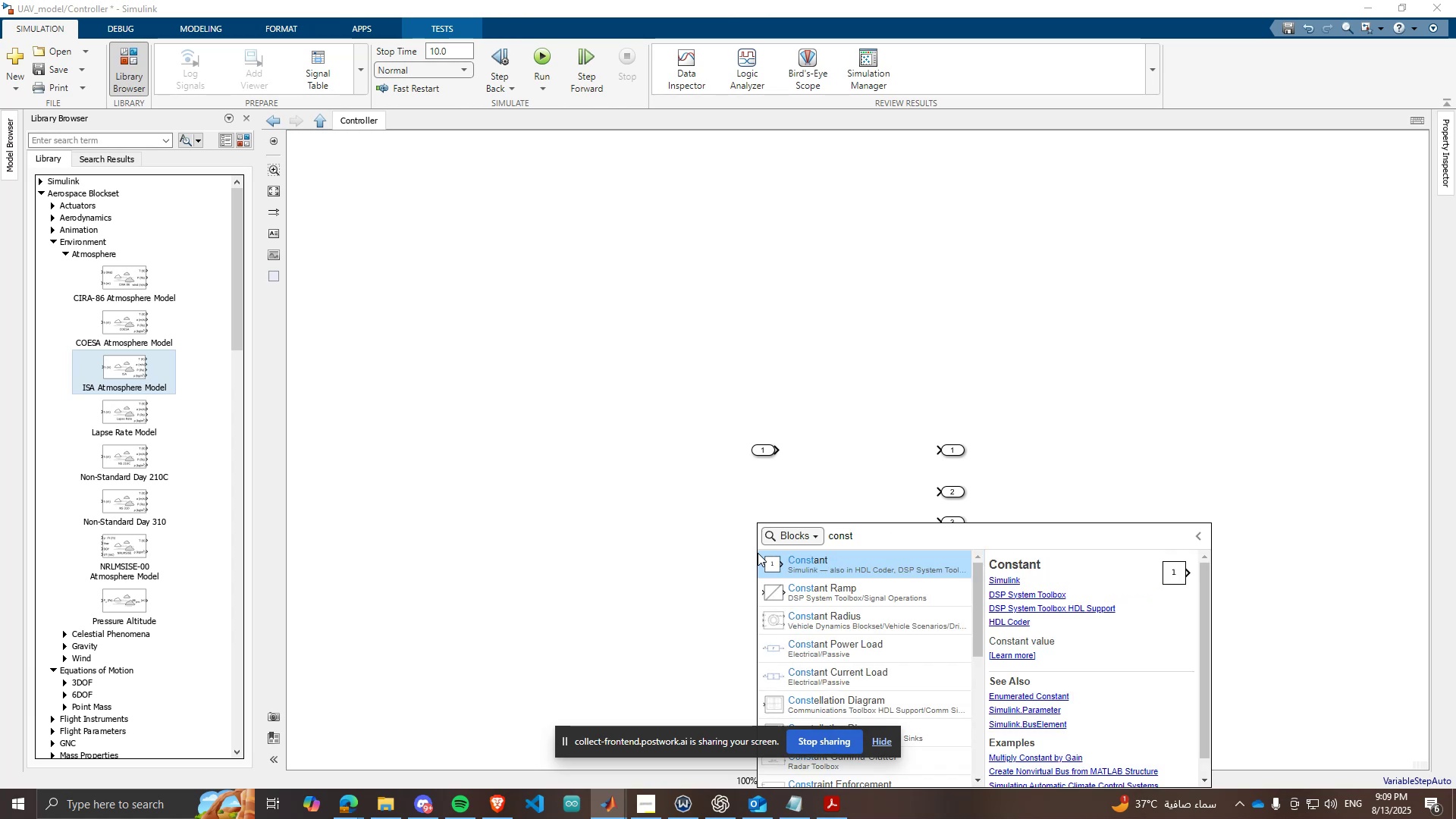 
key(Enter)
 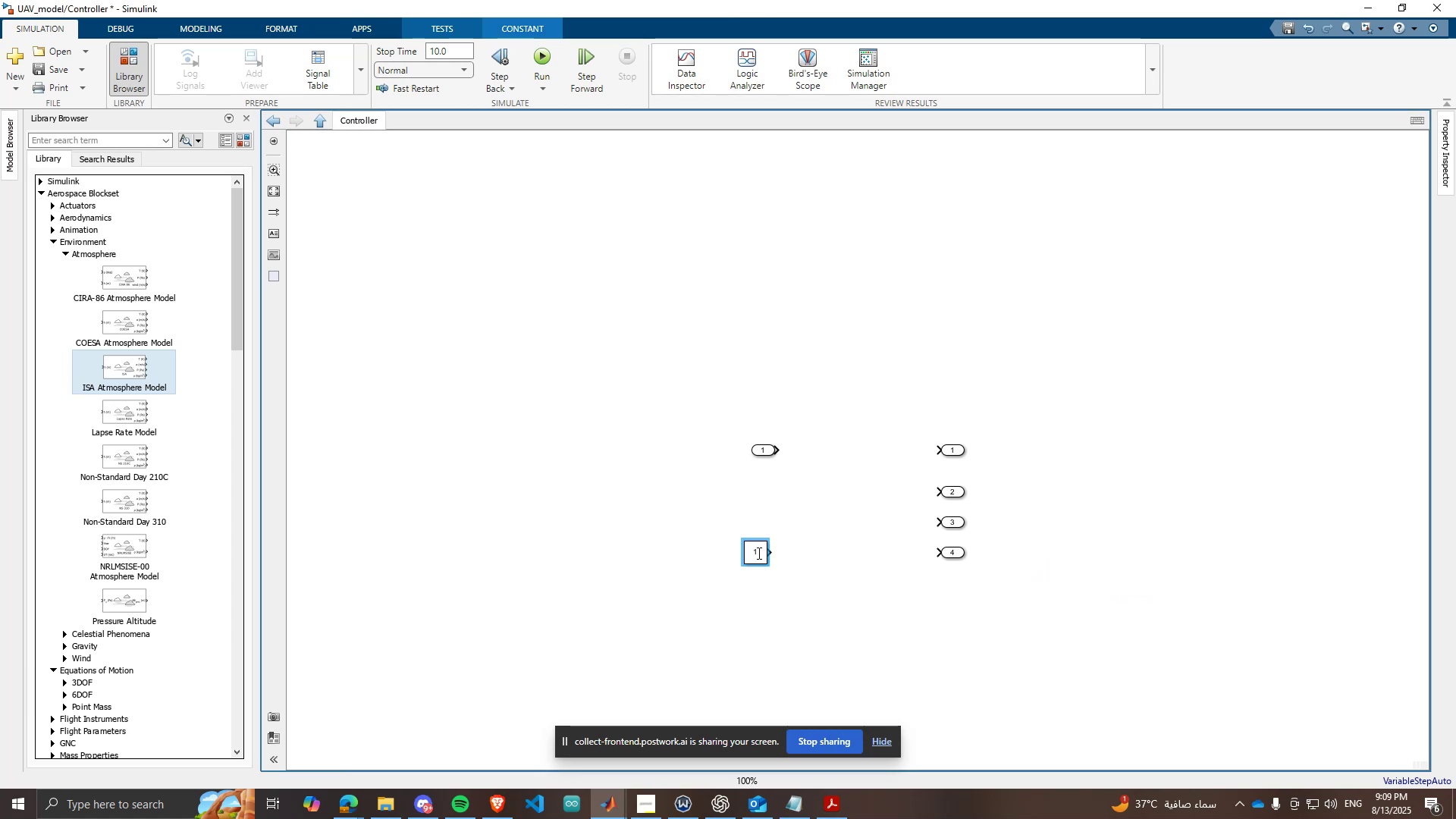 
double_click([758, 553])
 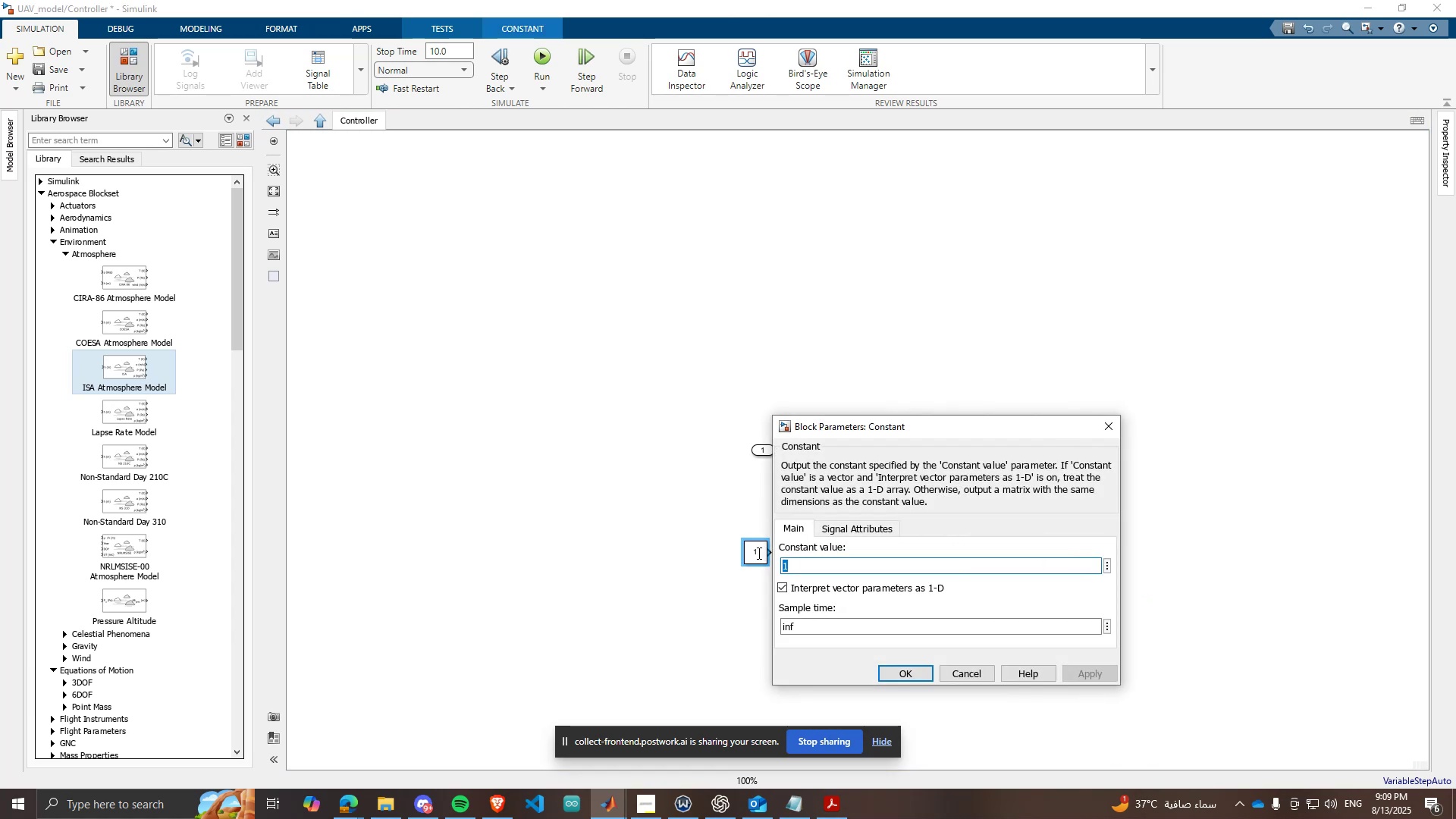 
type(1)
key(Backspace)
type(2000)
 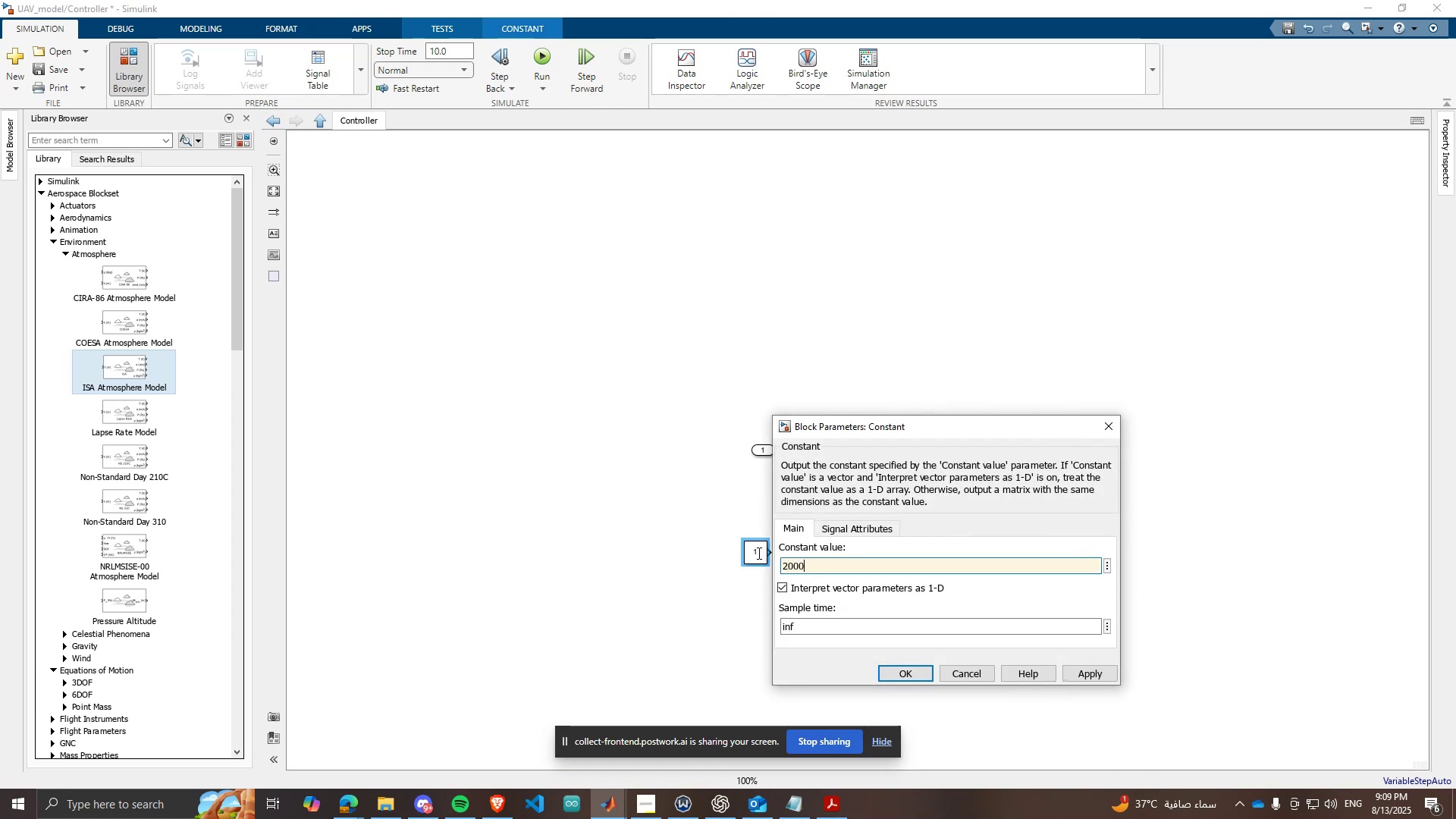 
key(Enter)
 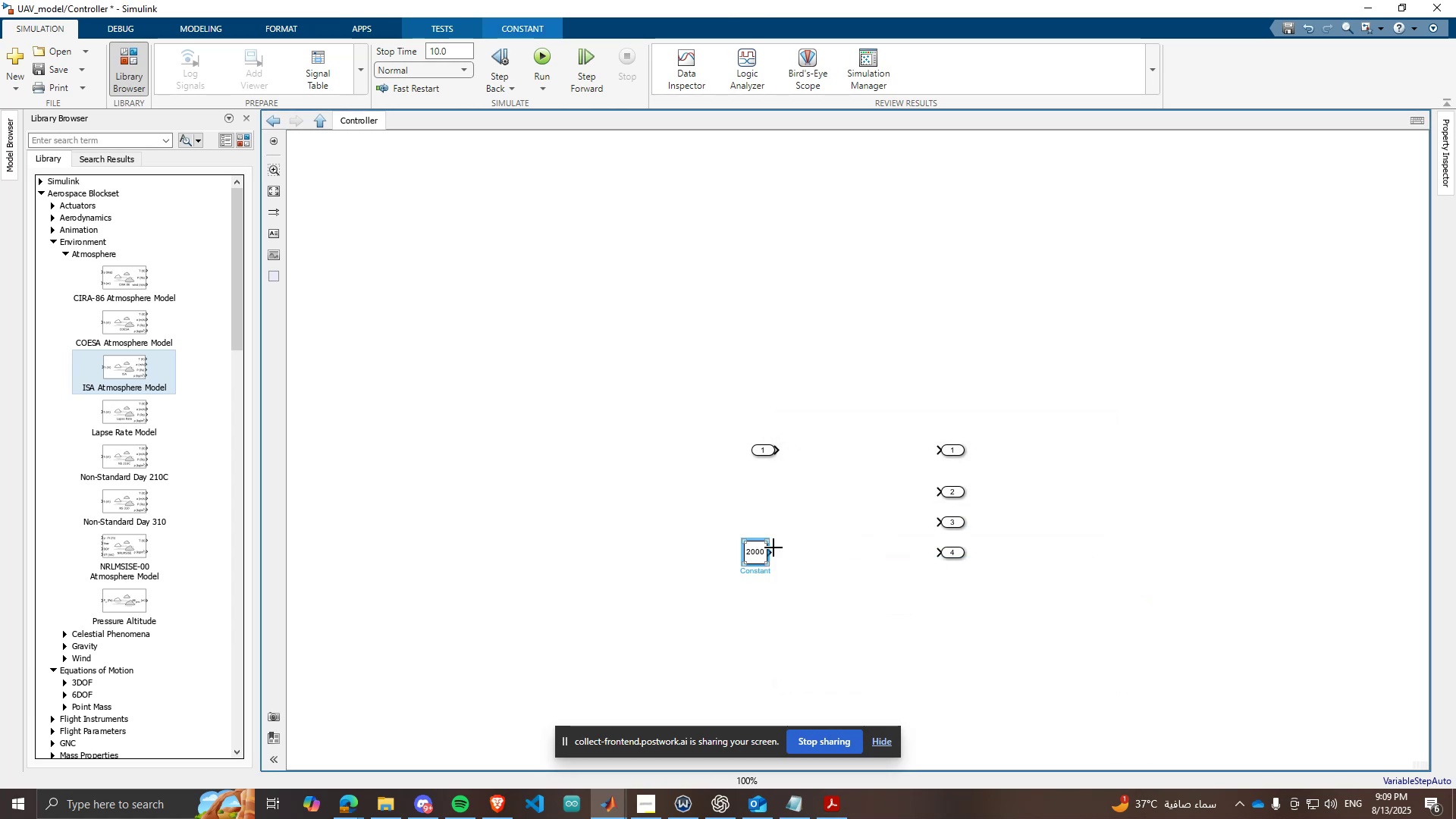 
left_click_drag(start_coordinate=[774, 548], to_coordinate=[939, 447])
 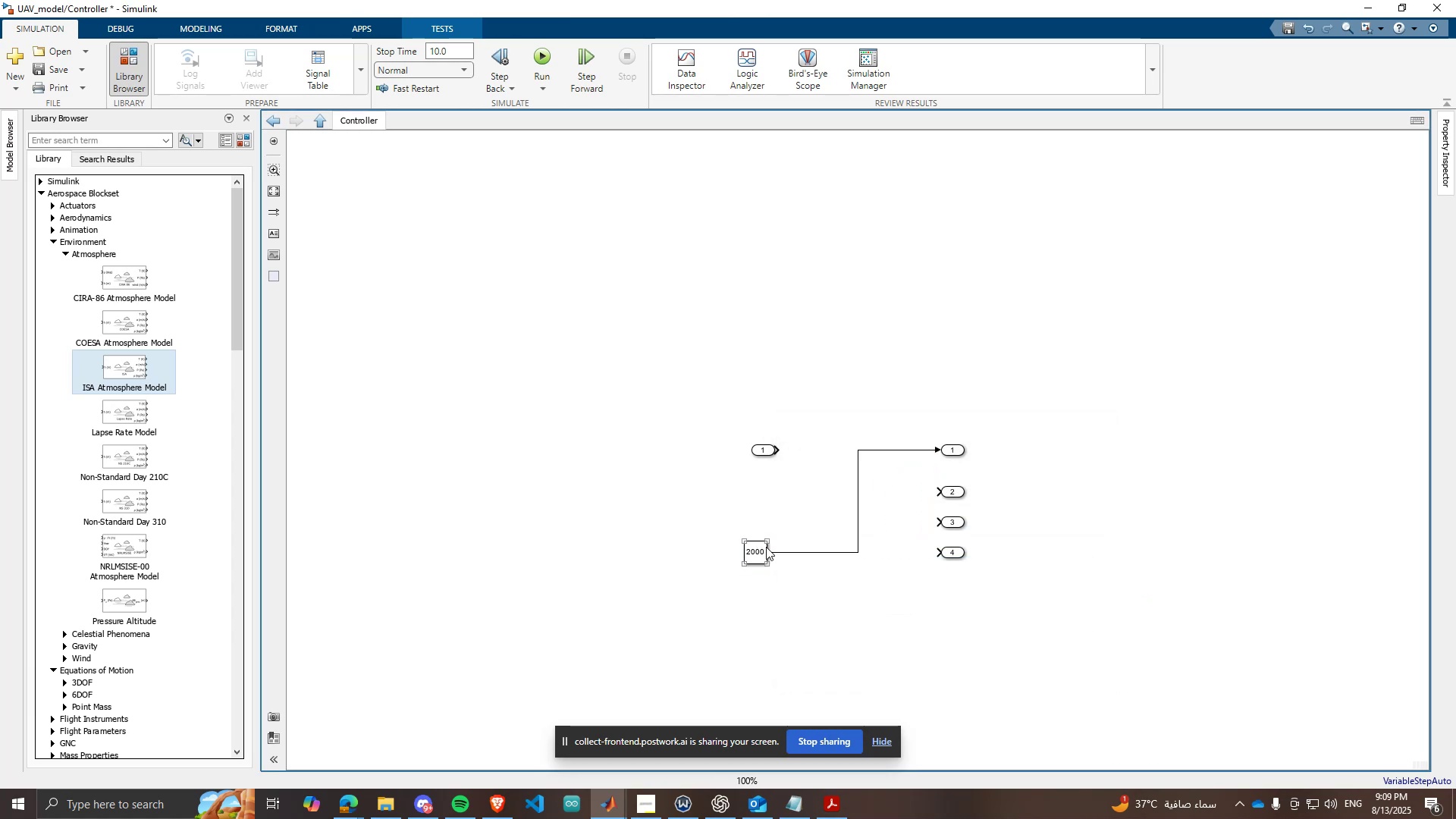 
left_click_drag(start_coordinate=[753, 548], to_coordinate=[789, 494])
 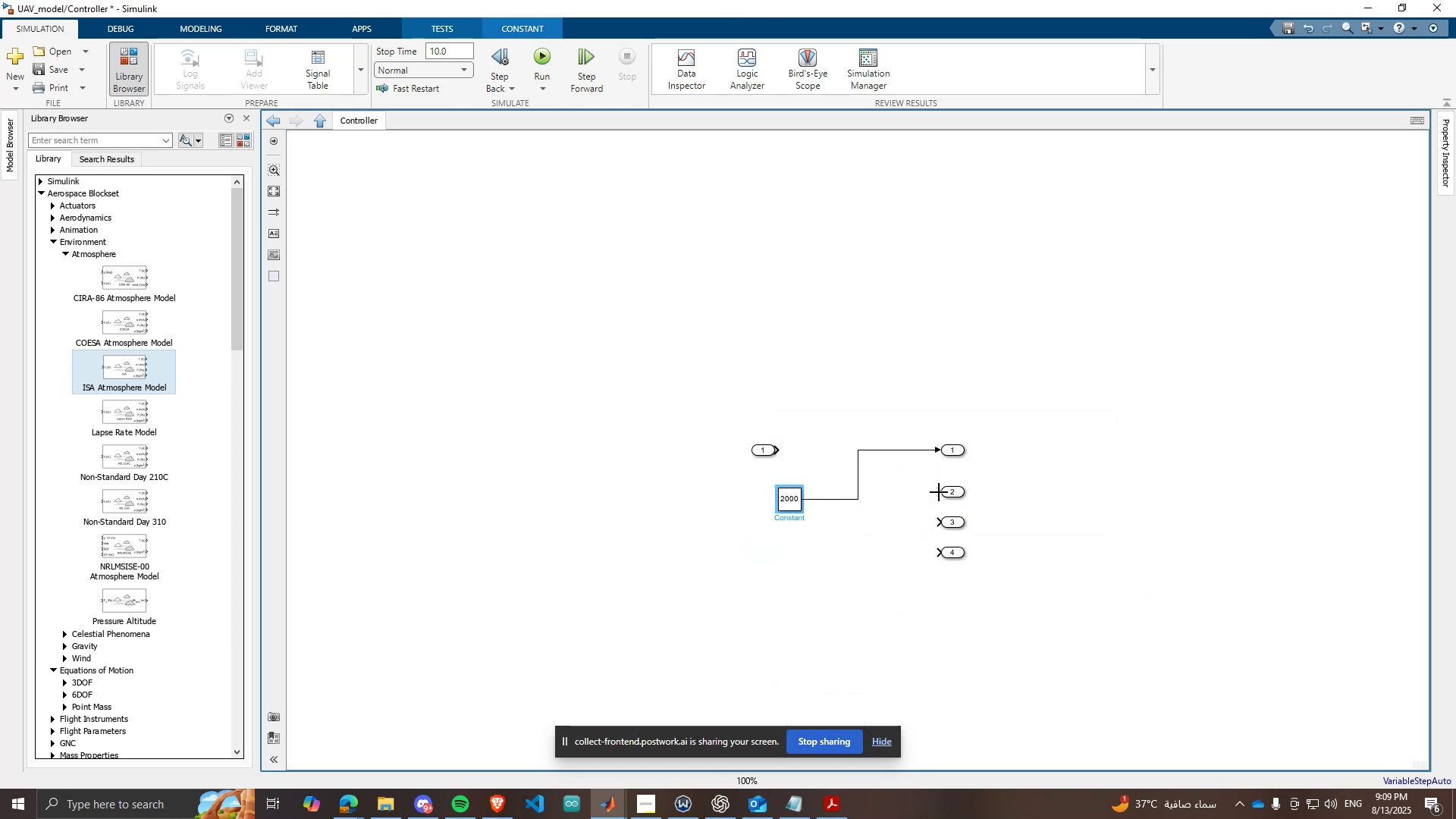 
left_click_drag(start_coordinate=[939, 492], to_coordinate=[842, 499])
 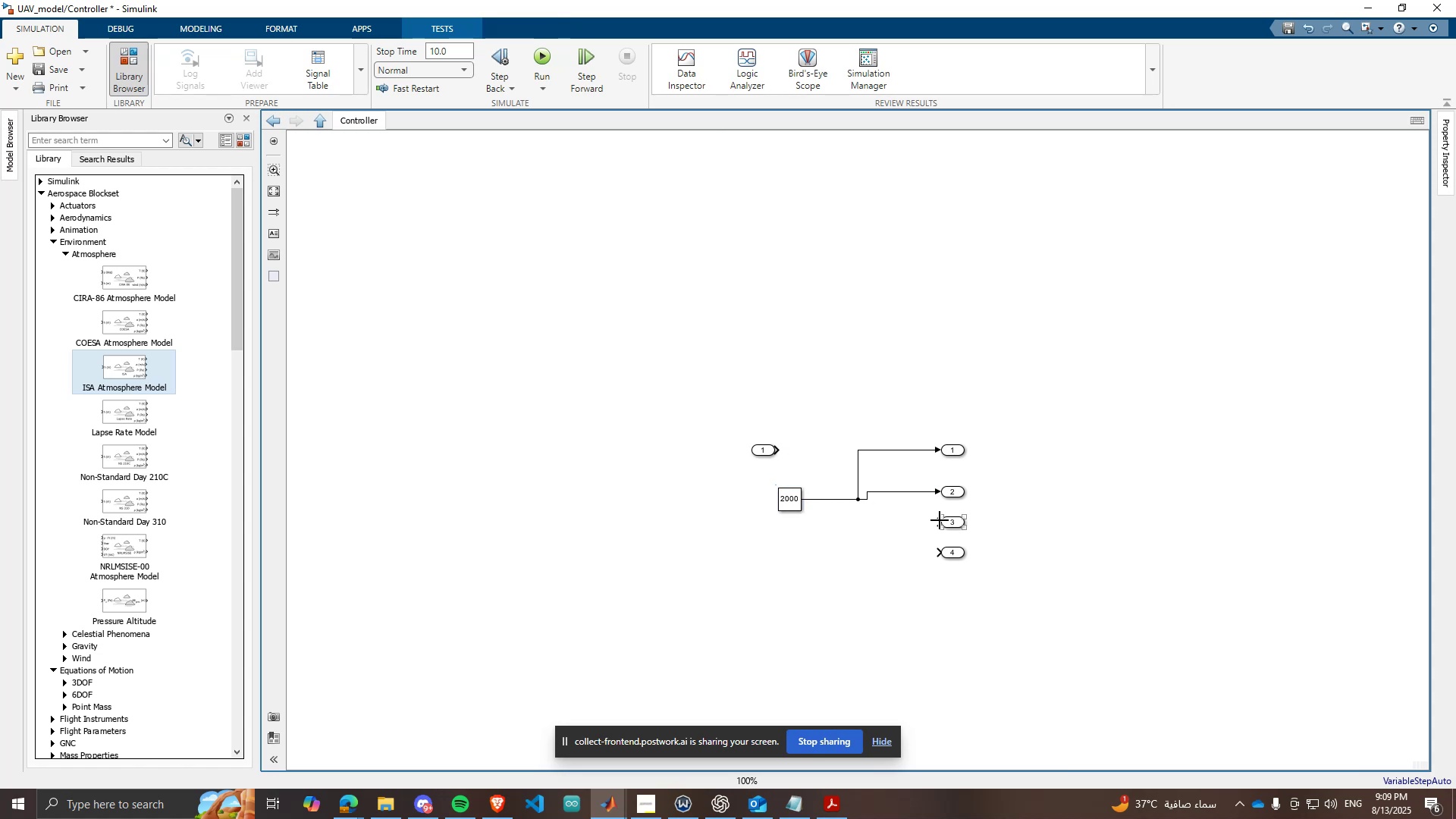 
left_click_drag(start_coordinate=[942, 525], to_coordinate=[858, 497])
 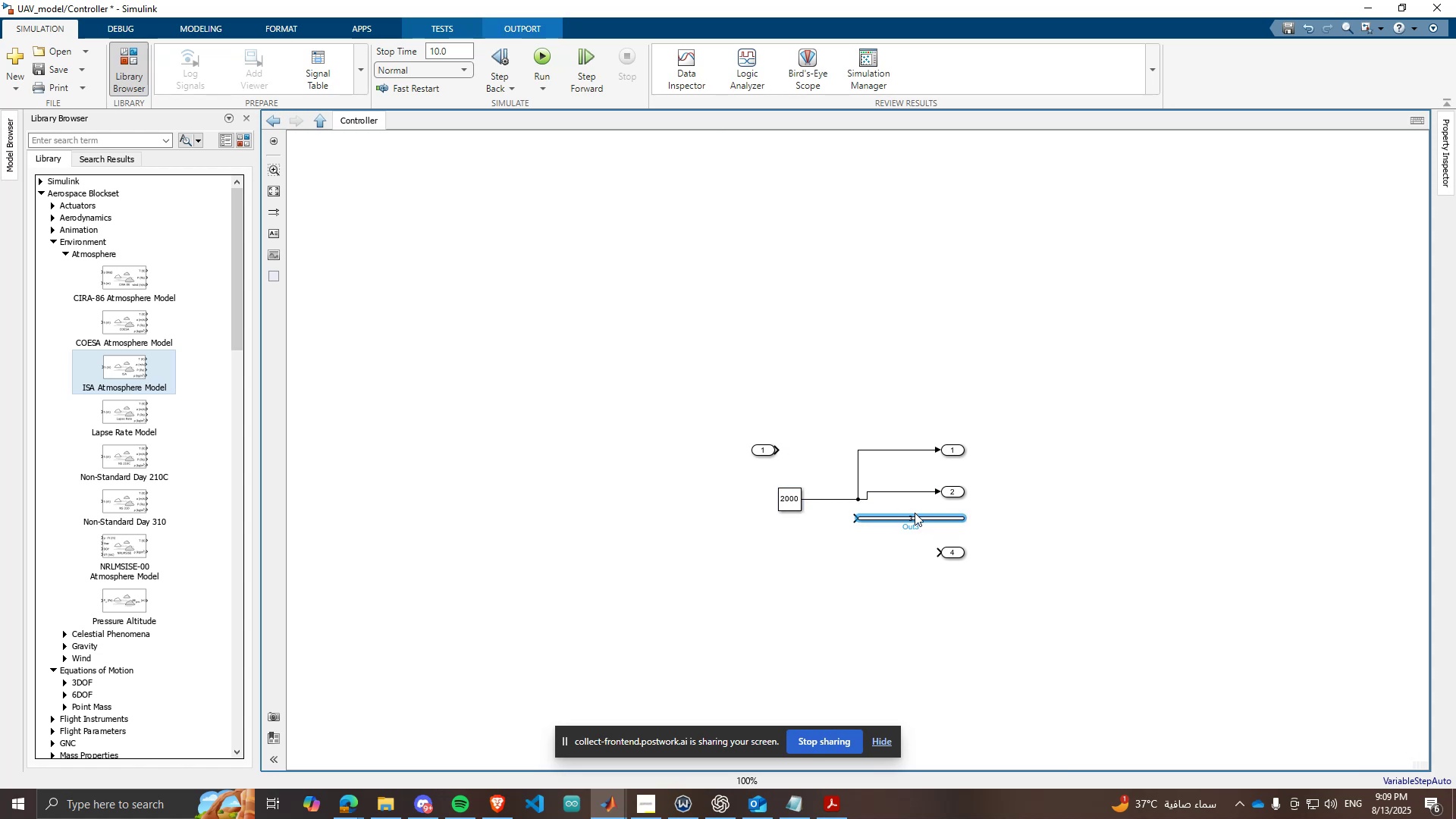 
key(Control+Z)
 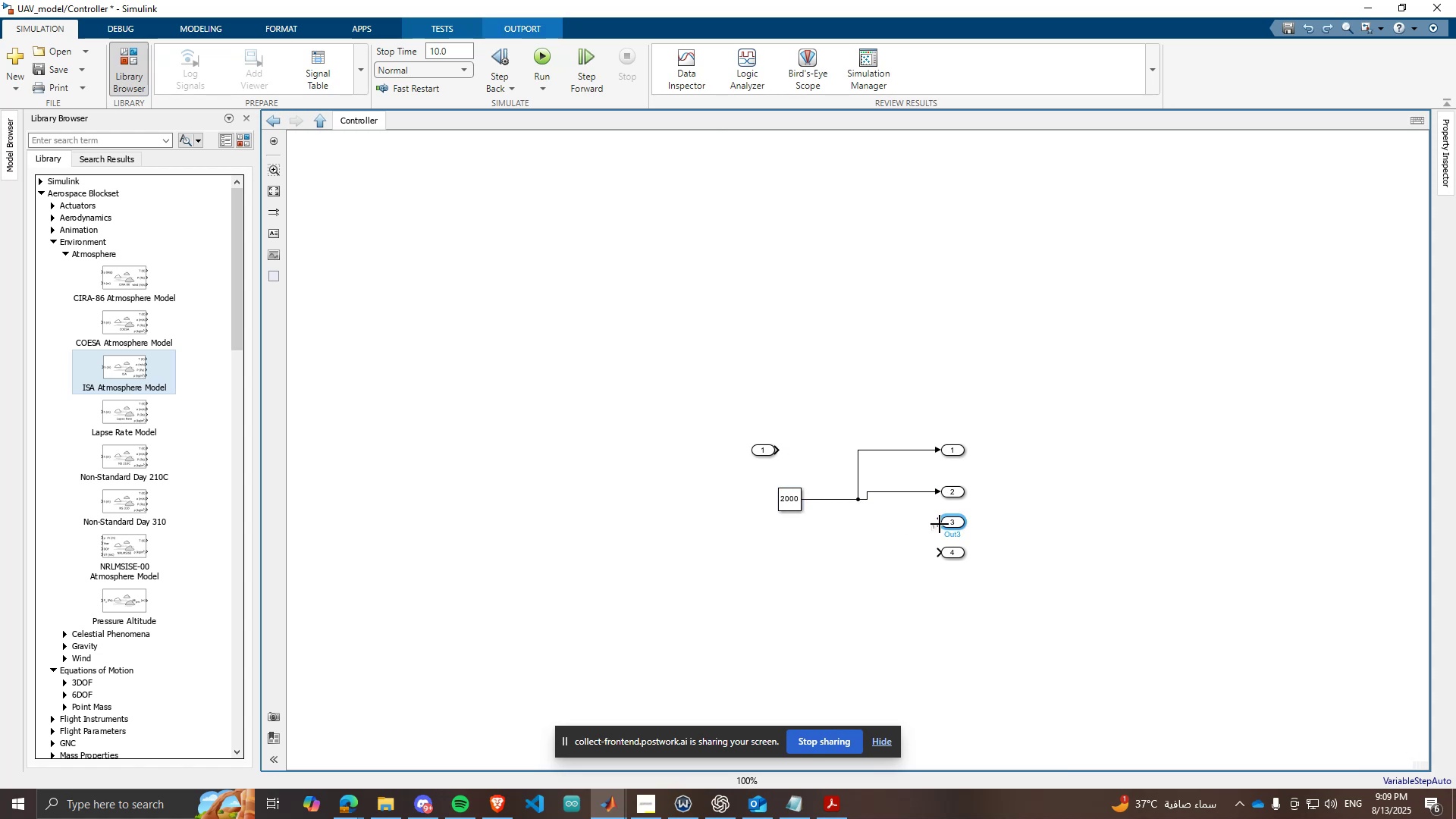 
left_click_drag(start_coordinate=[940, 524], to_coordinate=[878, 494])
 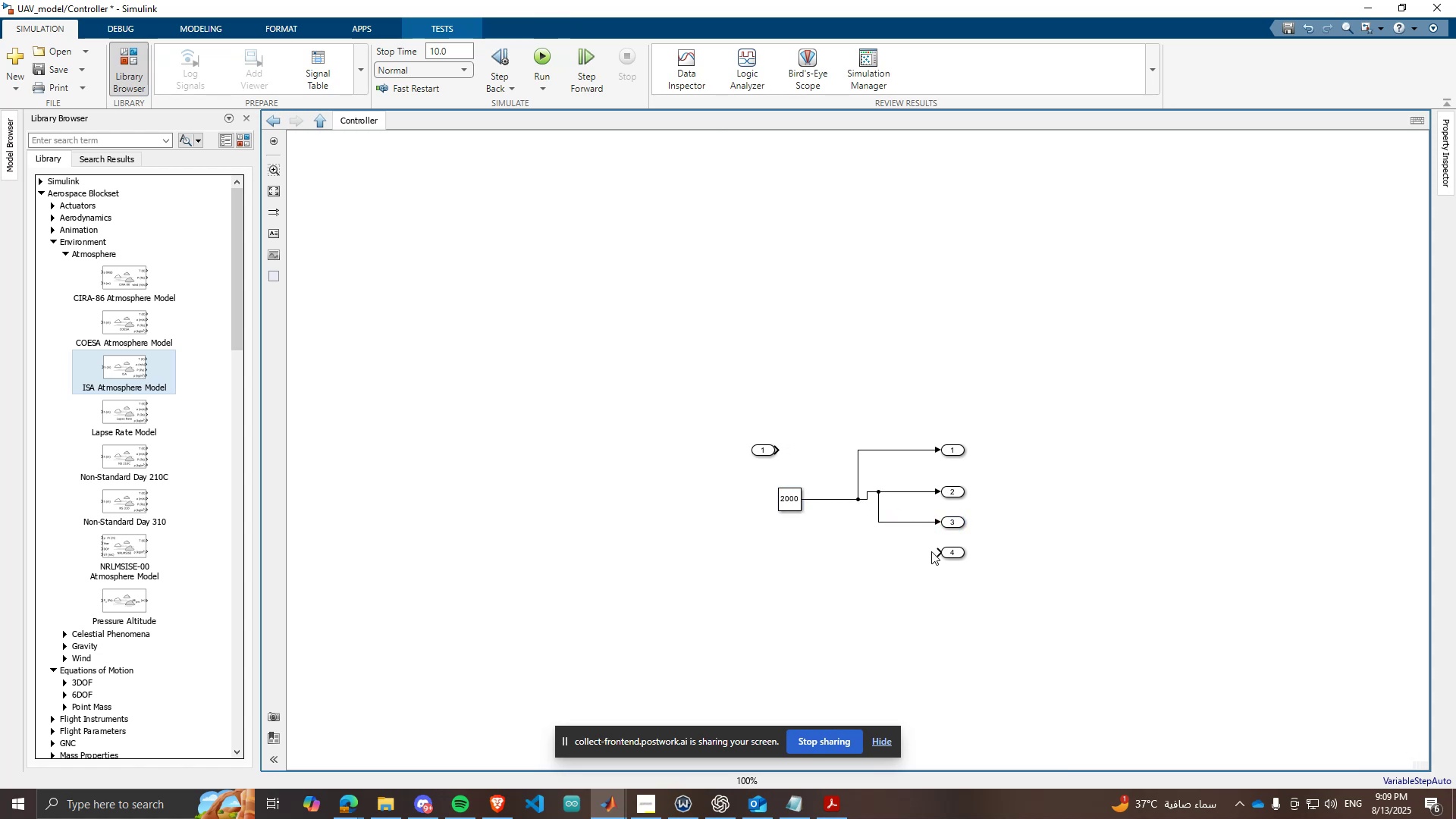 
left_click_drag(start_coordinate=[937, 554], to_coordinate=[883, 522])
 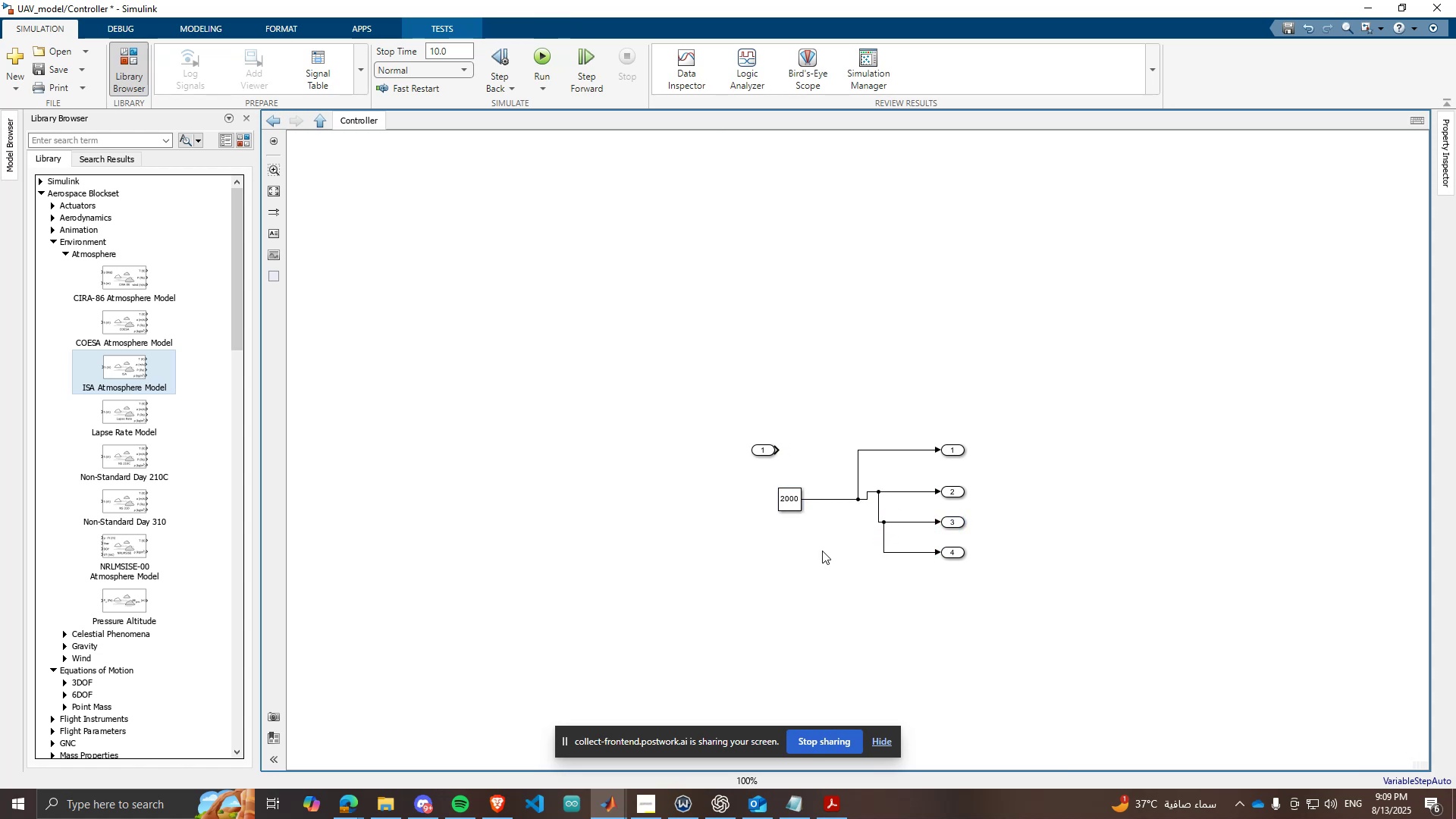 
left_click([822, 551])
 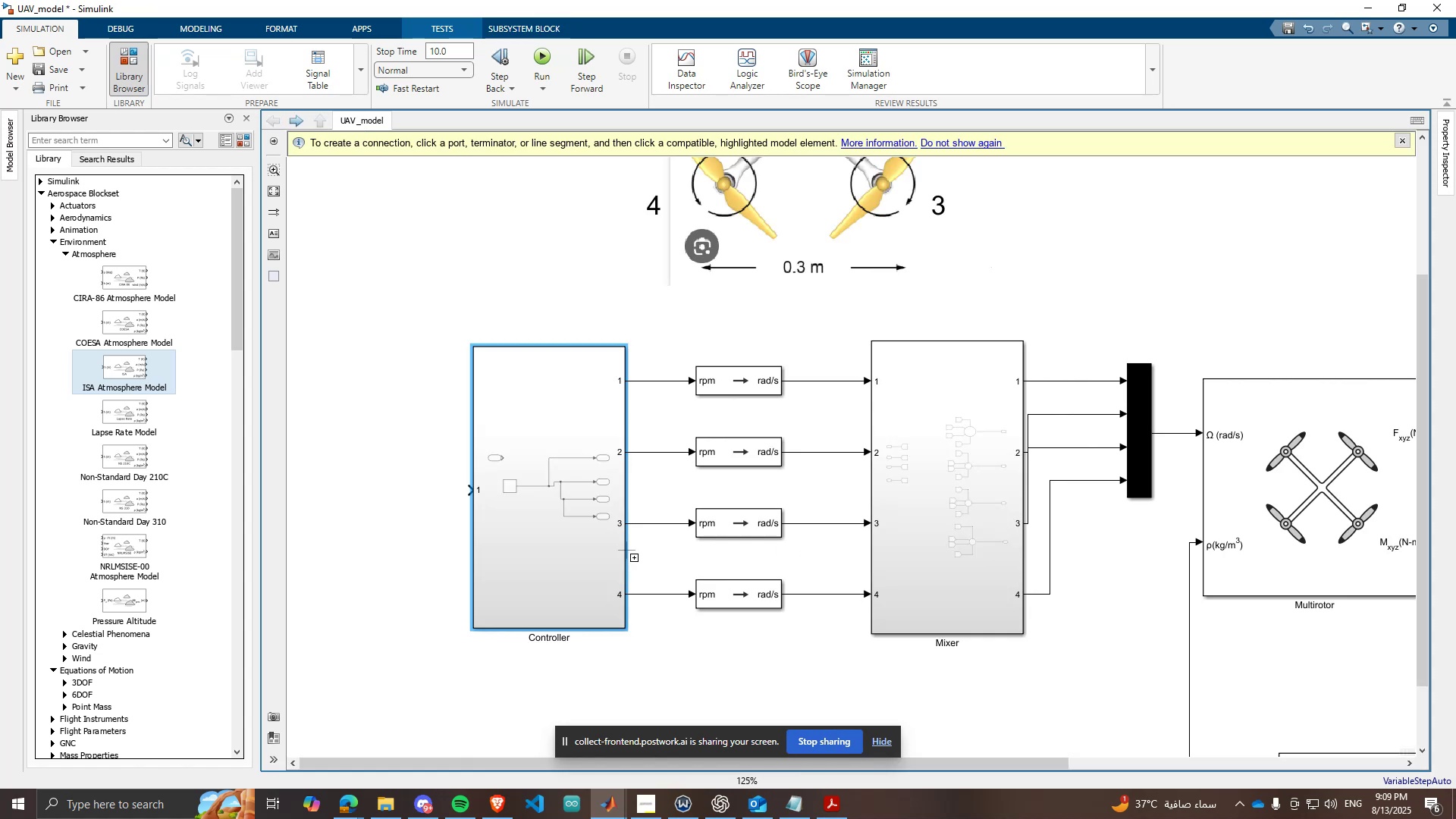 
scroll: coordinate [585, 552], scroll_direction: down, amount: 3.0
 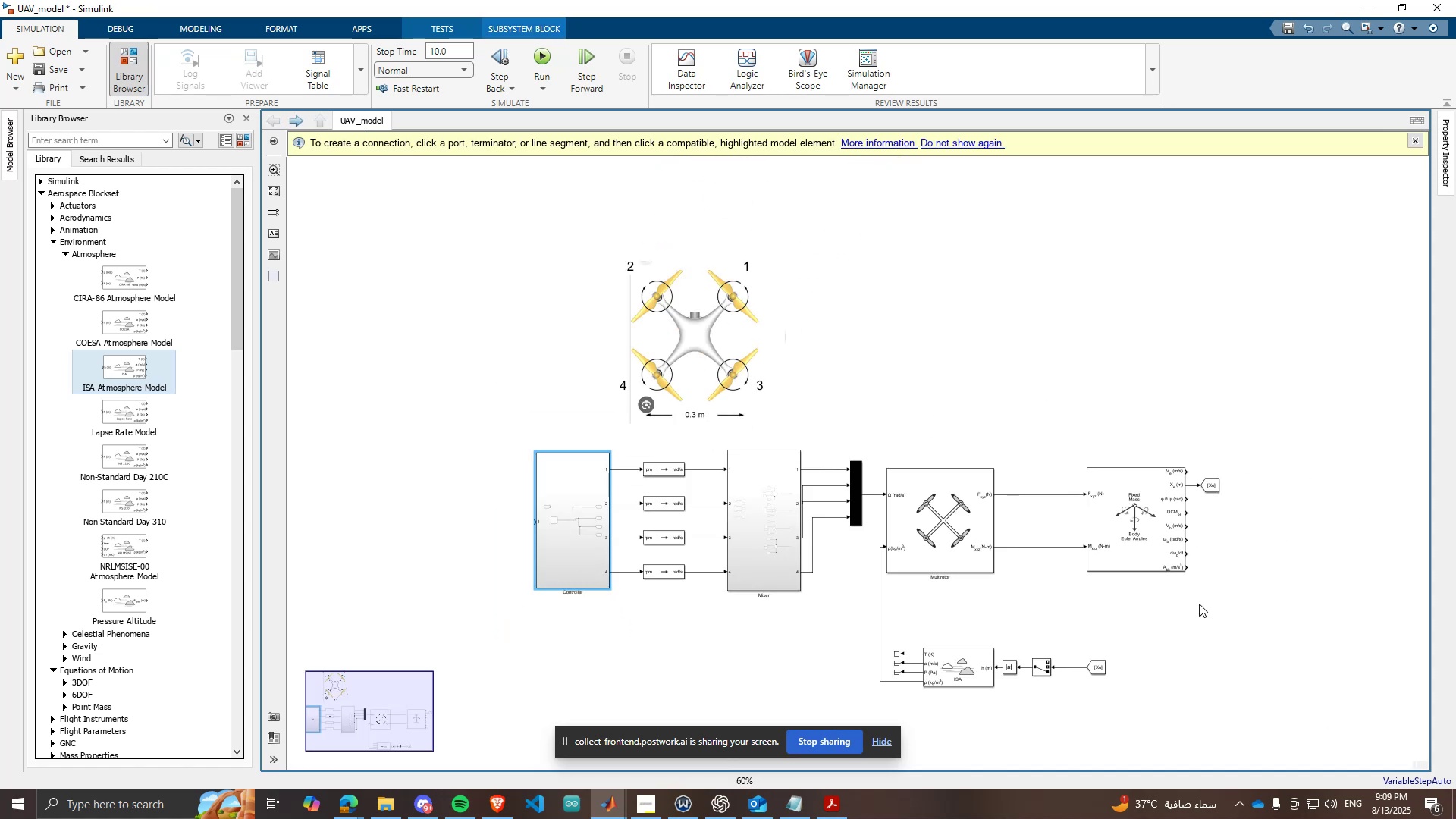 
scroll: coordinate [1210, 472], scroll_direction: up, amount: 4.0
 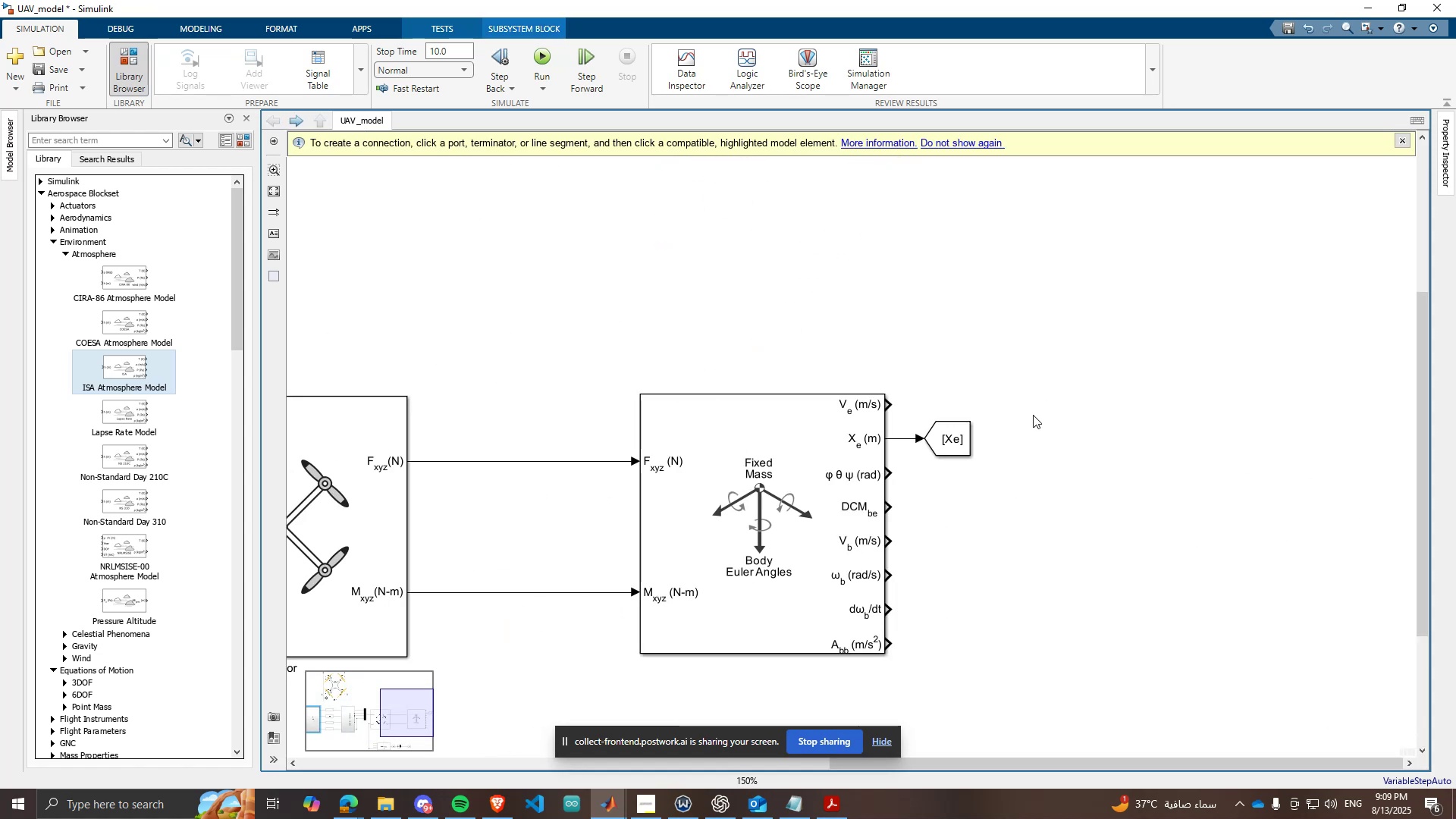 
double_click([1033, 415])
 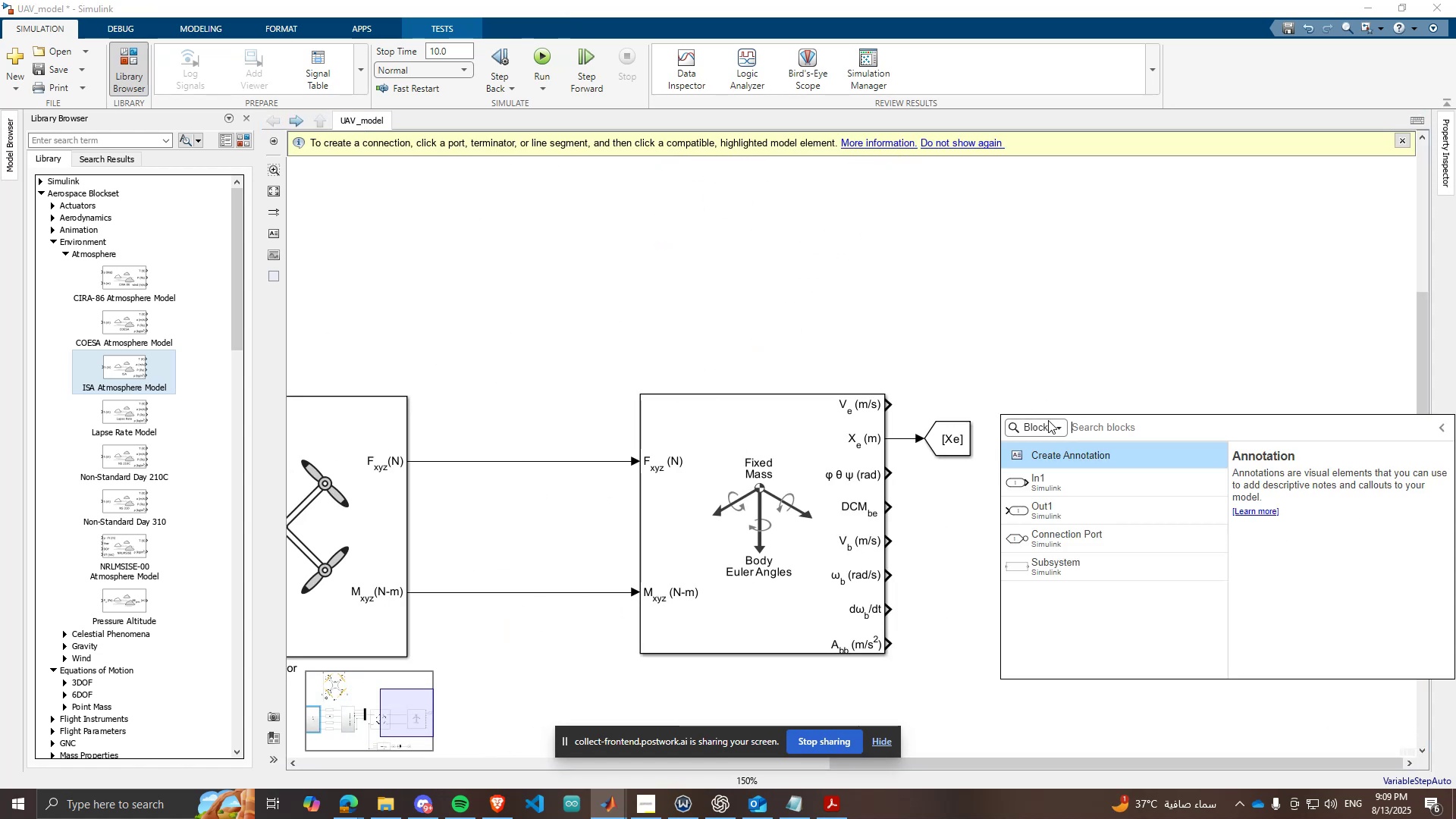 
type(scope)
 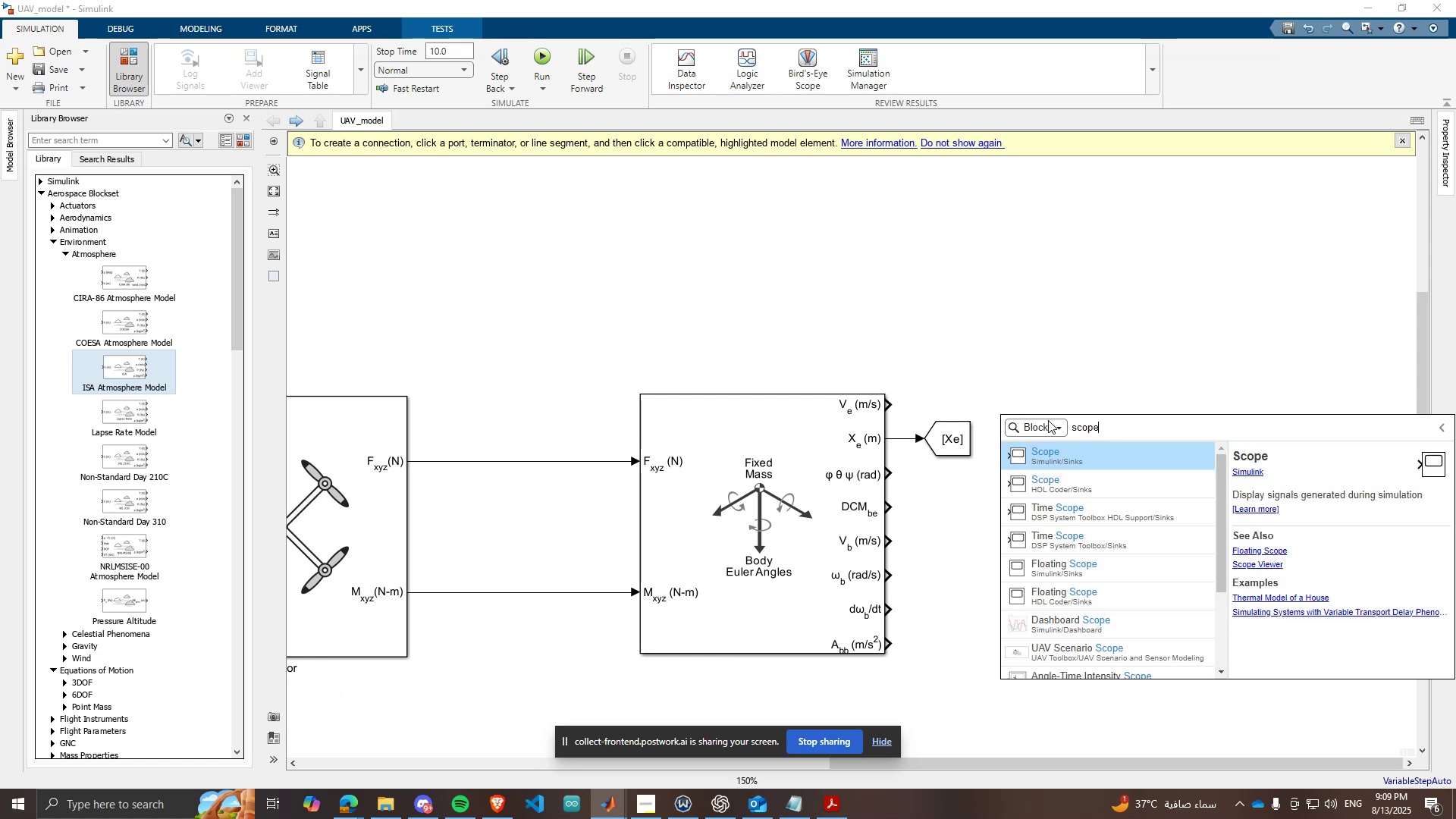 
key(Enter)
 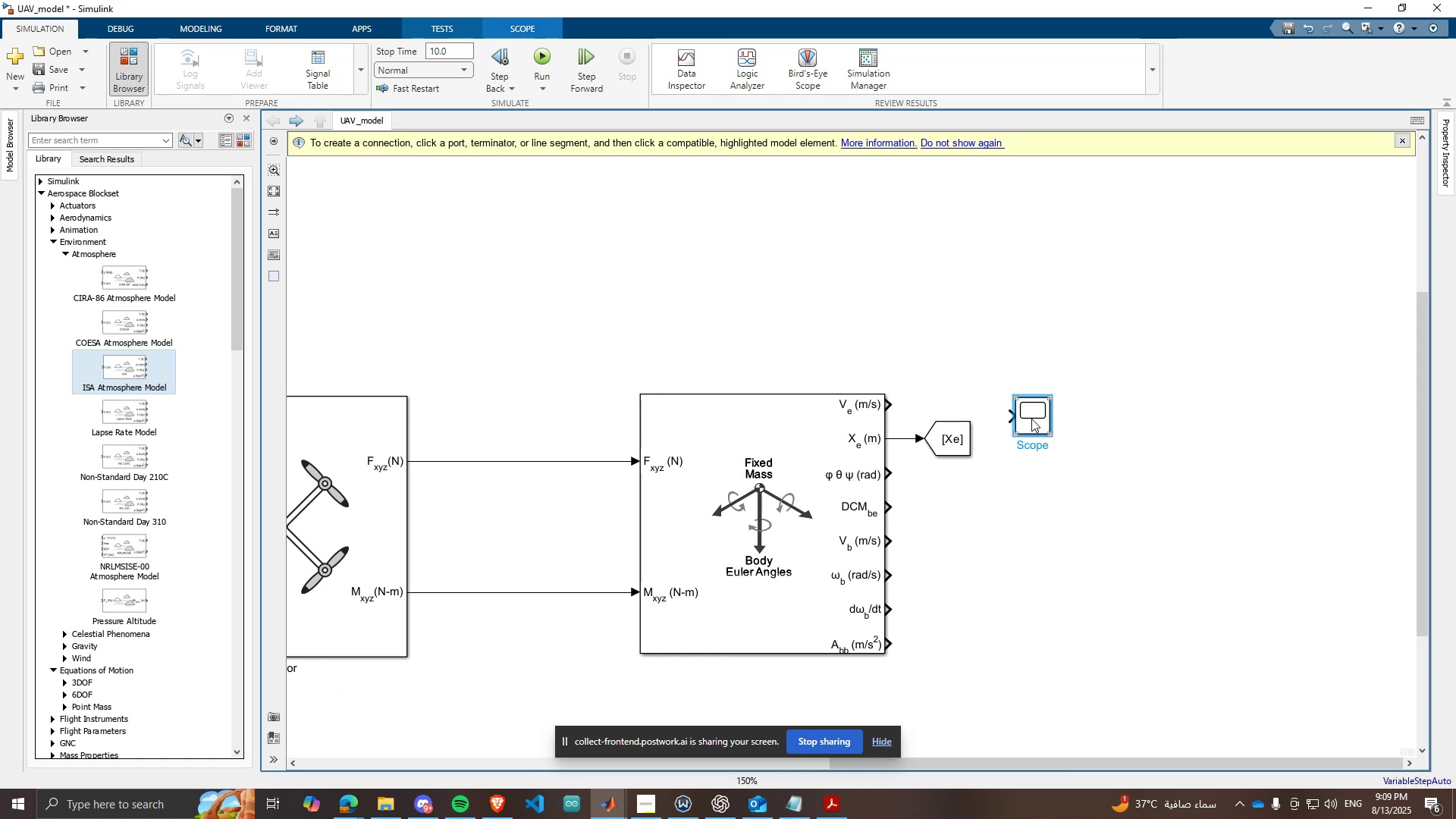 
left_click_drag(start_coordinate=[1009, 418], to_coordinate=[896, 438])
 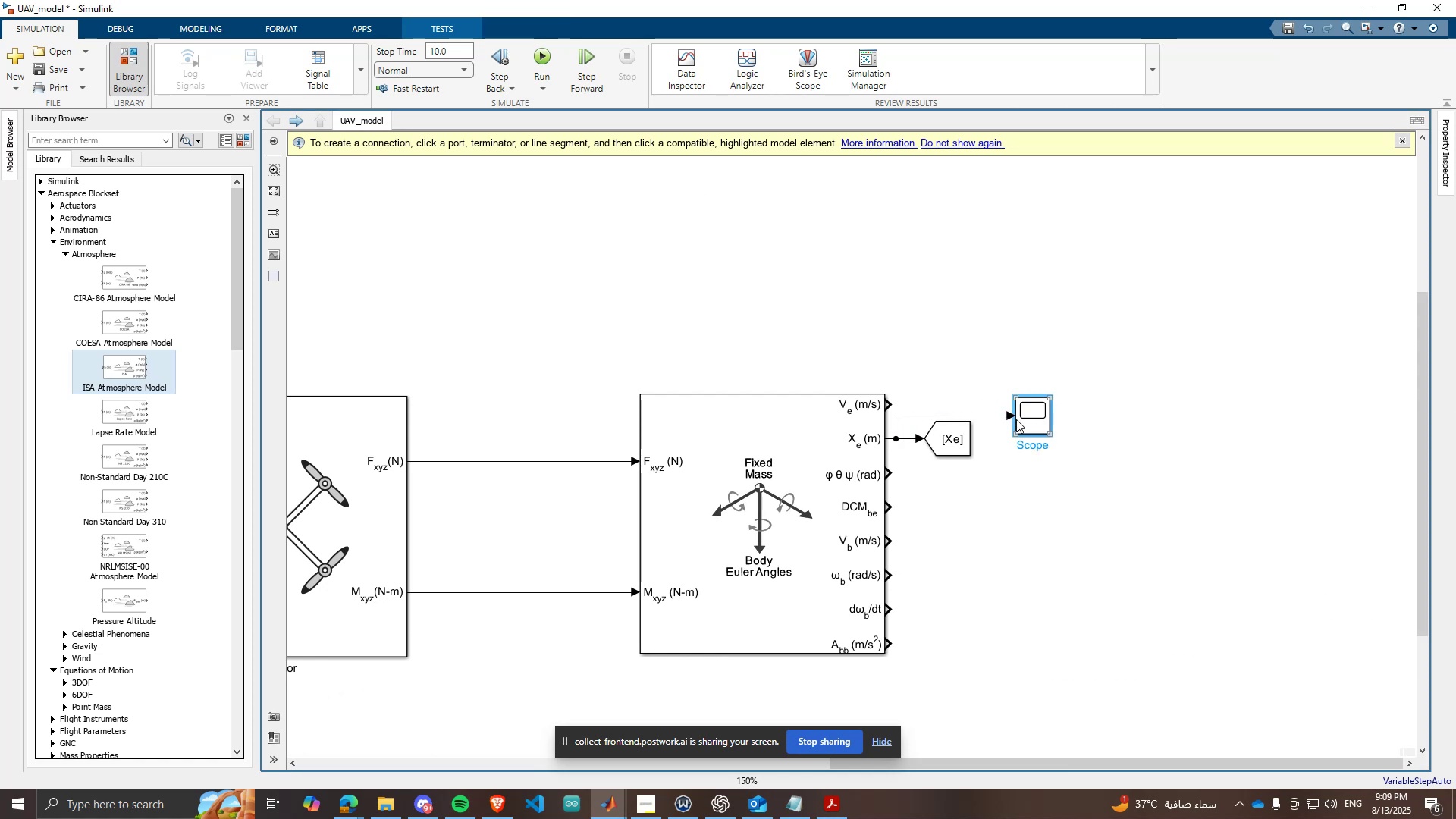 
double_click([1016, 419])
 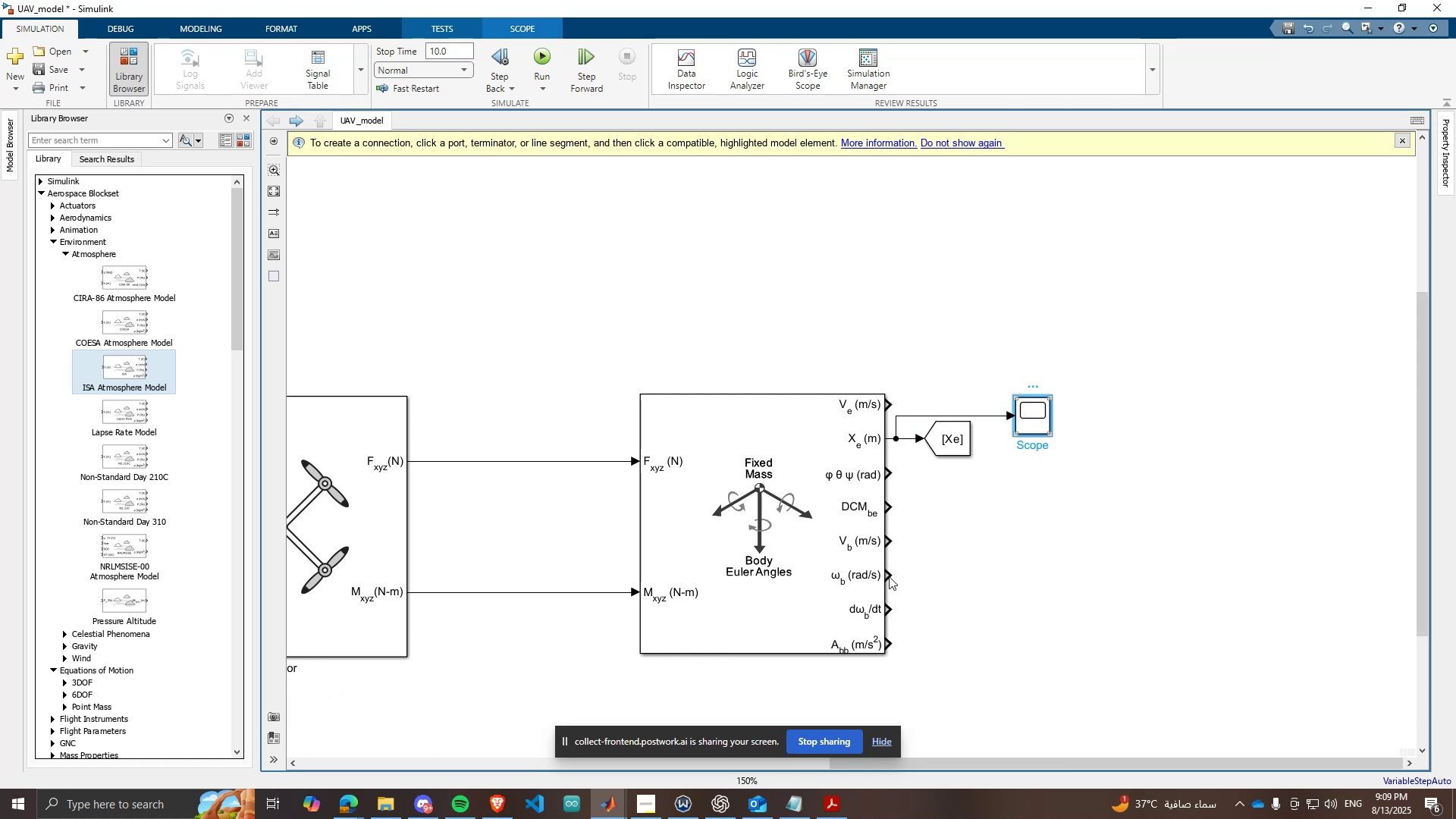 
scroll: coordinate [1107, 538], scroll_direction: down, amount: 1.0
 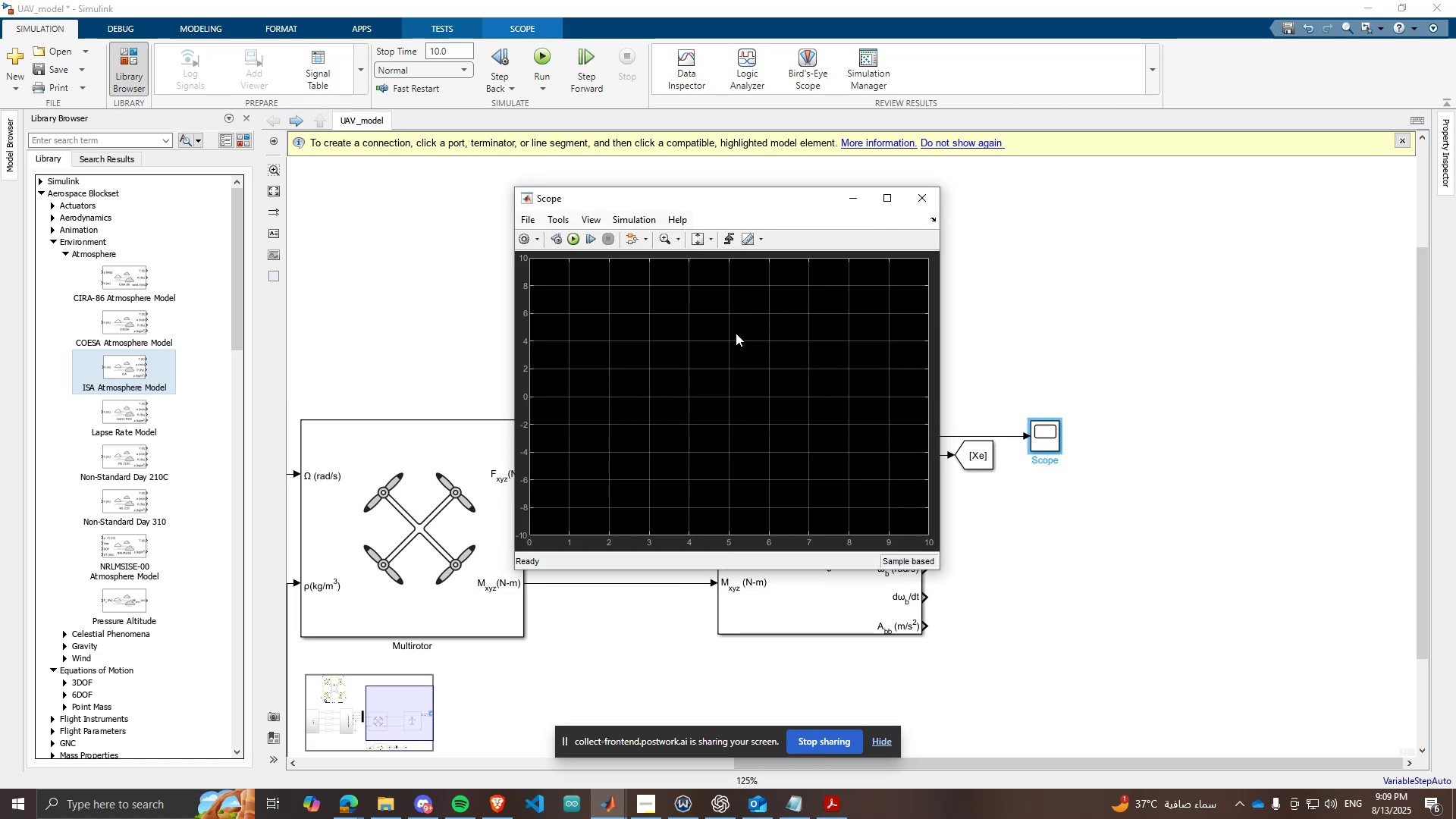 
left_click([571, 236])
 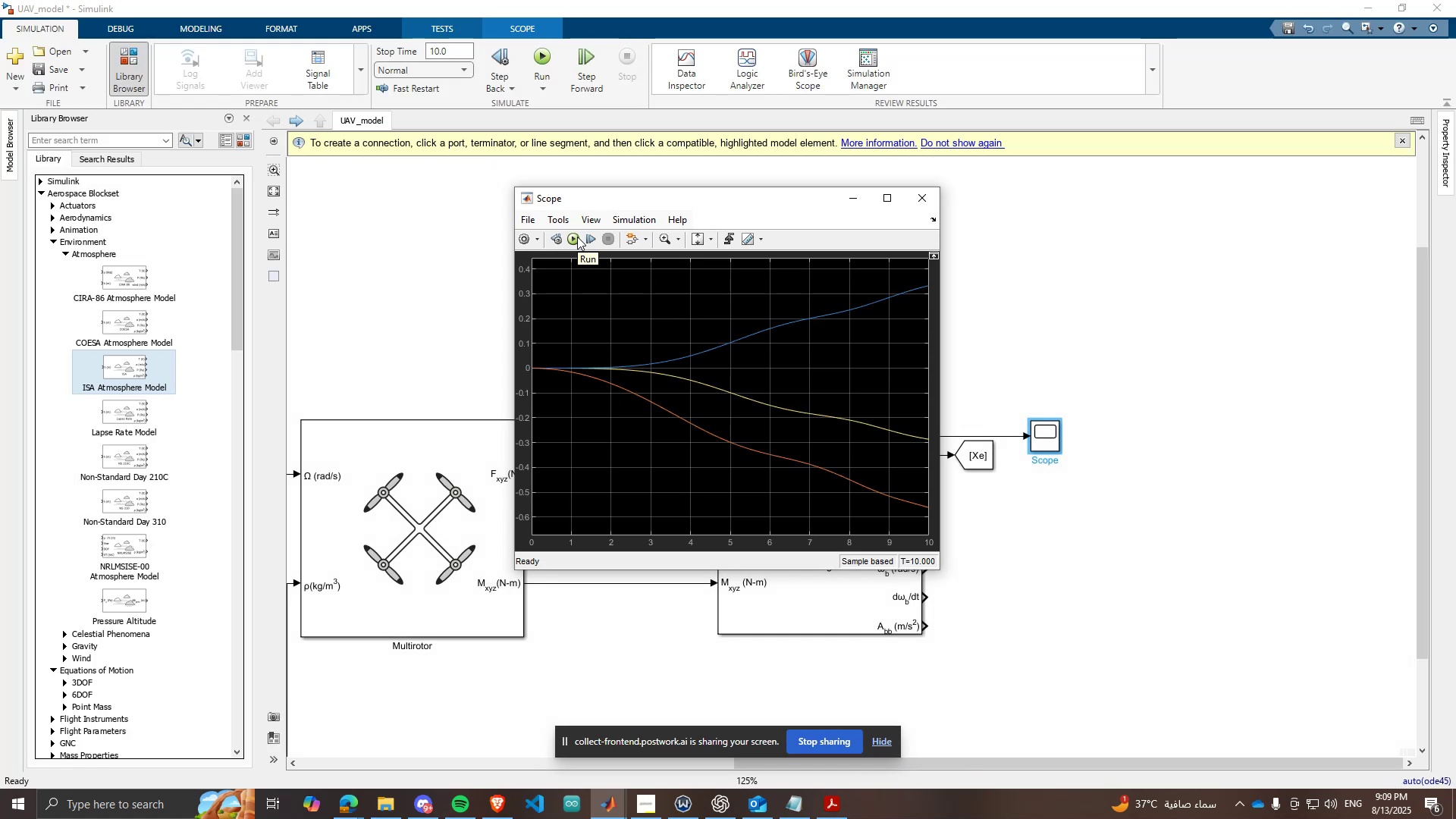 
wait(7.92)
 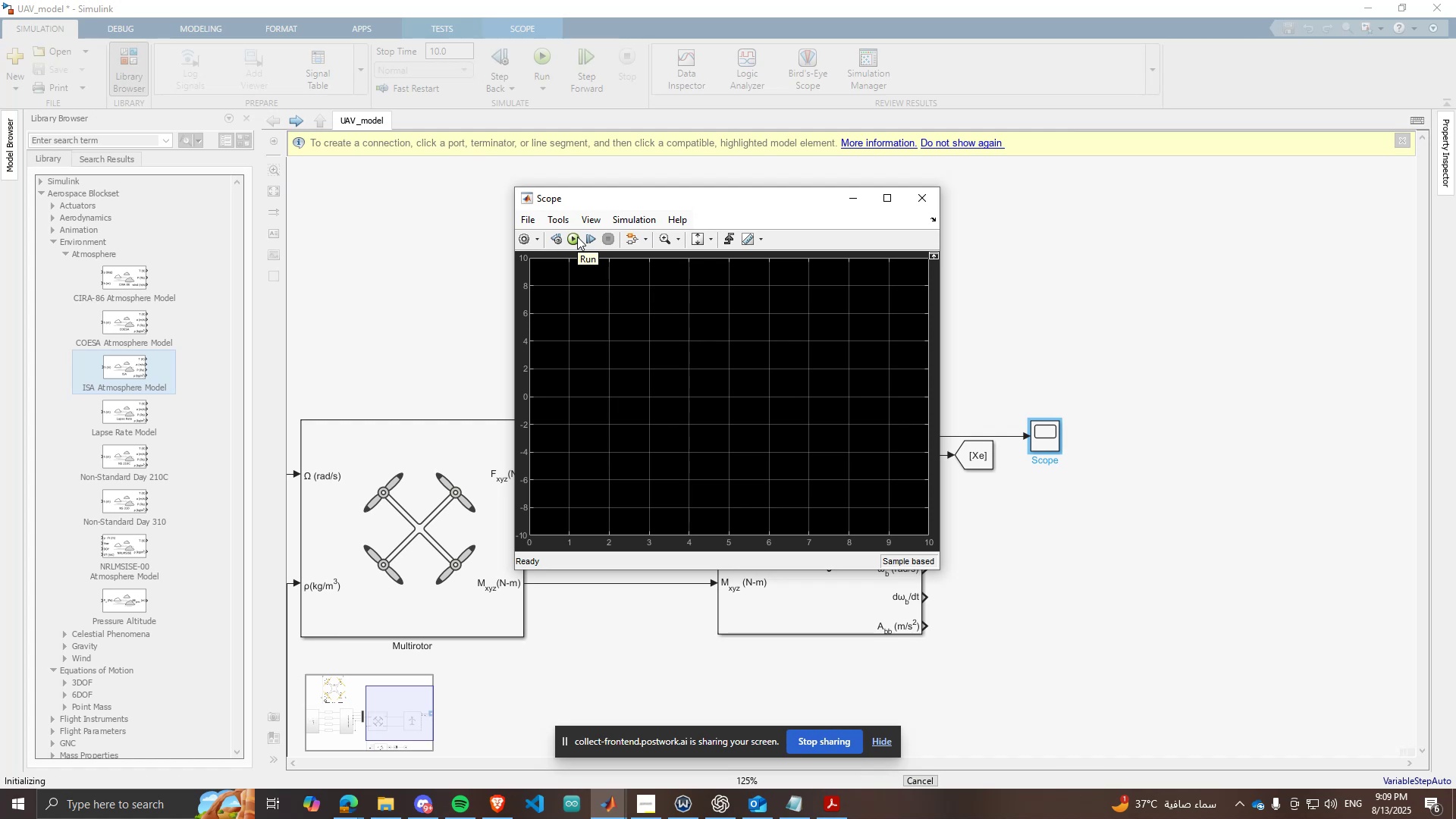 
left_click([712, 243])
 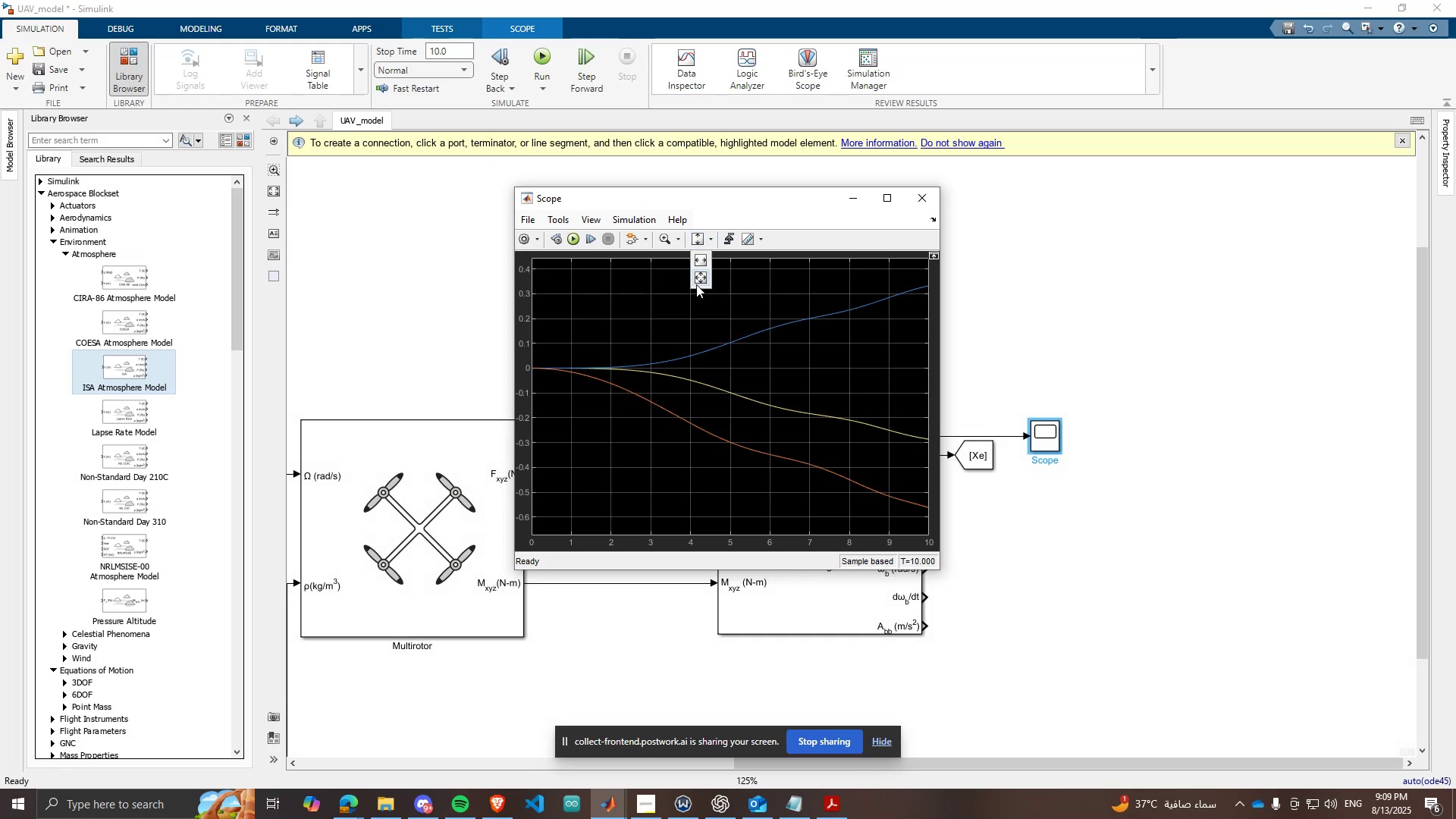 
left_click([697, 284])
 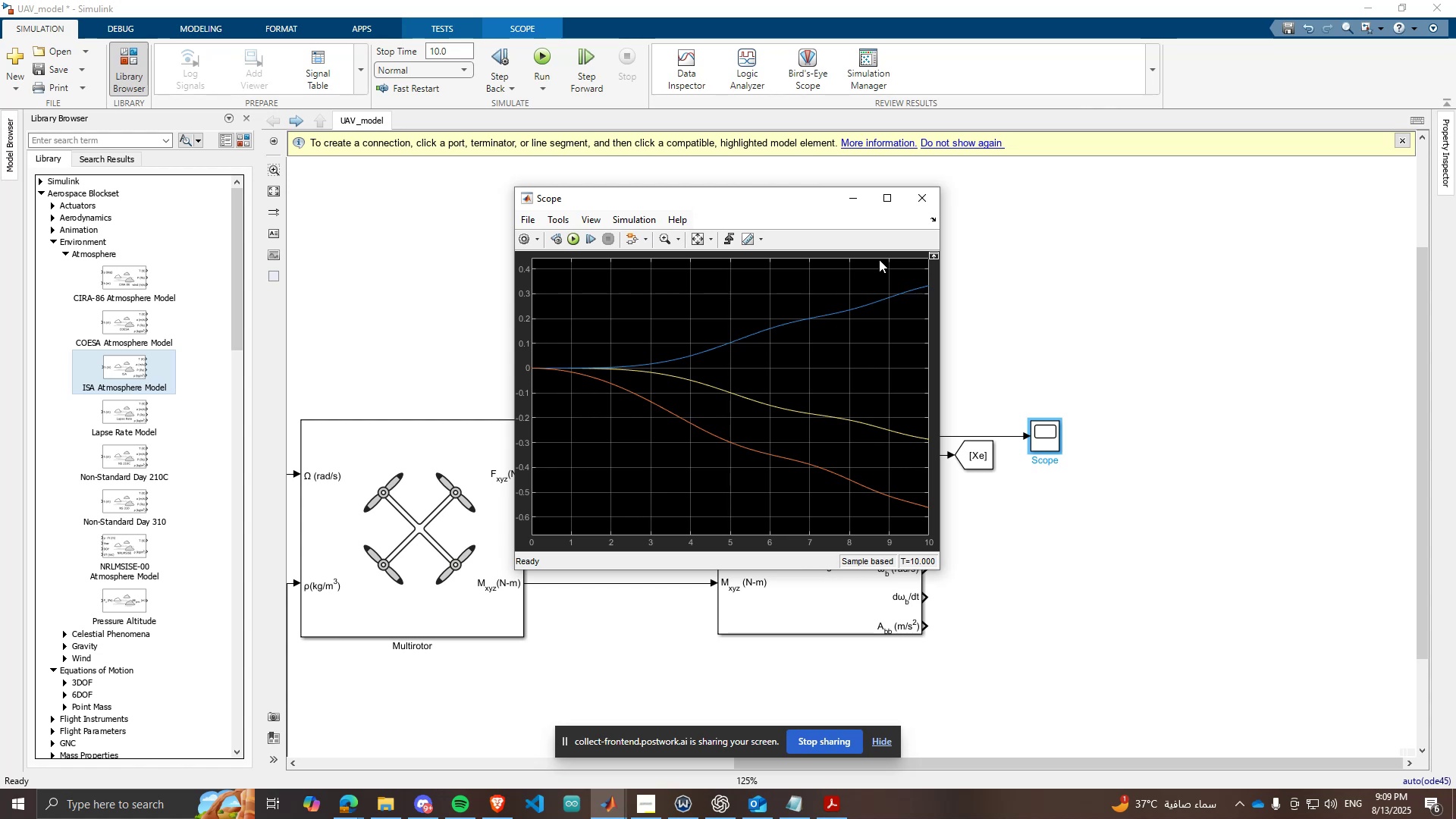 
wait(8.78)
 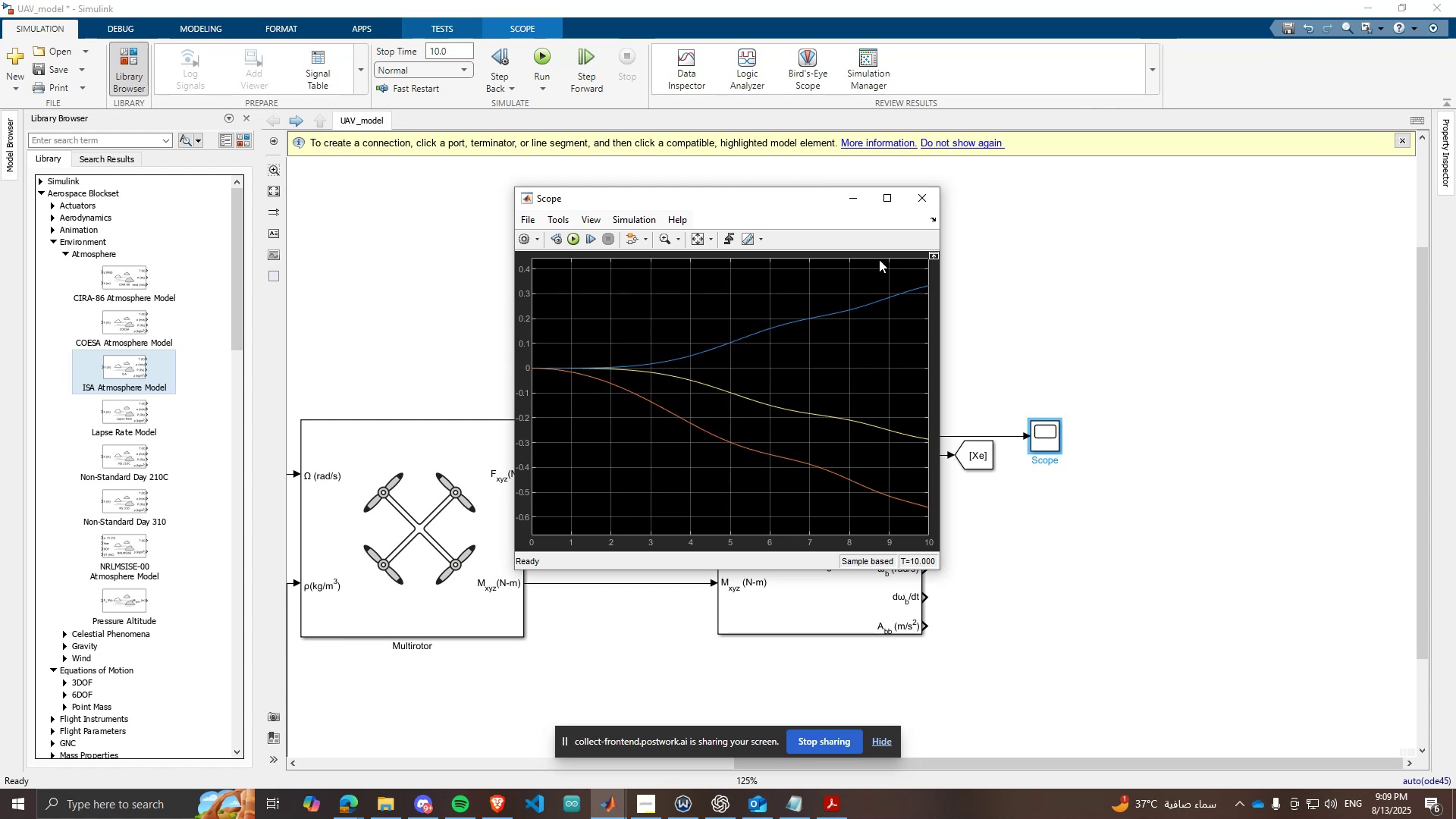 
left_click([919, 207])
 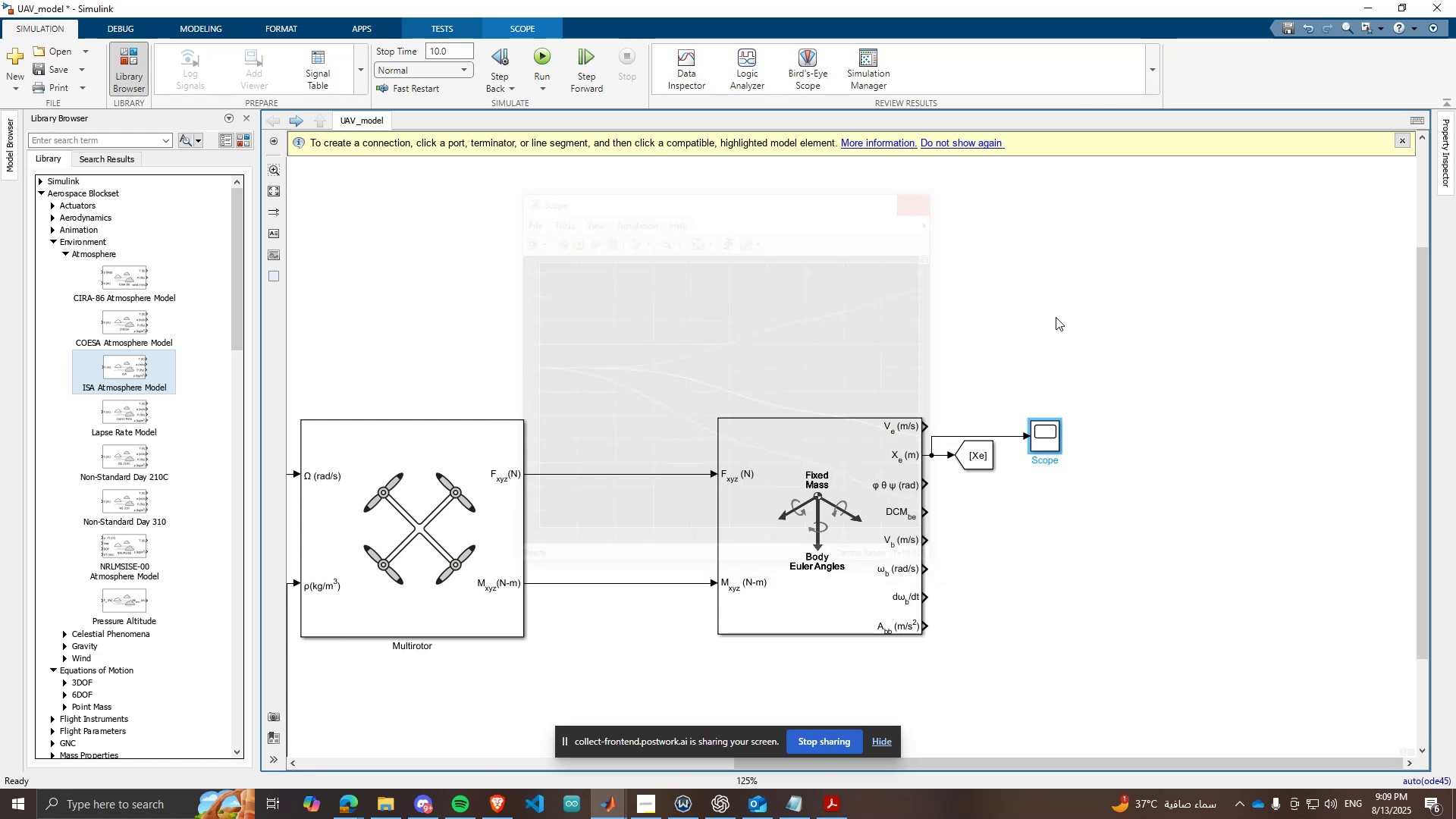 
scroll: coordinate [1078, 334], scroll_direction: down, amount: 4.0
 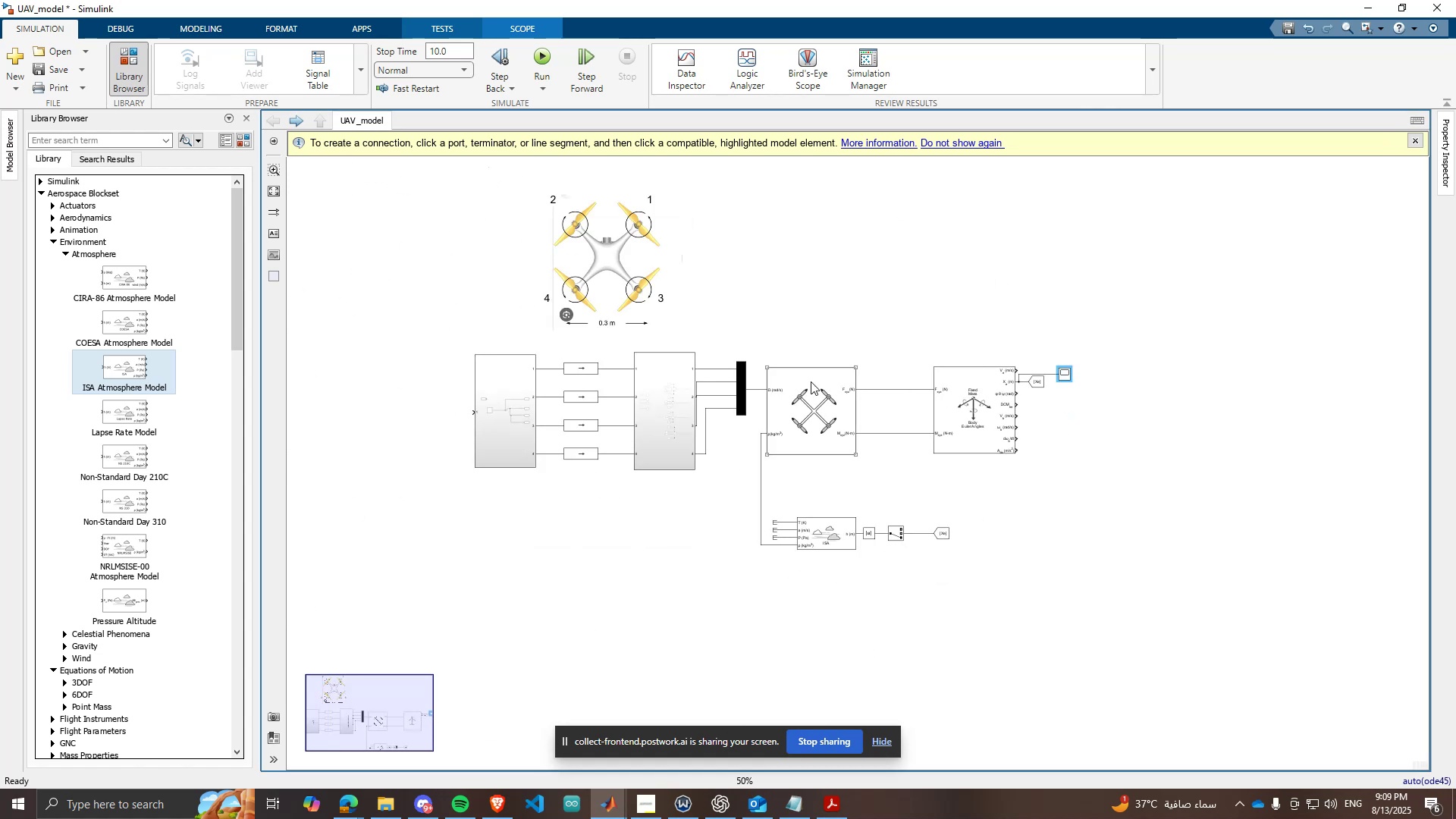 
scroll: coordinate [732, 378], scroll_direction: up, amount: 7.0
 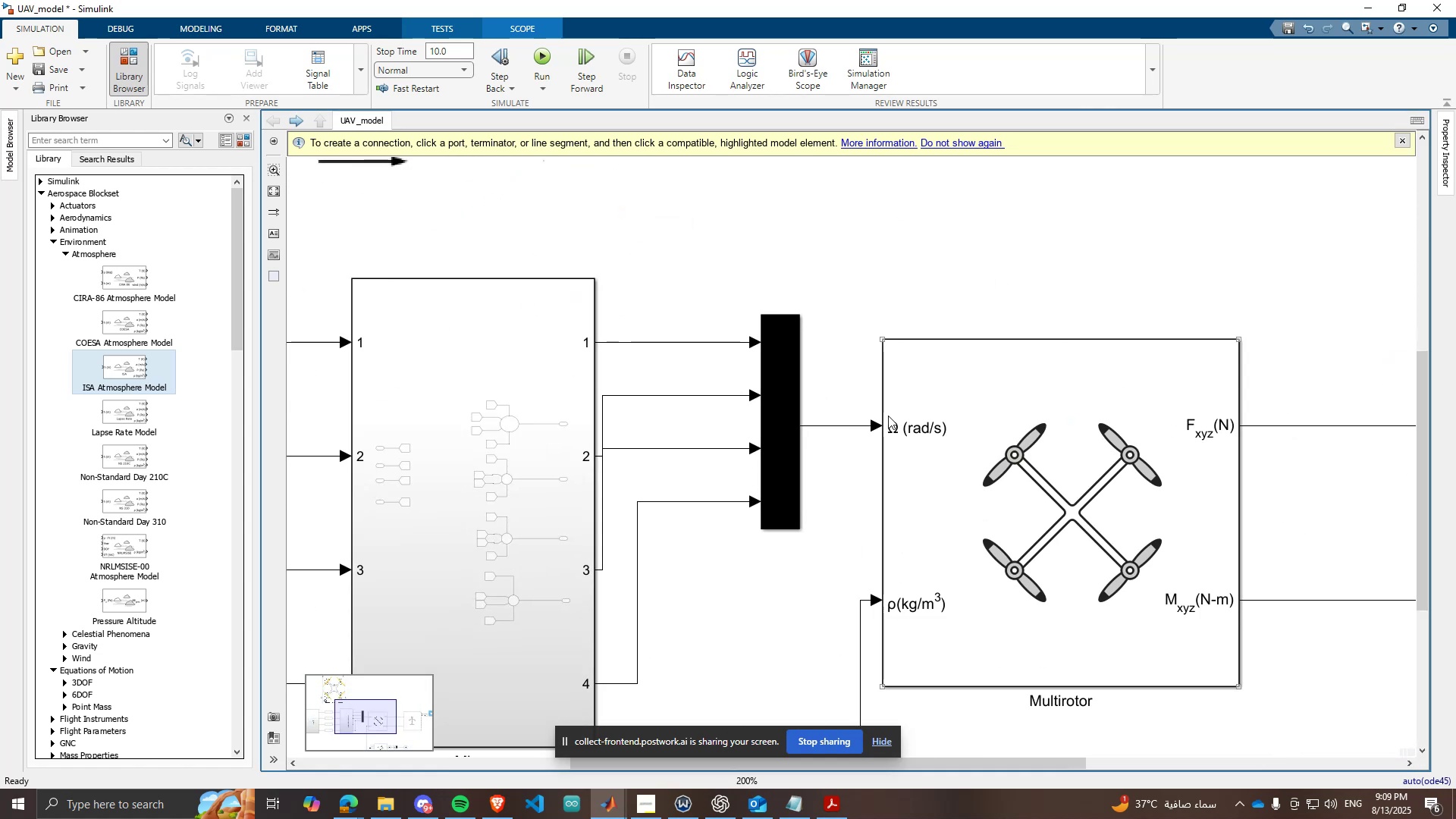 
scroll: coordinate [726, 466], scroll_direction: down, amount: 6.0
 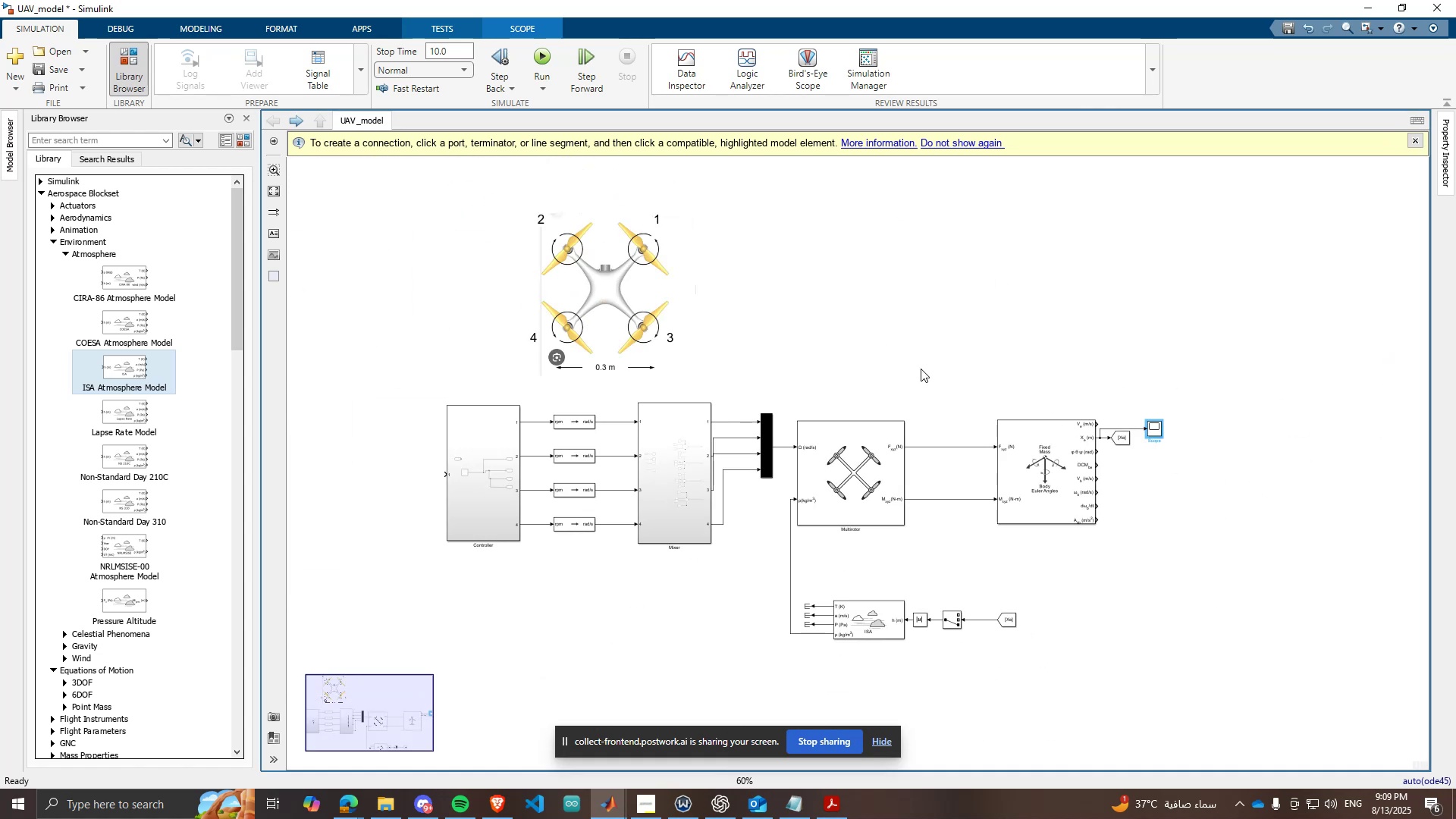 
scroll: coordinate [908, 410], scroll_direction: up, amount: 3.0
 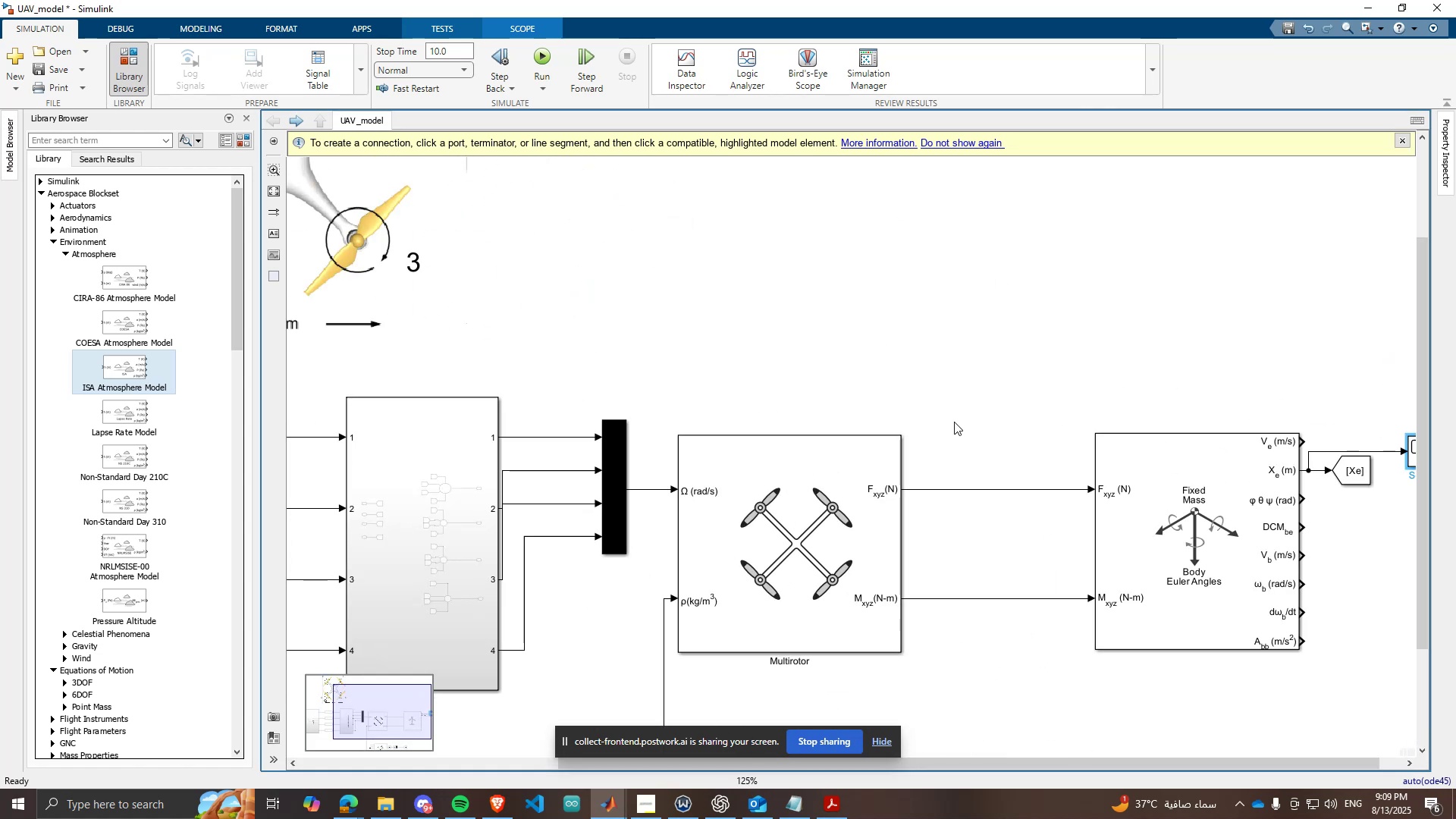 
left_click([954, 422])
 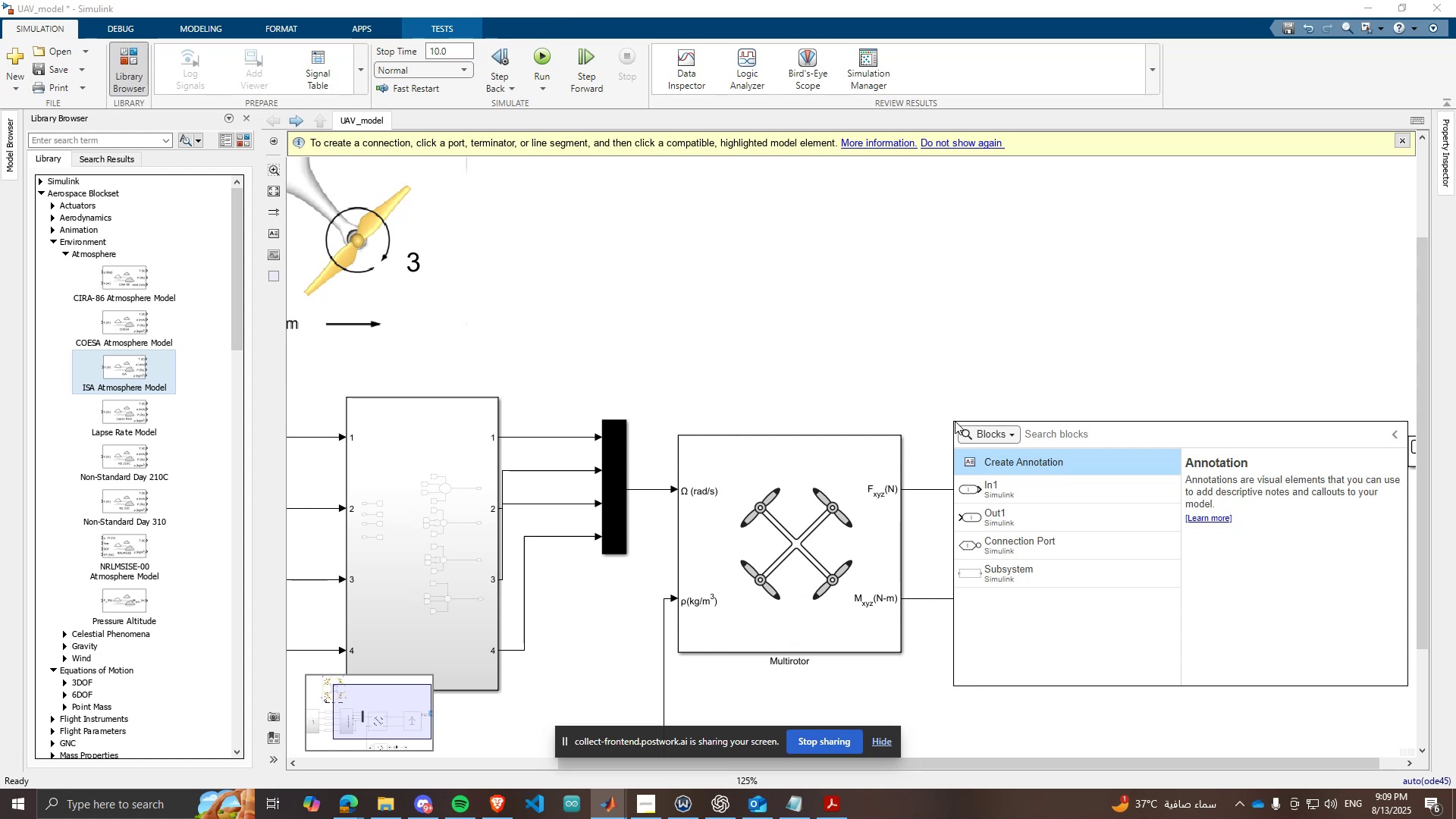 
type(add)
 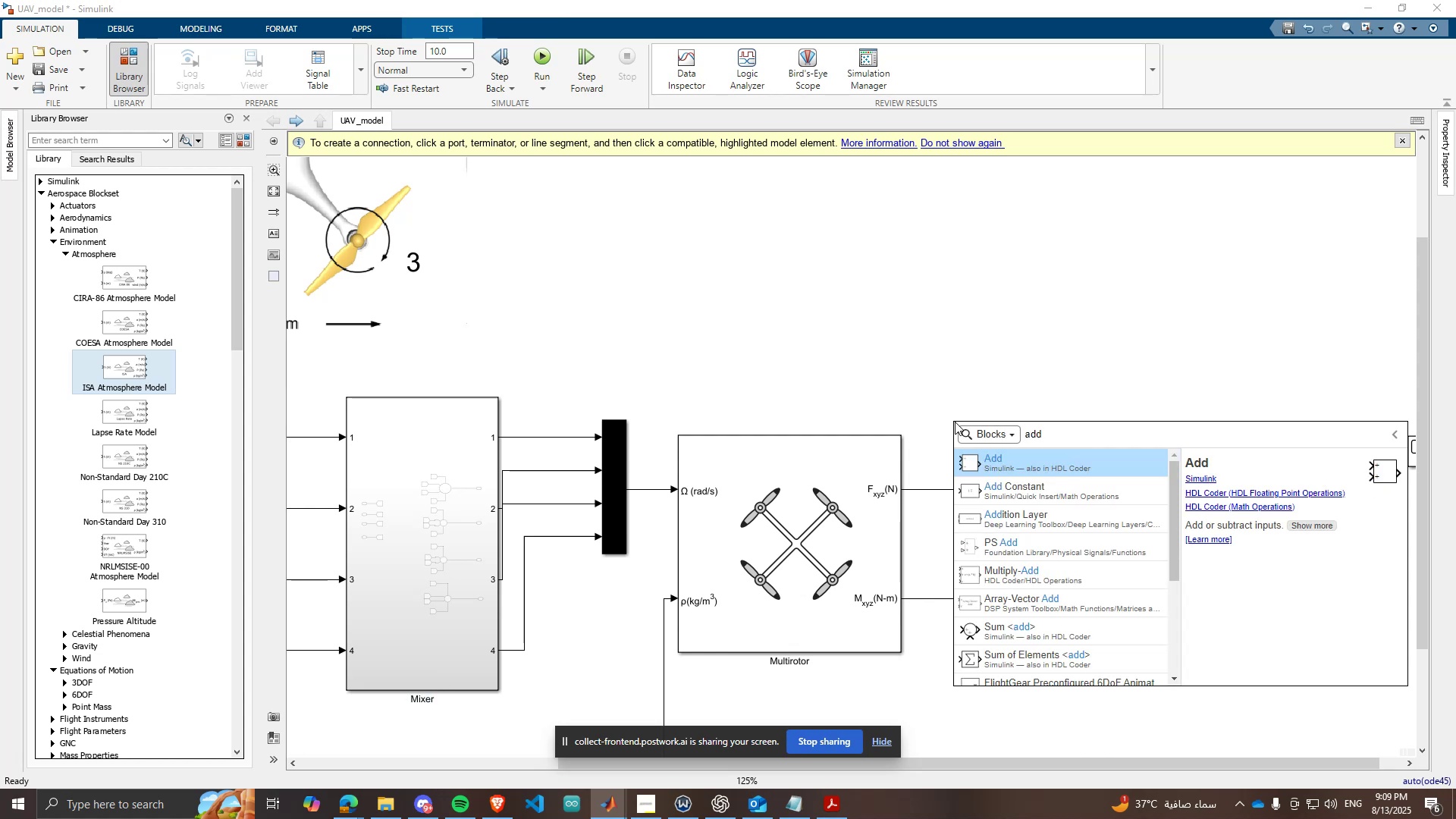 
key(Enter)
 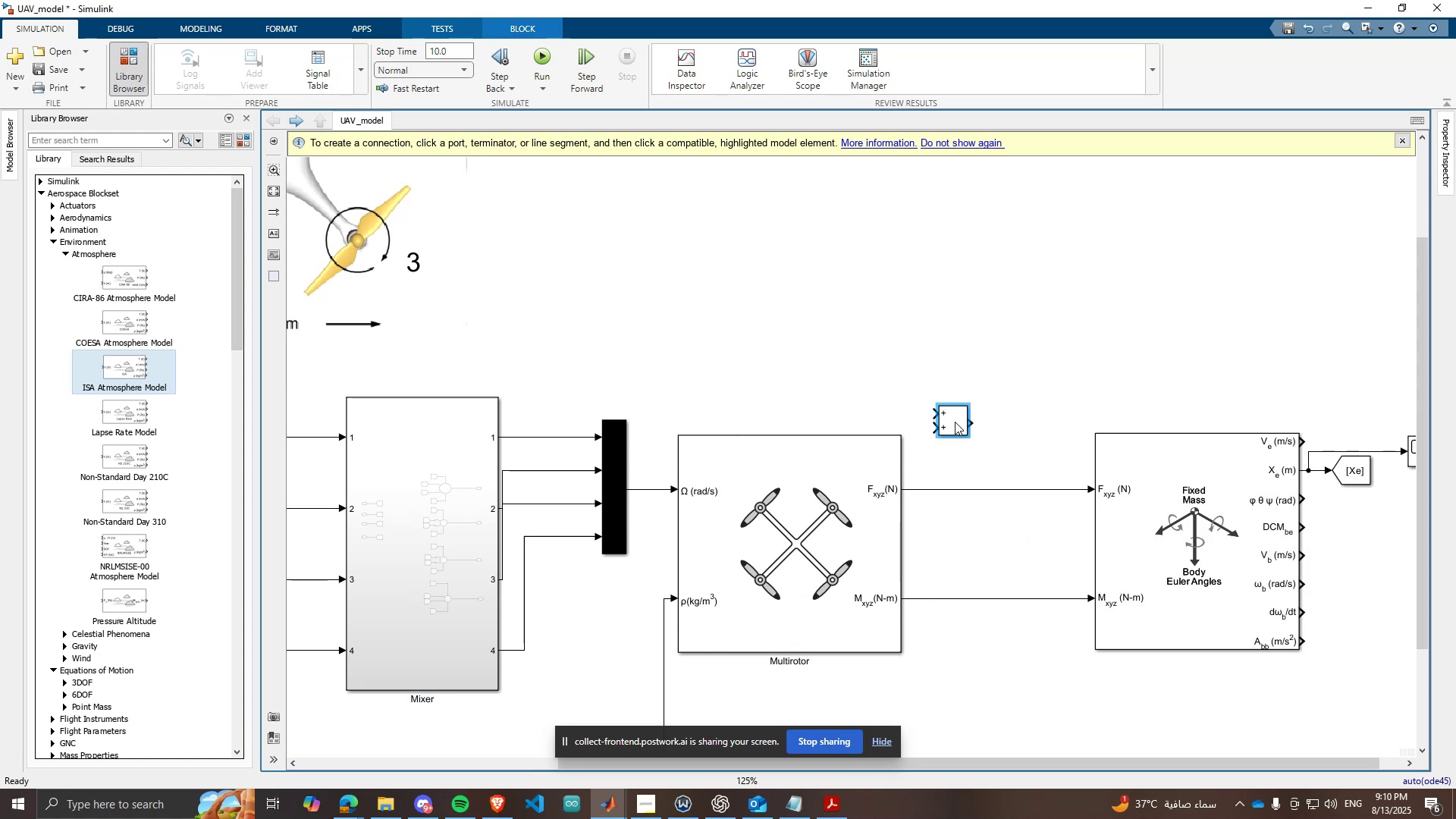 
key(Delete)
 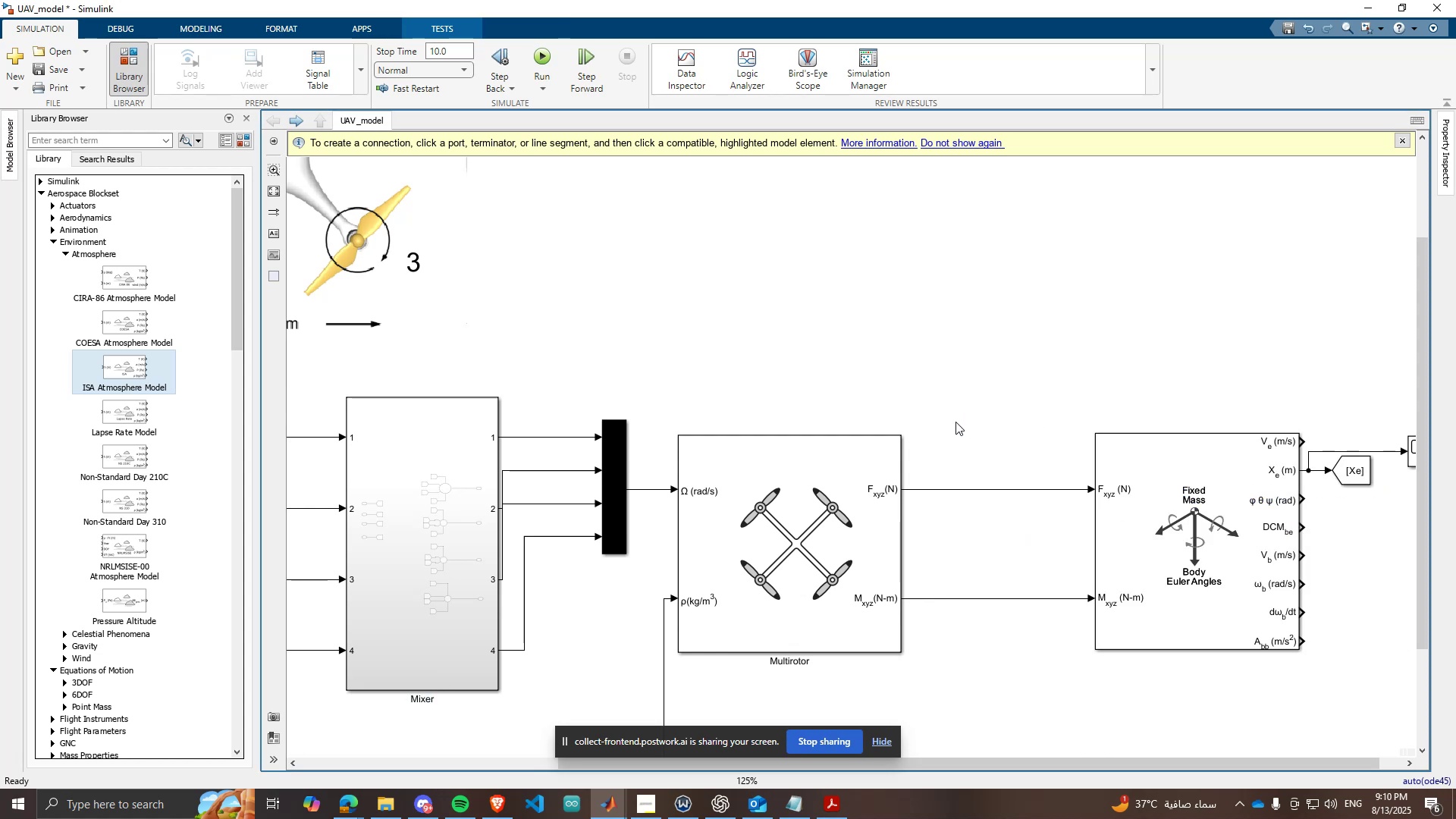 
double_click([956, 422])
 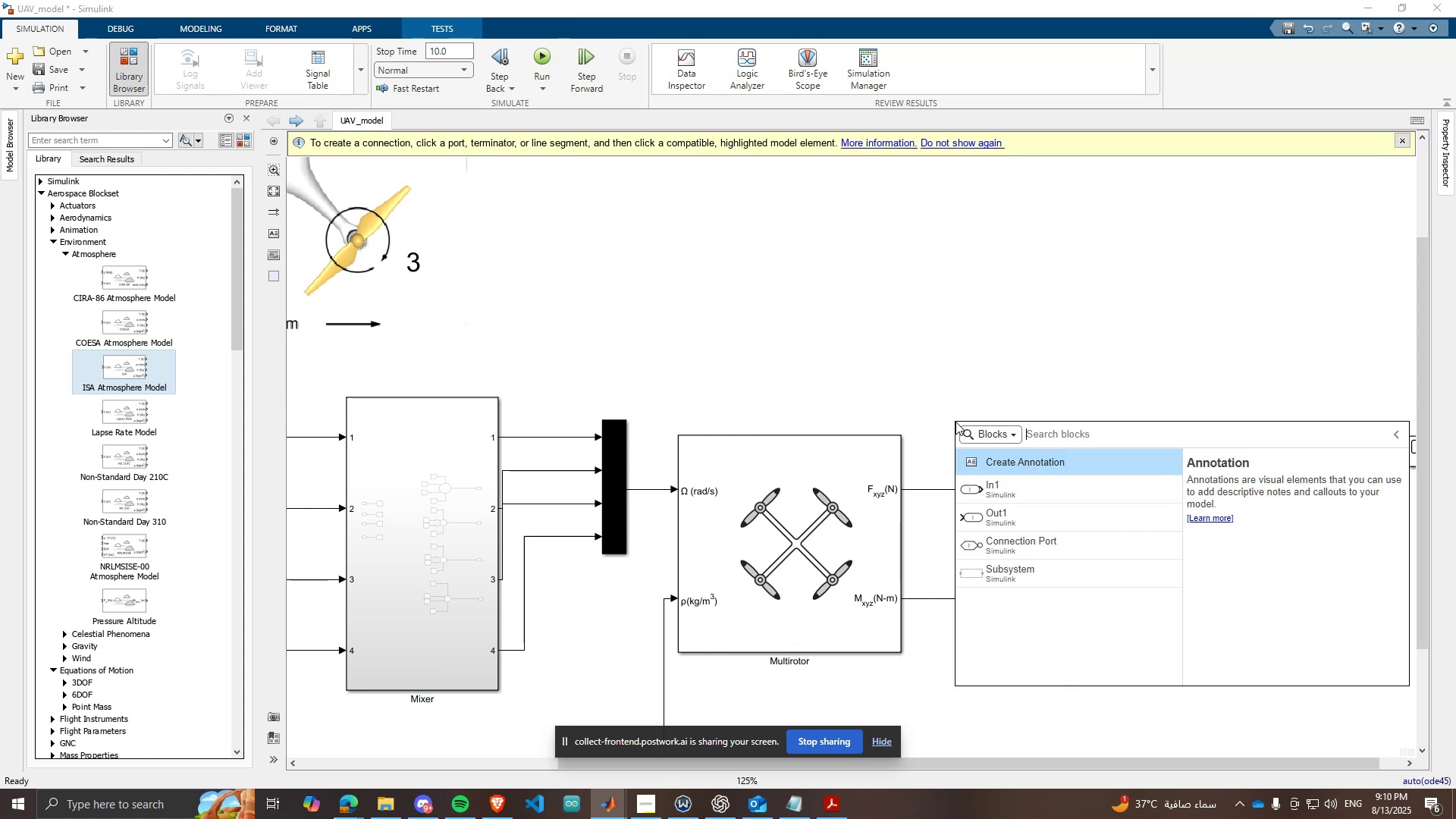 
type(gain)
key(Backspace)
key(Backspace)
key(Backspace)
key(Backspace)
type(add)
 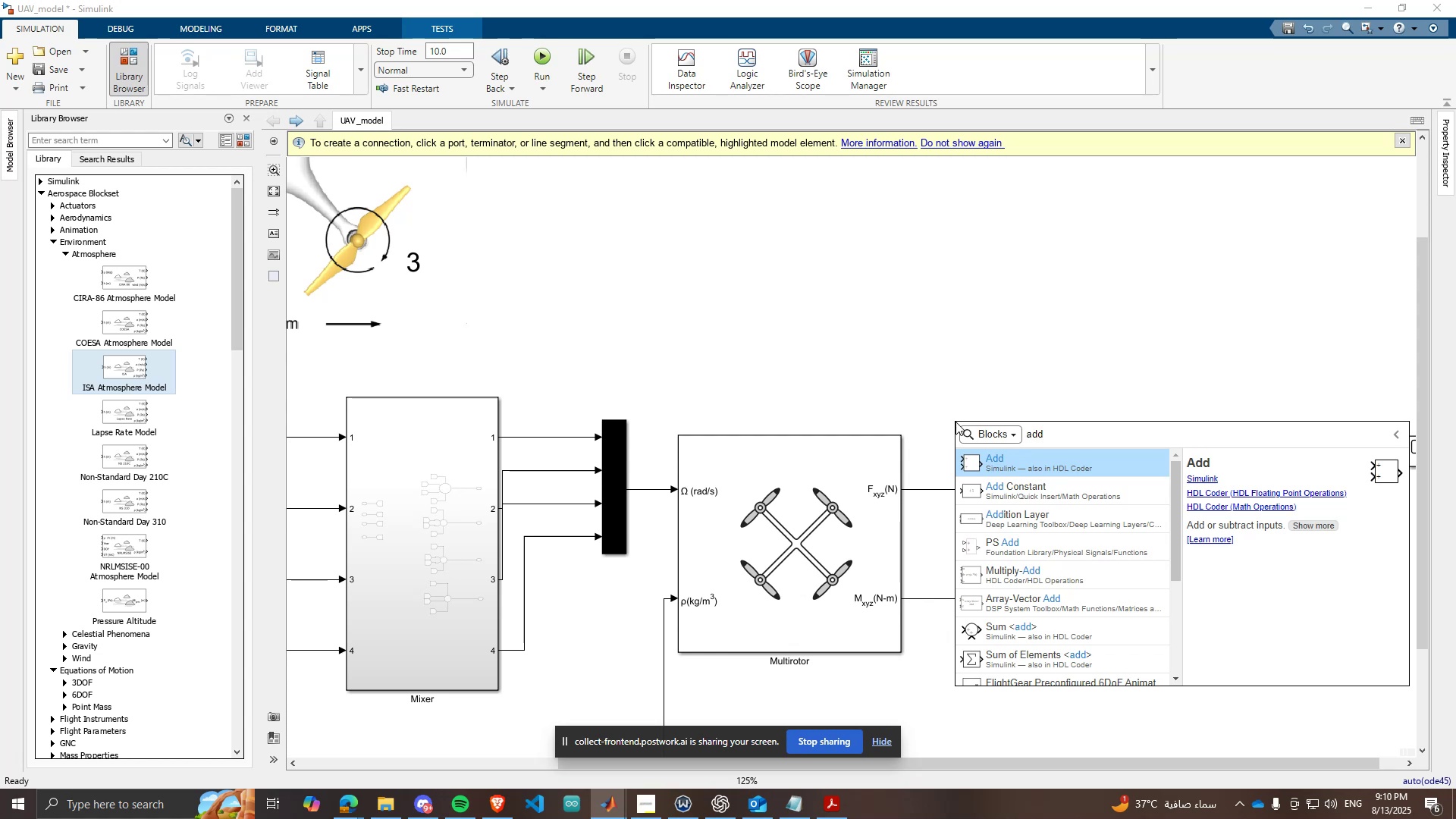 
key(ArrowDown)
 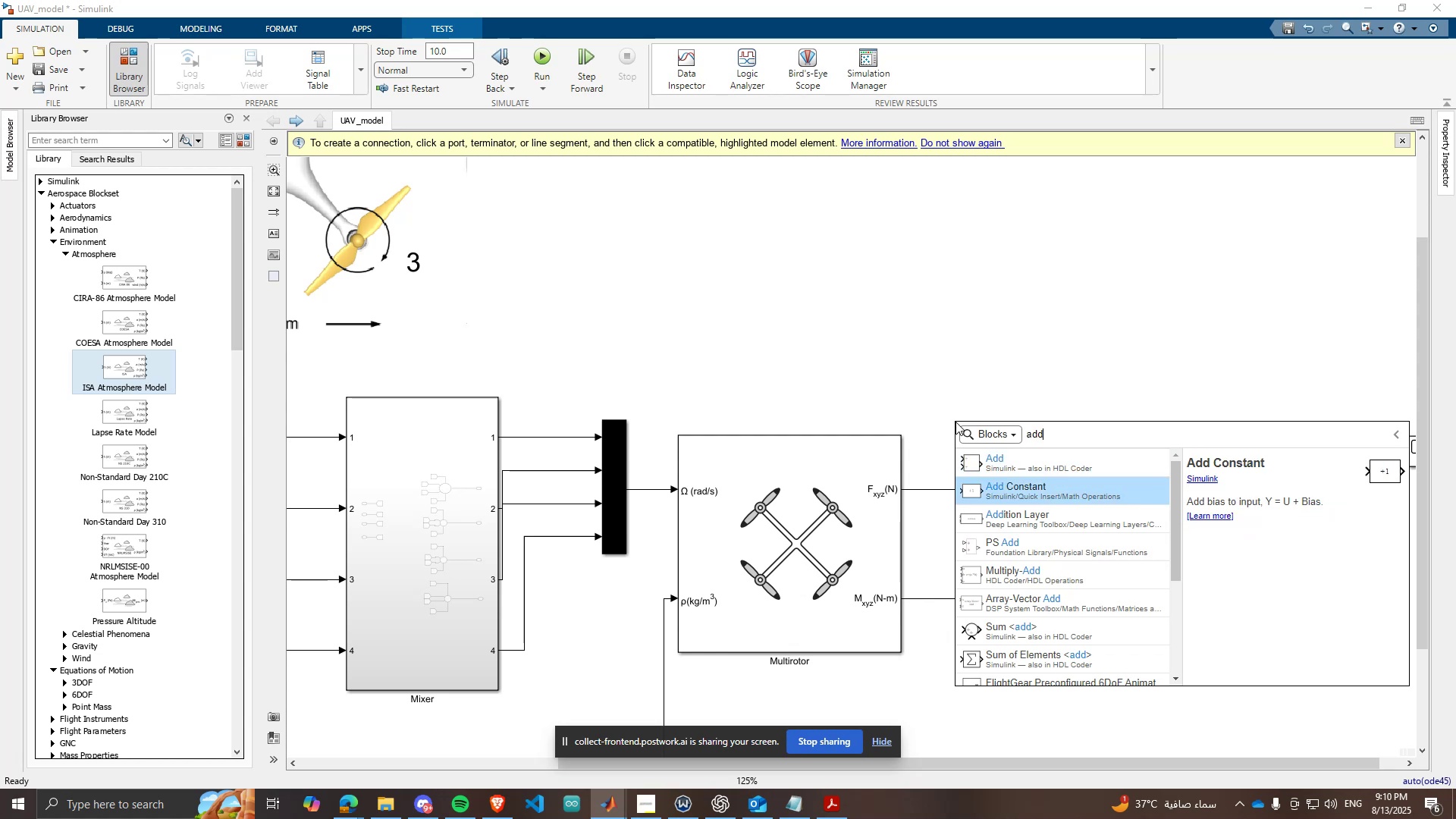 
key(Enter)
 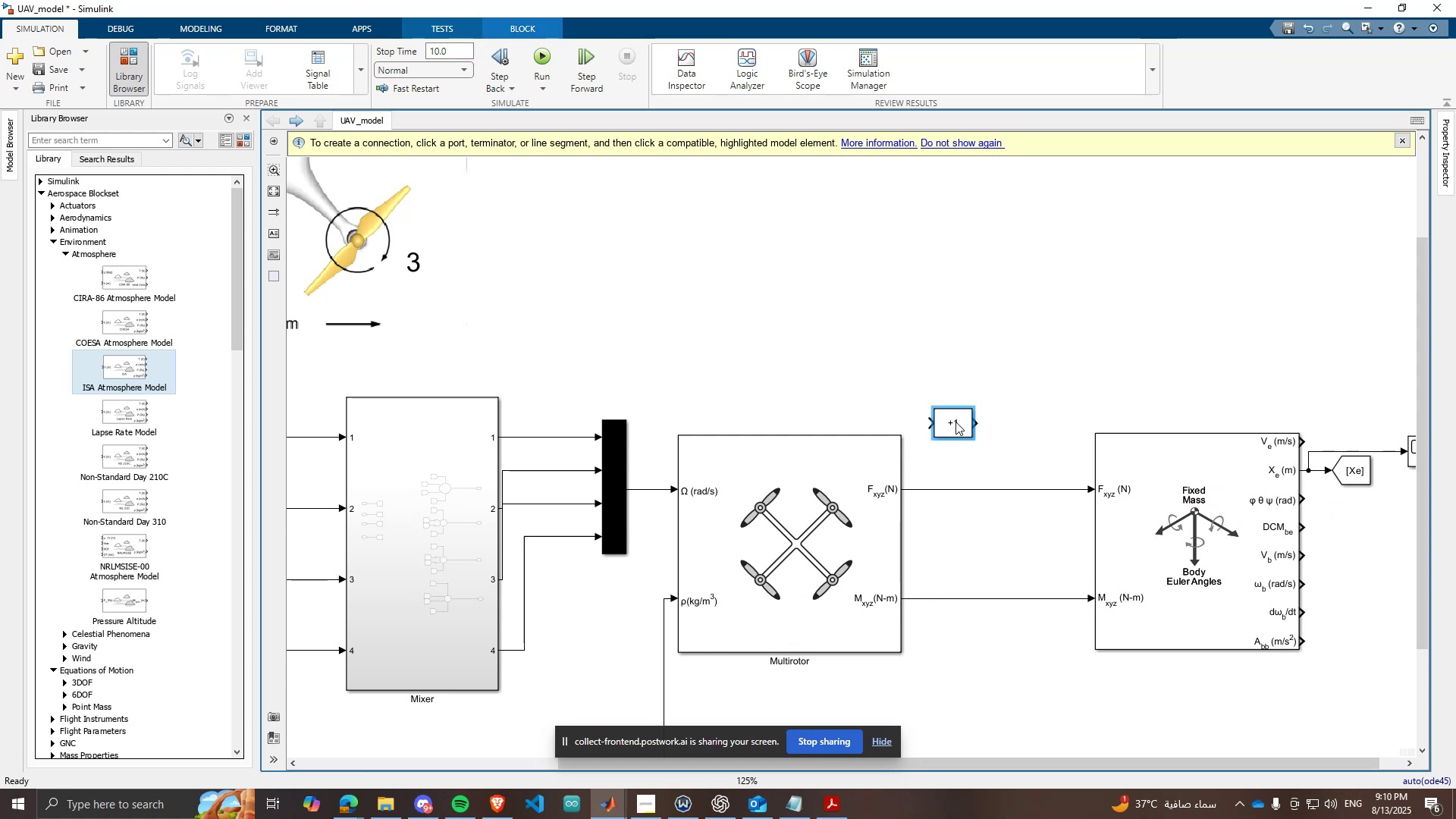 
scroll: coordinate [956, 422], scroll_direction: up, amount: 2.0
 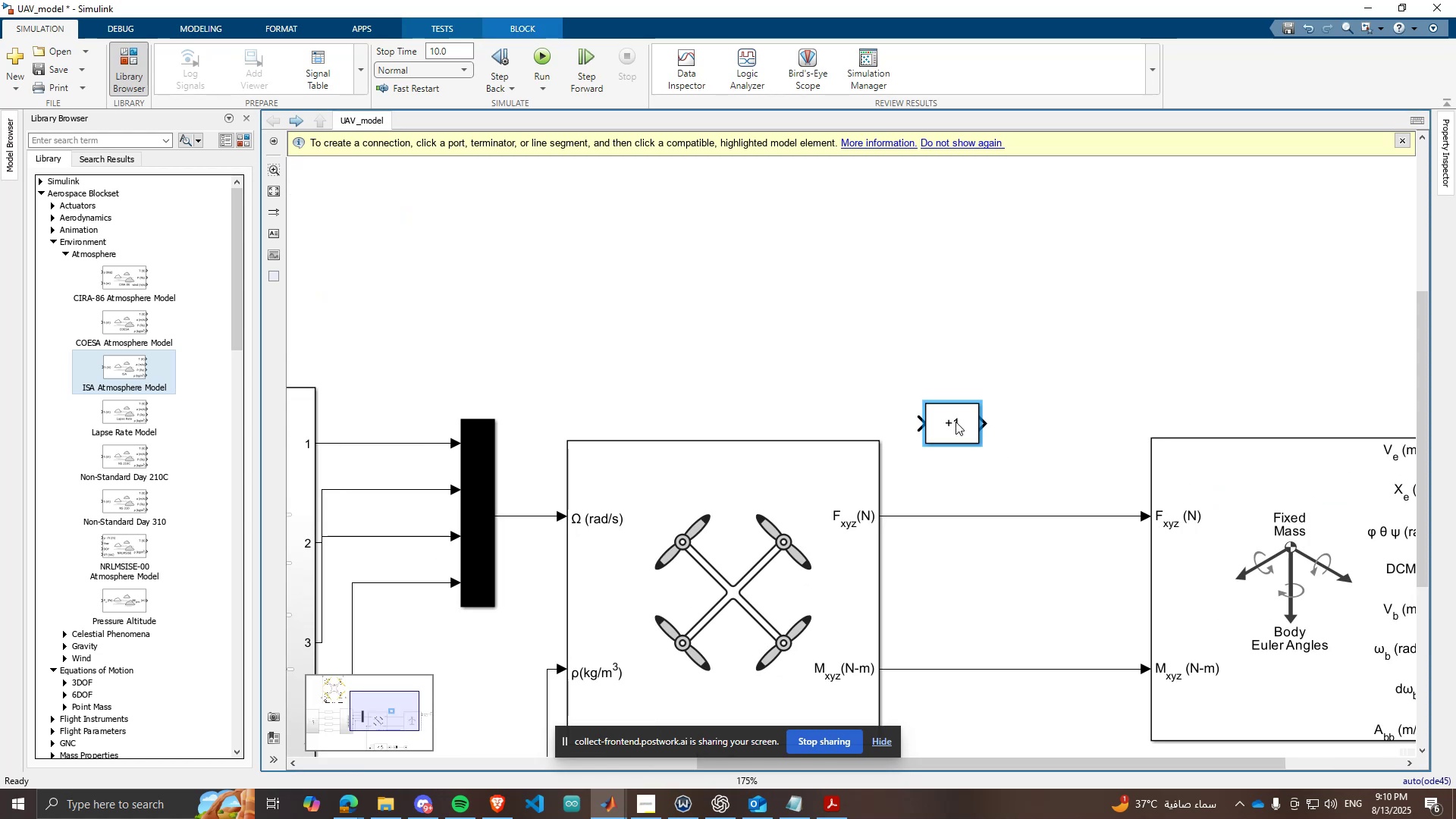 
left_click_drag(start_coordinate=[956, 422], to_coordinate=[1015, 525])
 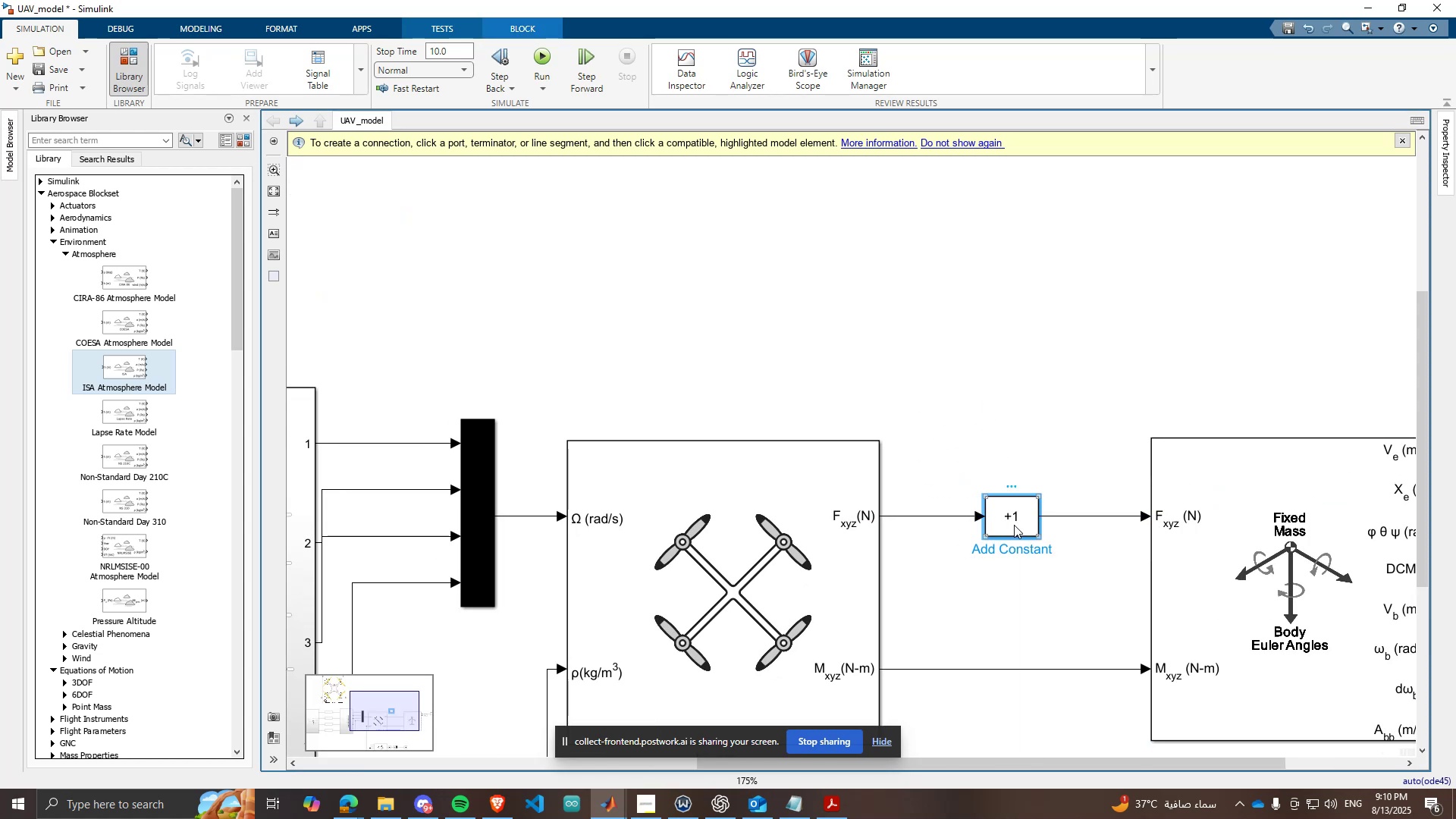 
double_click([1014, 525])
 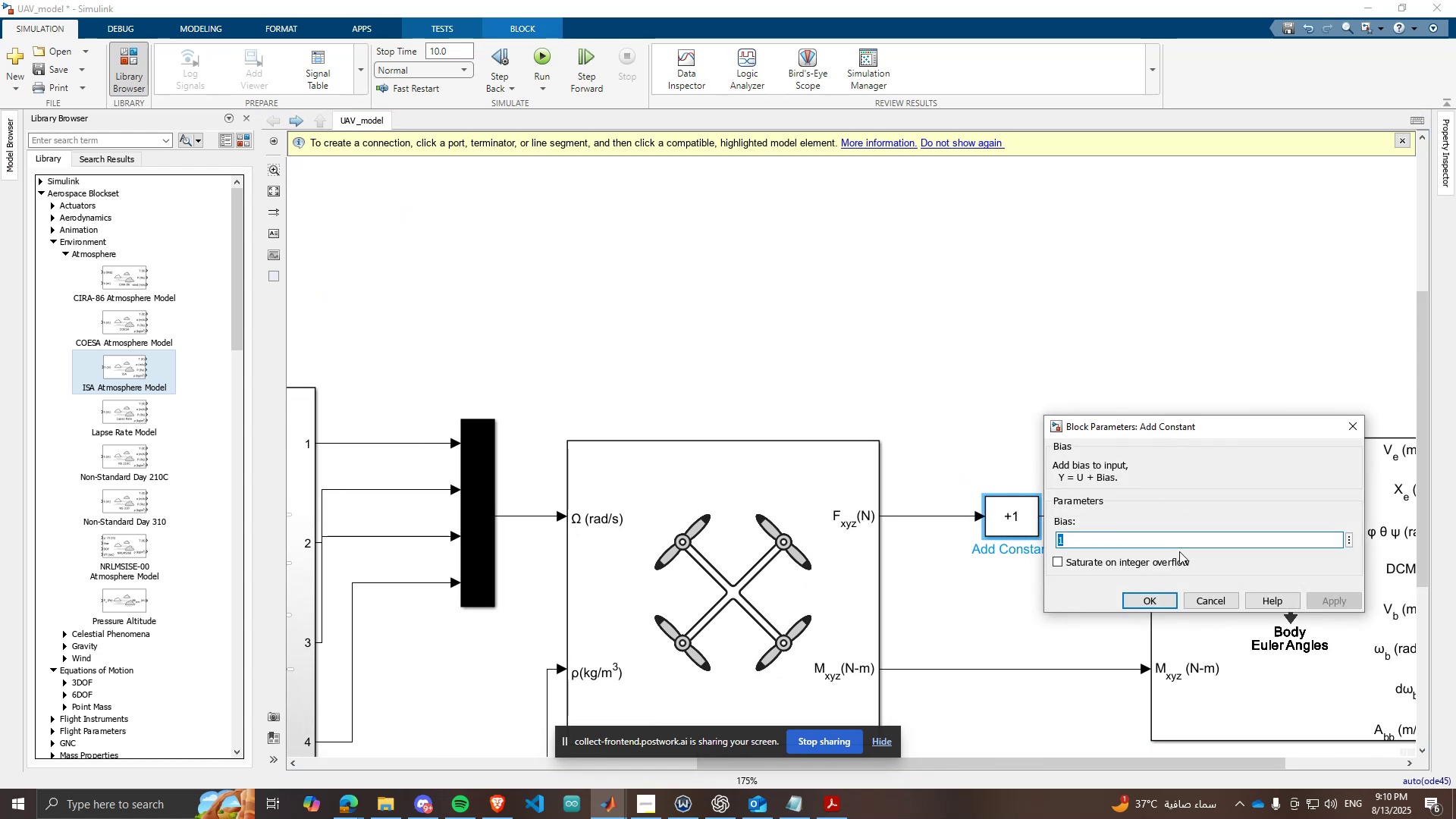 
key(BracketLeft)
 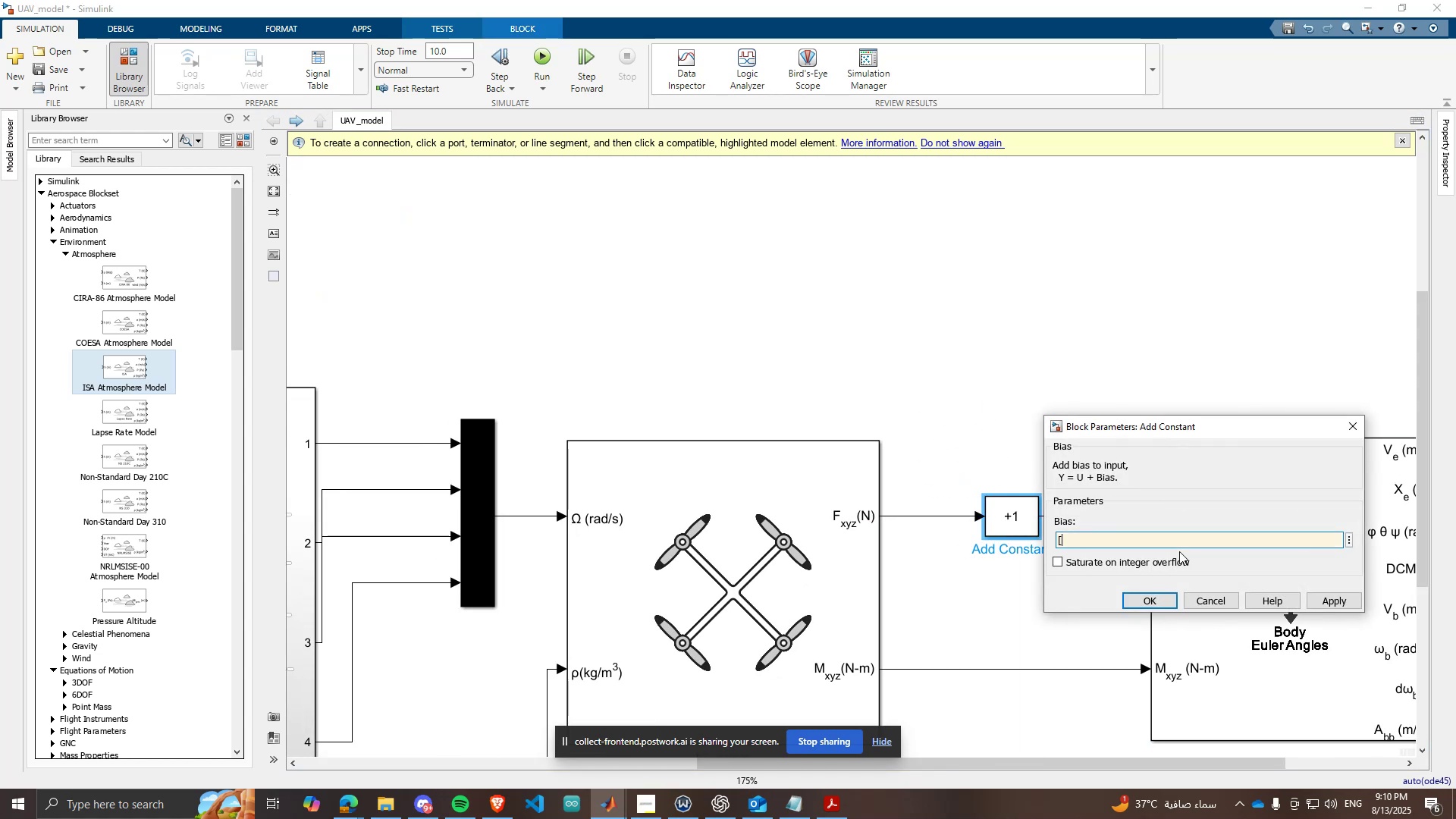 
key(BracketRight)
 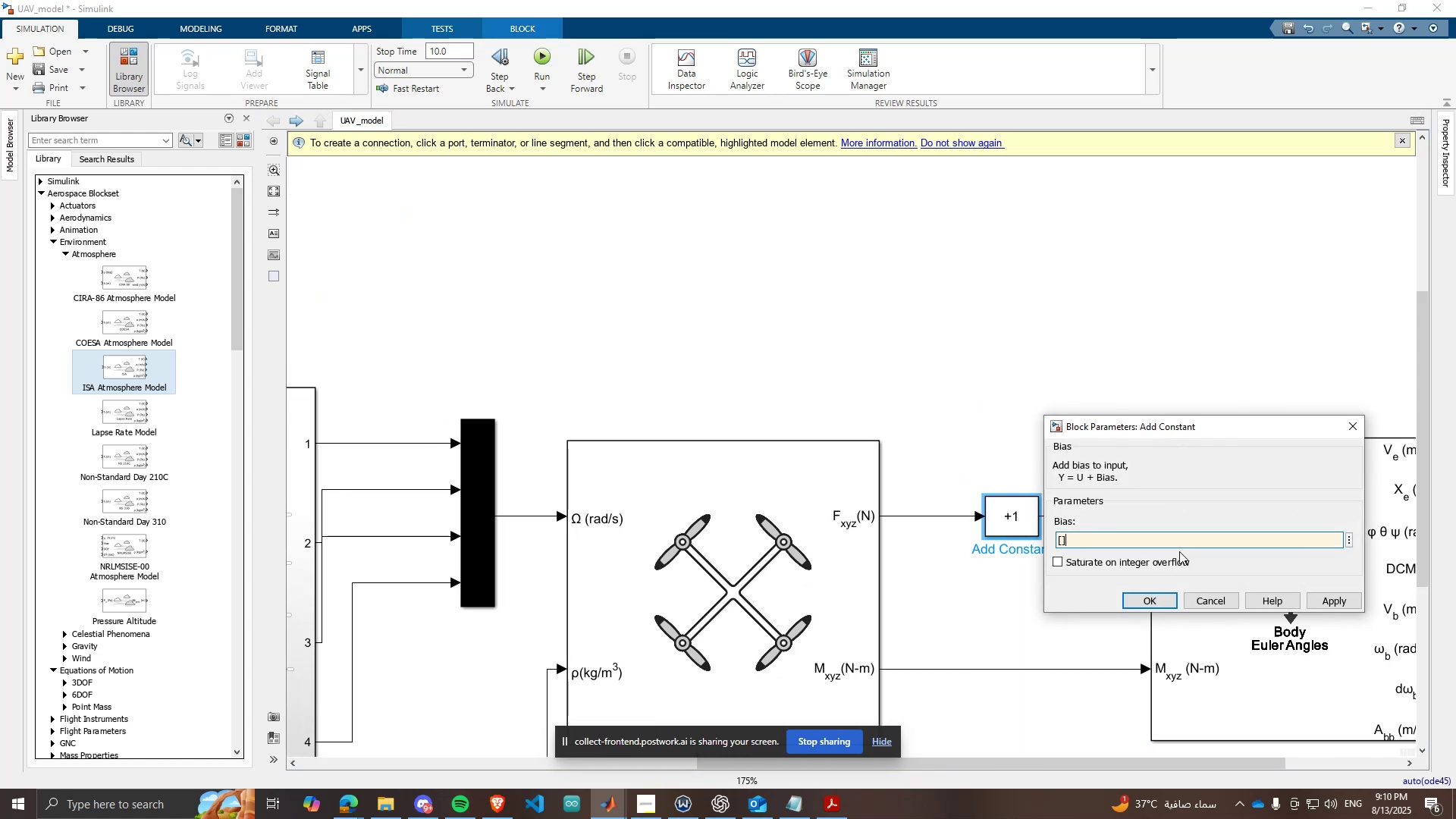 
key(ArrowLeft)
 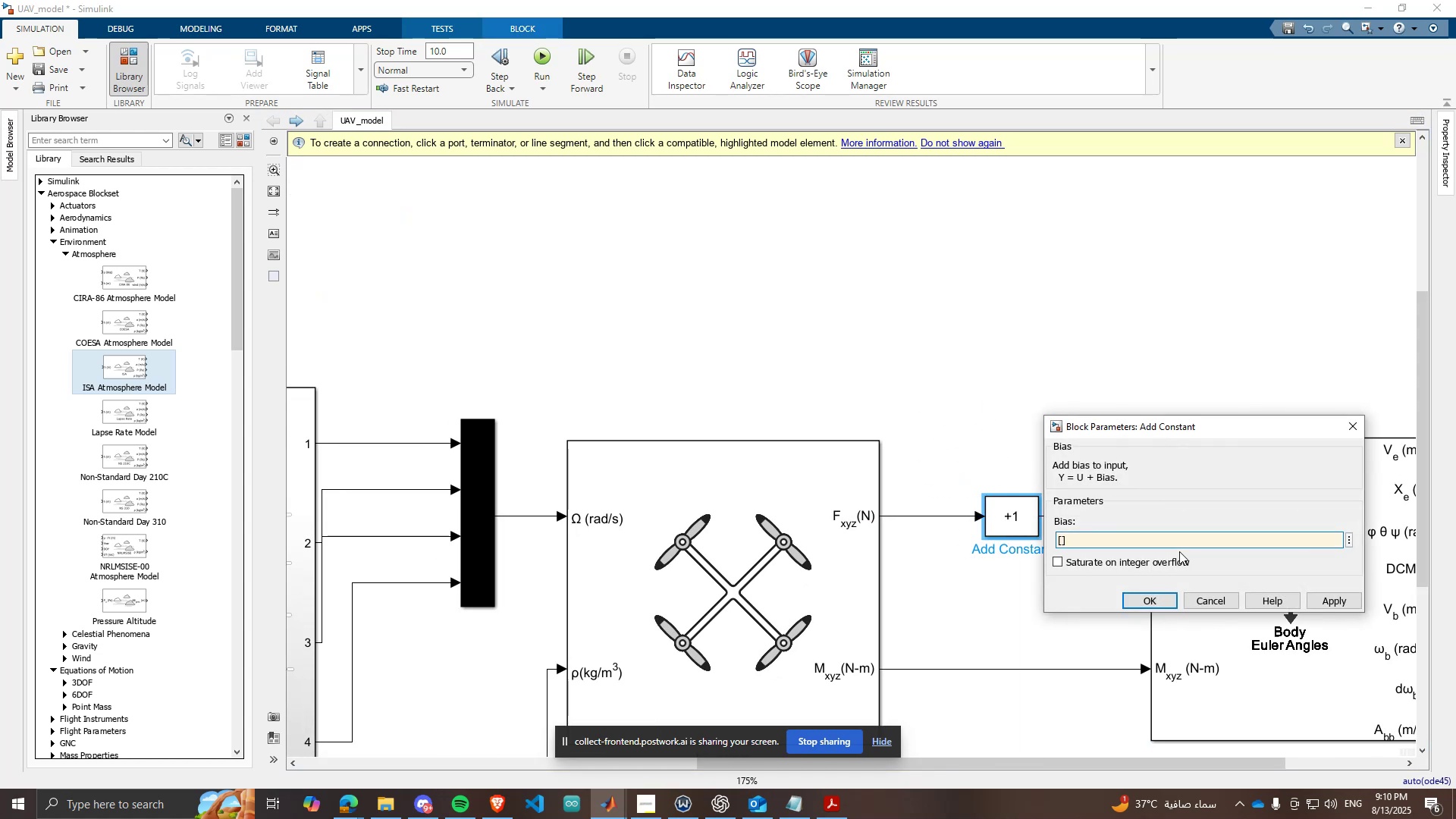 
key(0)
 